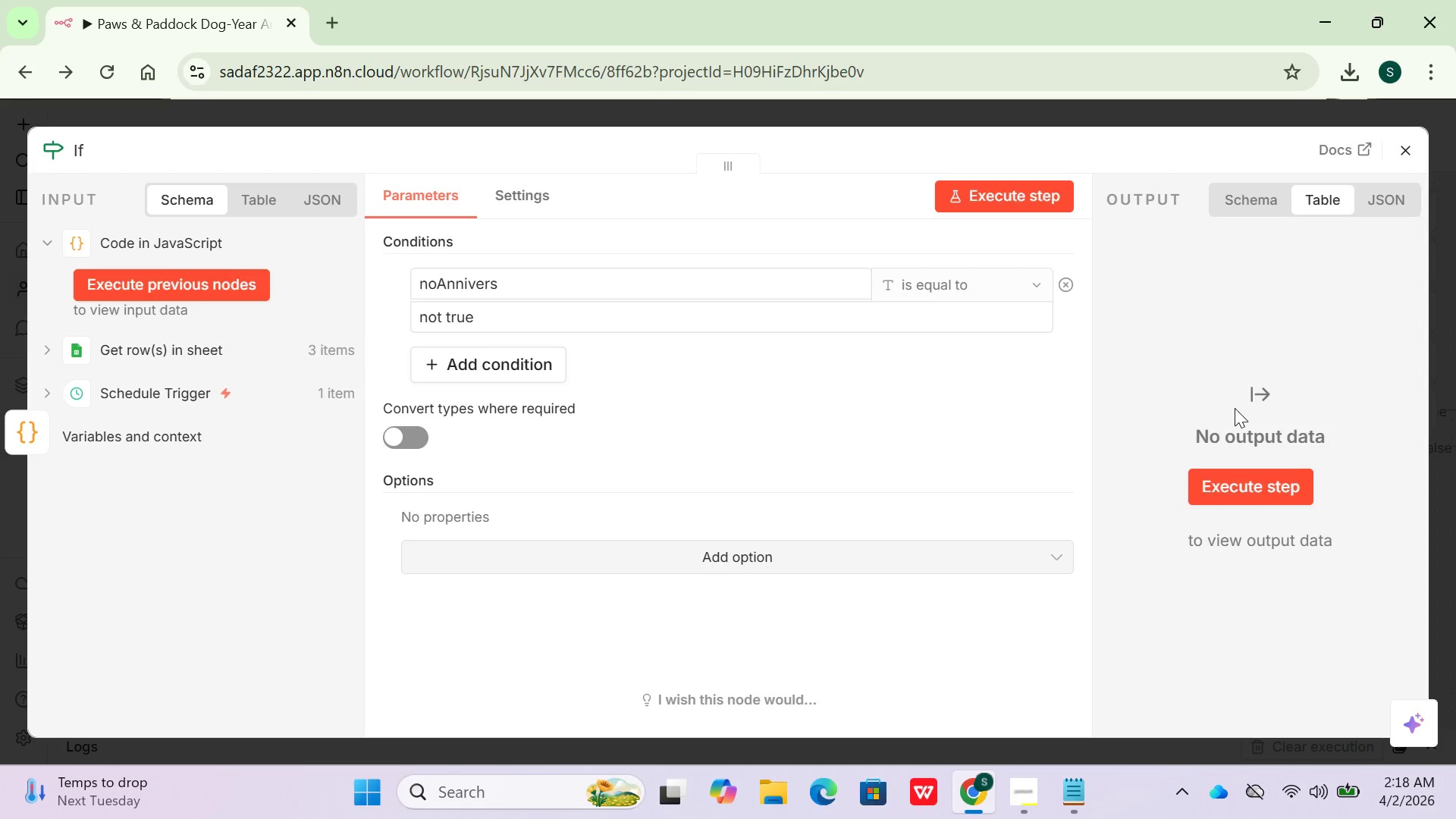 
left_click([1000, 190])
 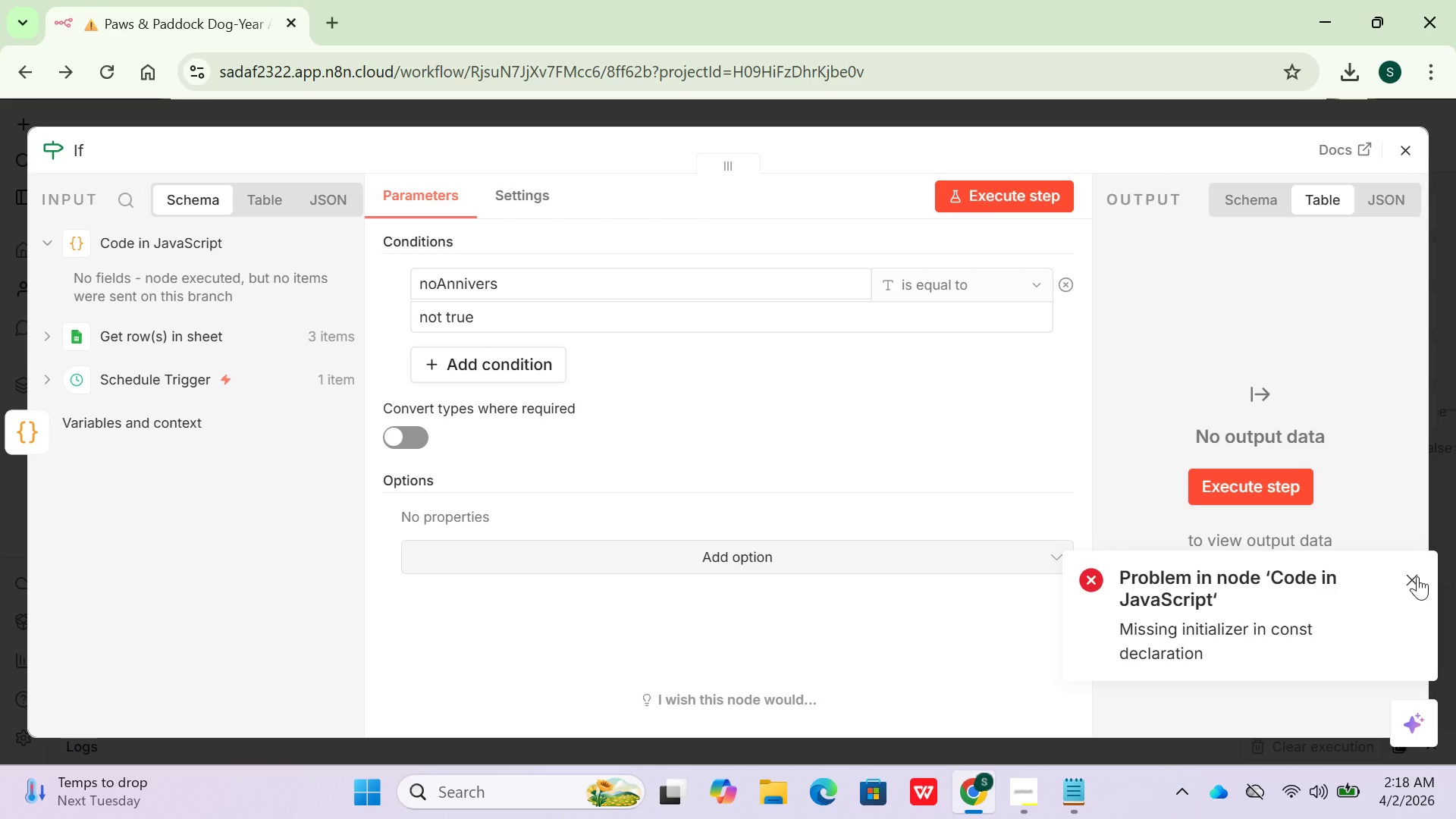 
wait(6.56)
 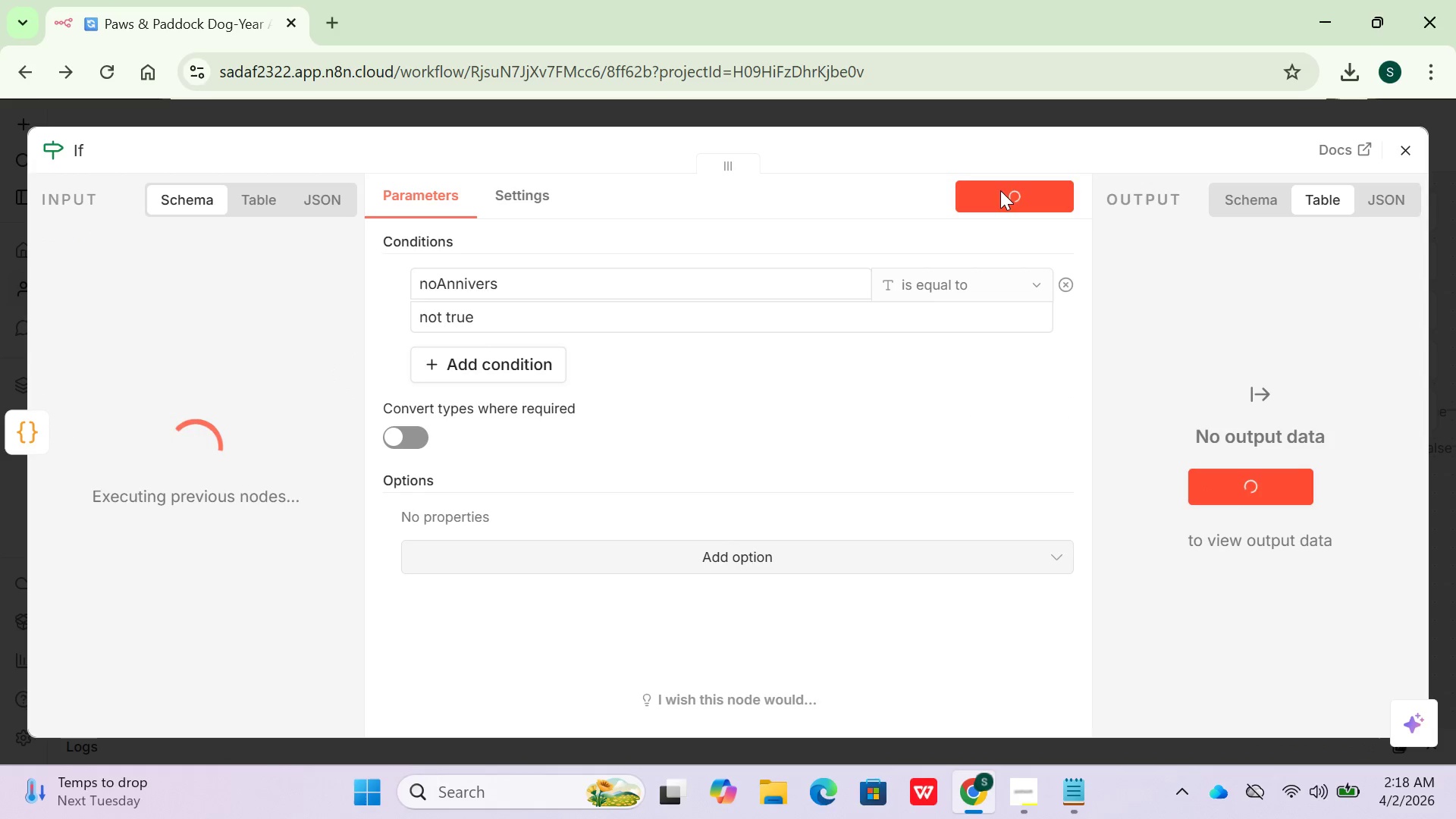 
left_click([30, 446])
 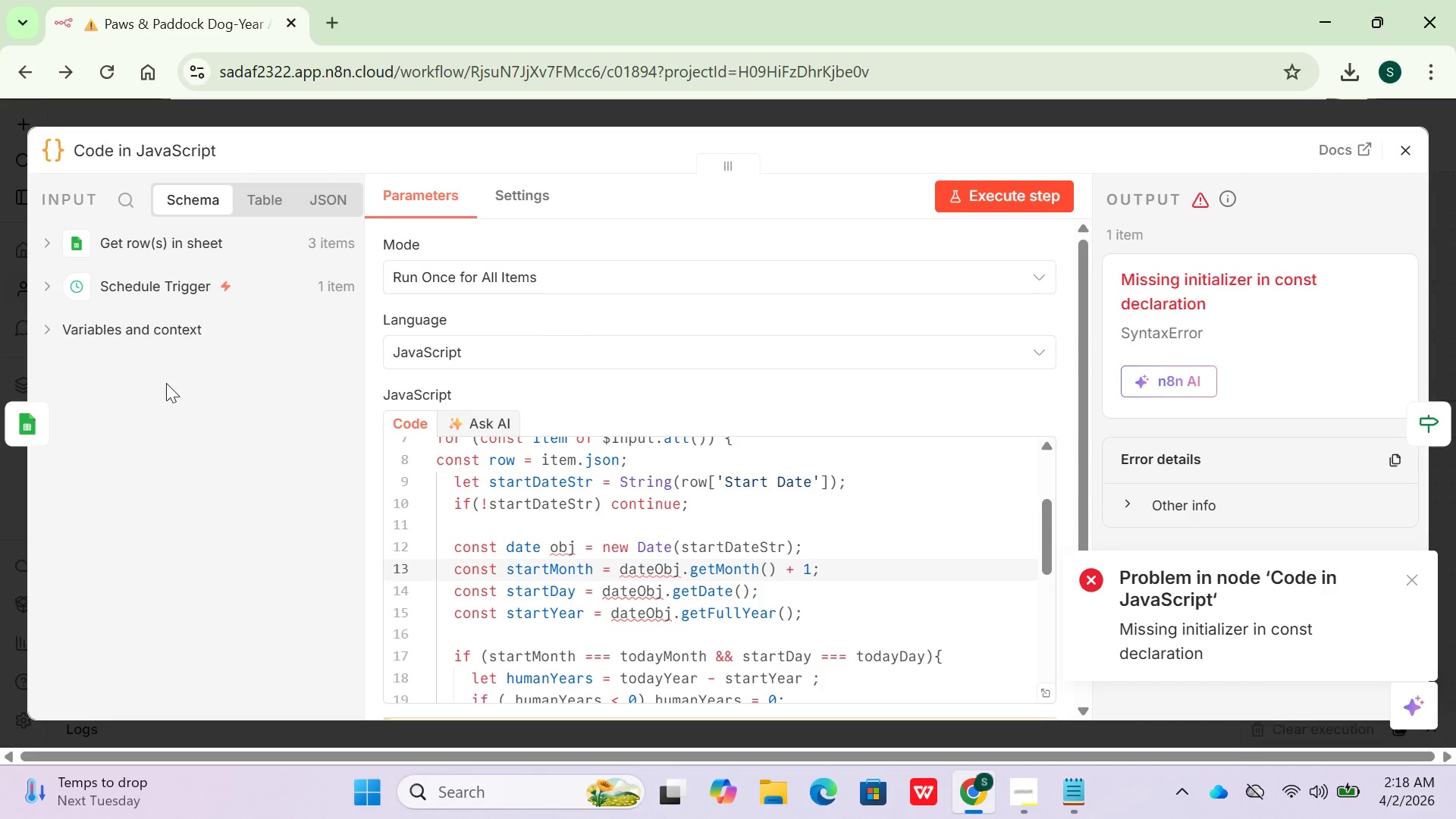 
wait(6.61)
 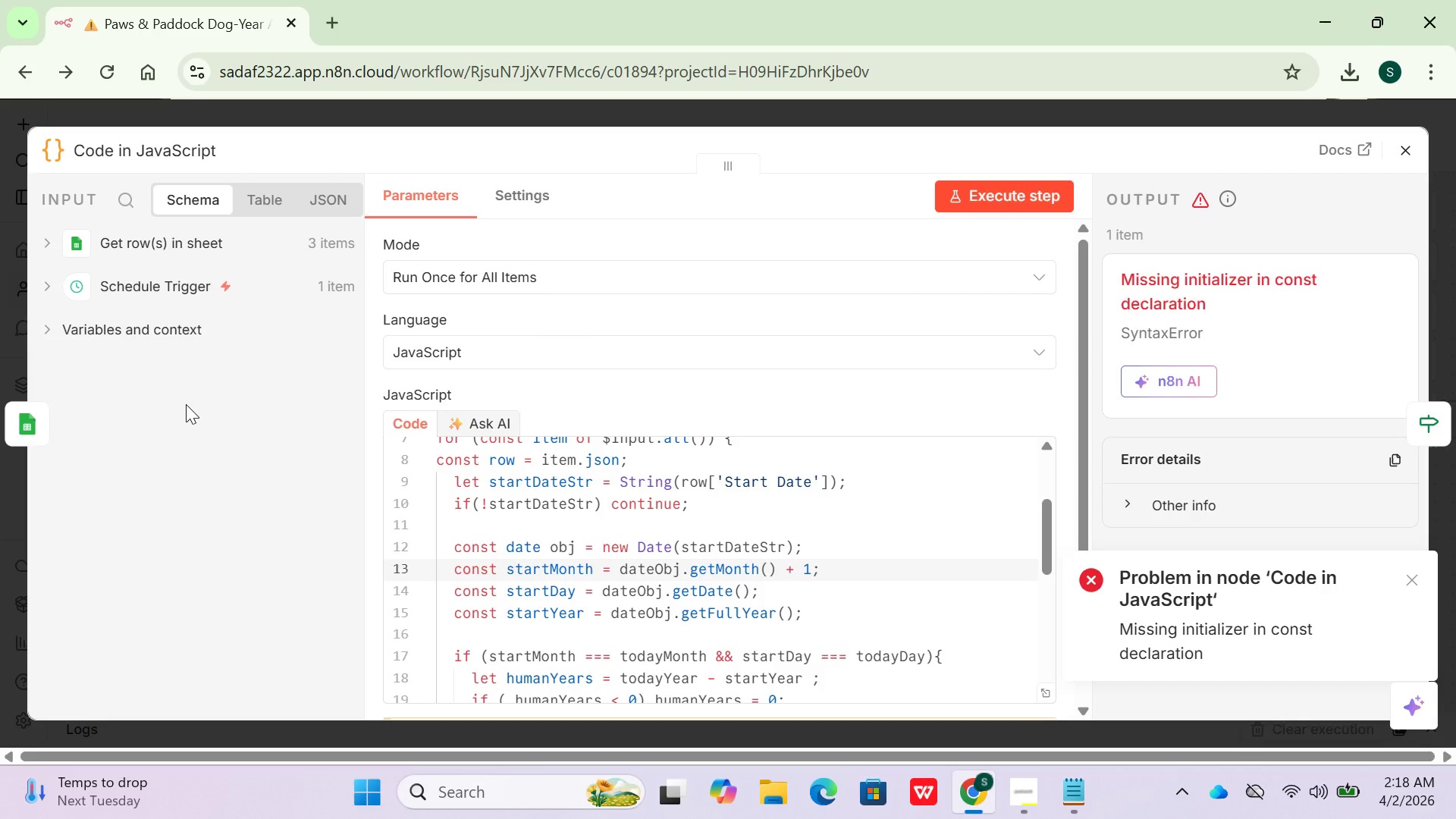 
scroll: coordinate [1263, 475], scroll_direction: none, amount: 0.0
 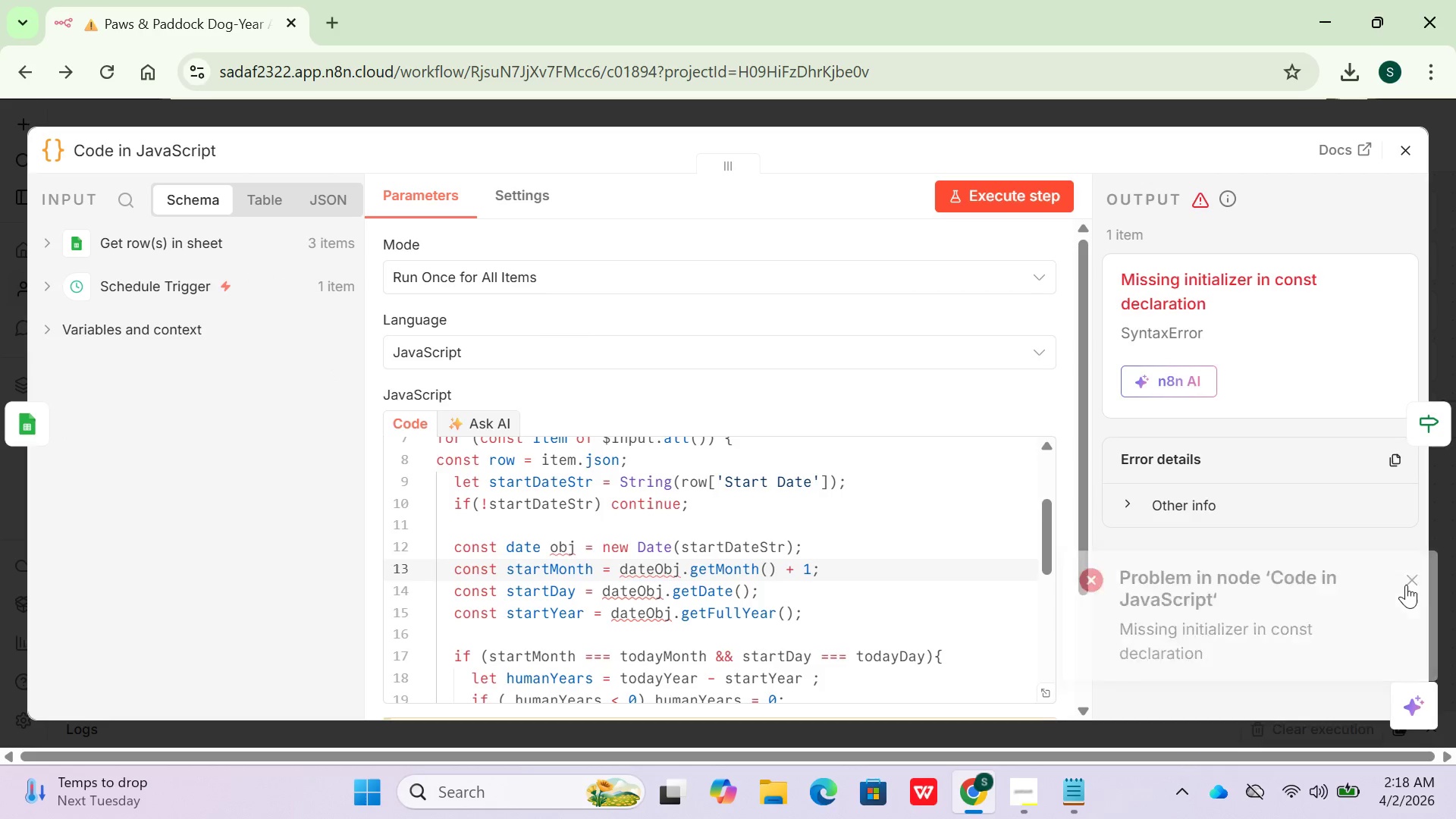 
scroll: coordinate [690, 504], scroll_direction: up, amount: 10.0
 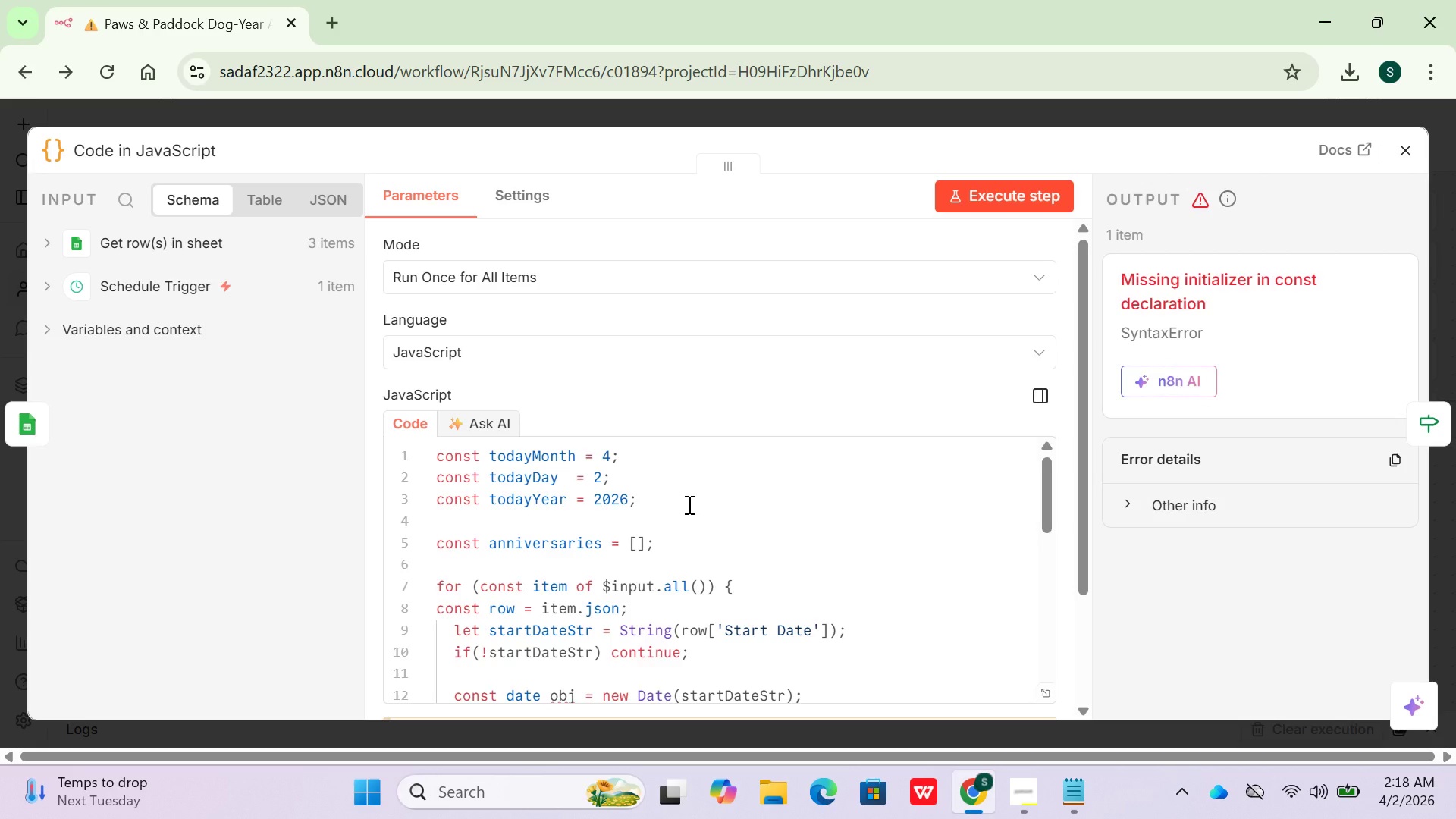 
wait(11.02)
 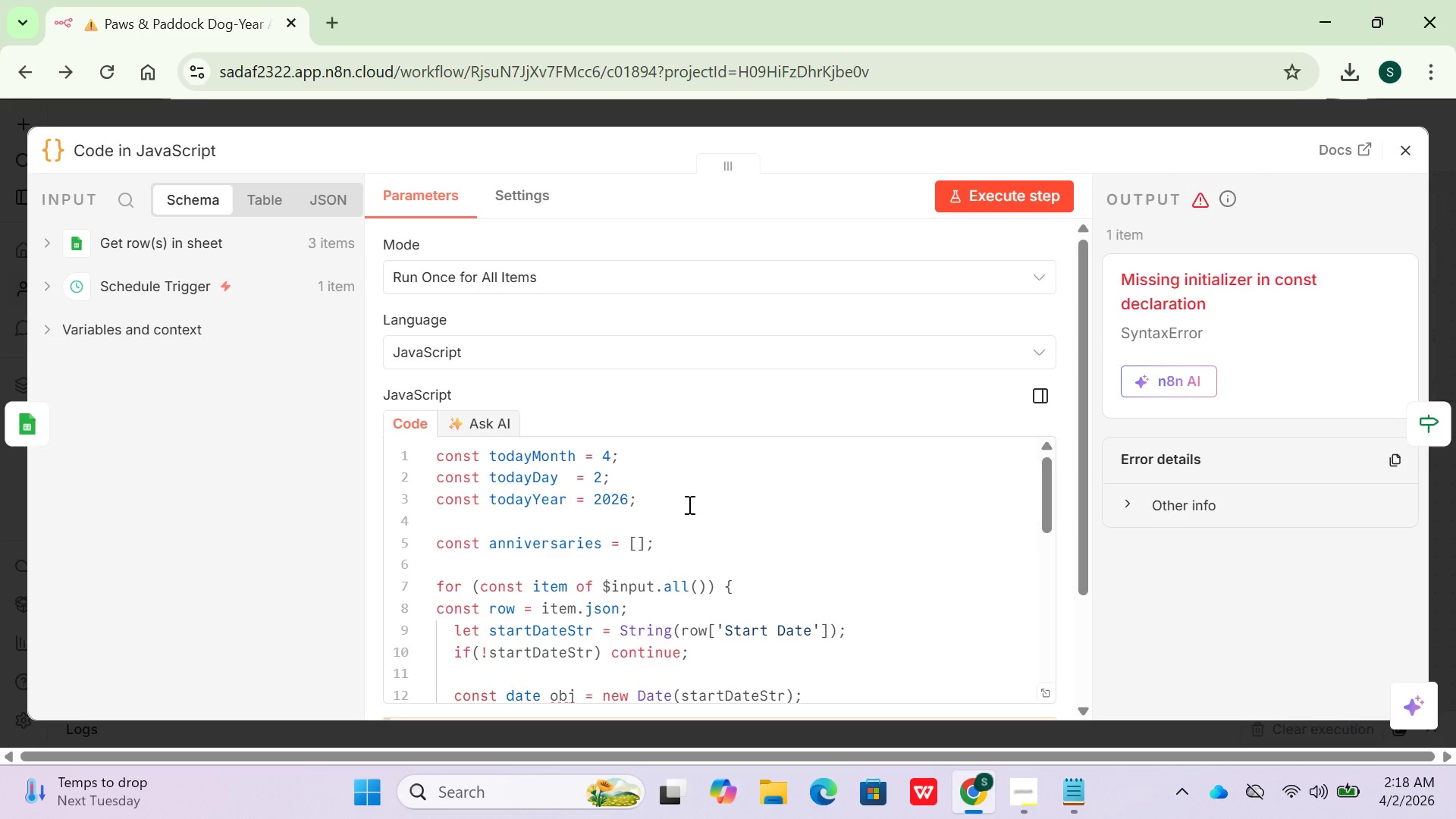 
mouse_move([563, 500])
 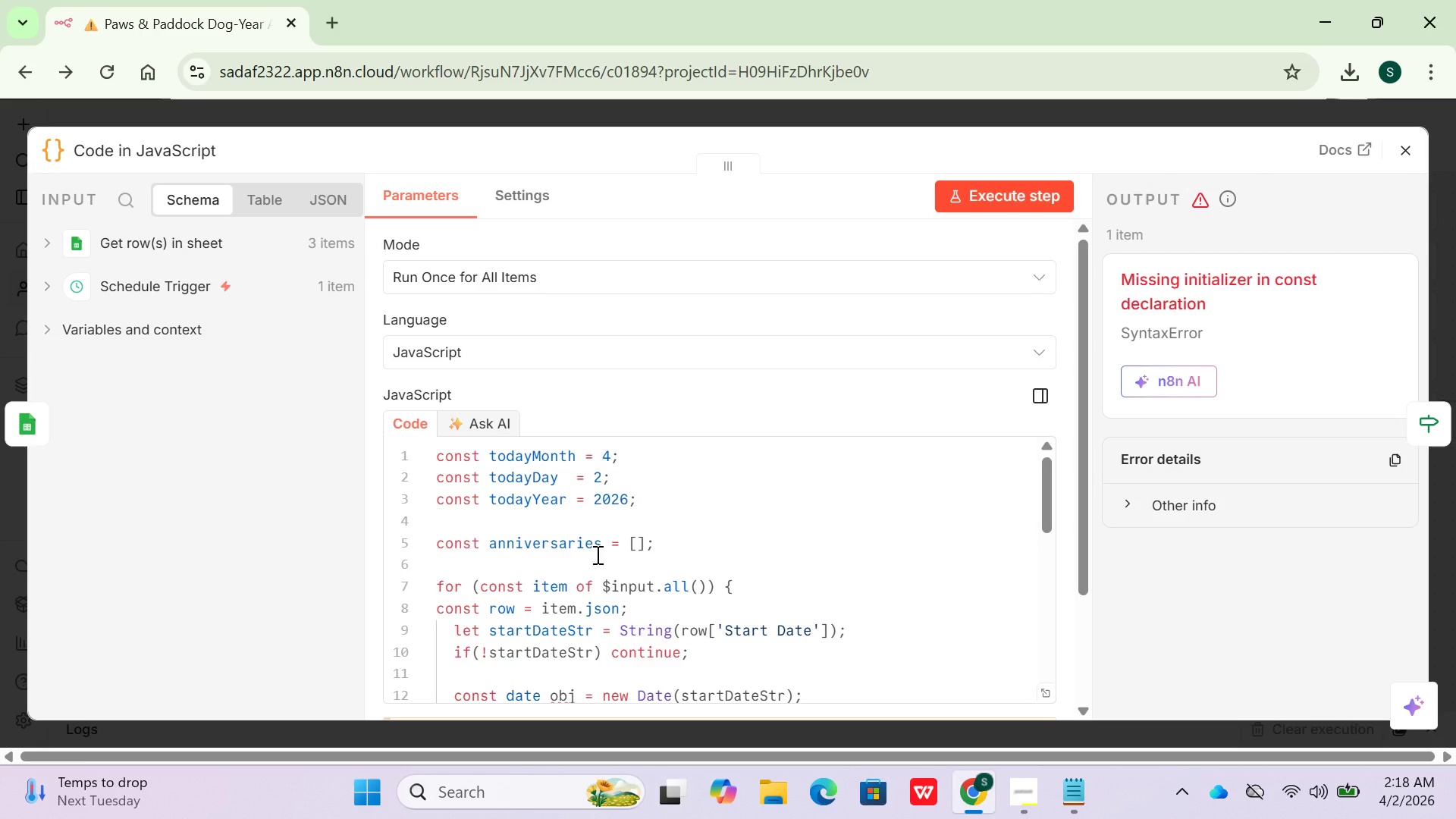 
scroll: coordinate [596, 554], scroll_direction: down, amount: 1.0
 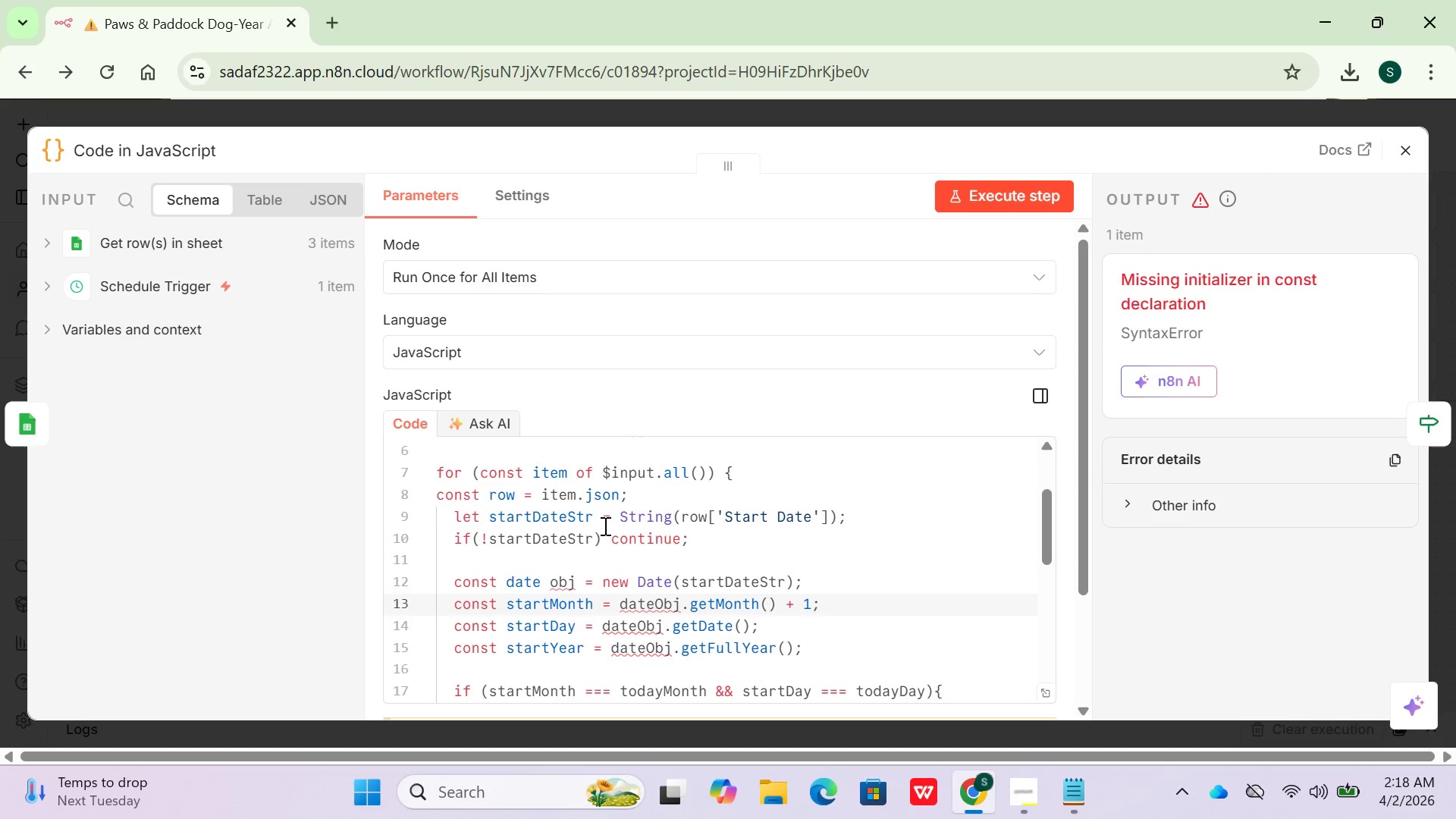 
scroll: coordinate [610, 529], scroll_direction: up, amount: 1.0
 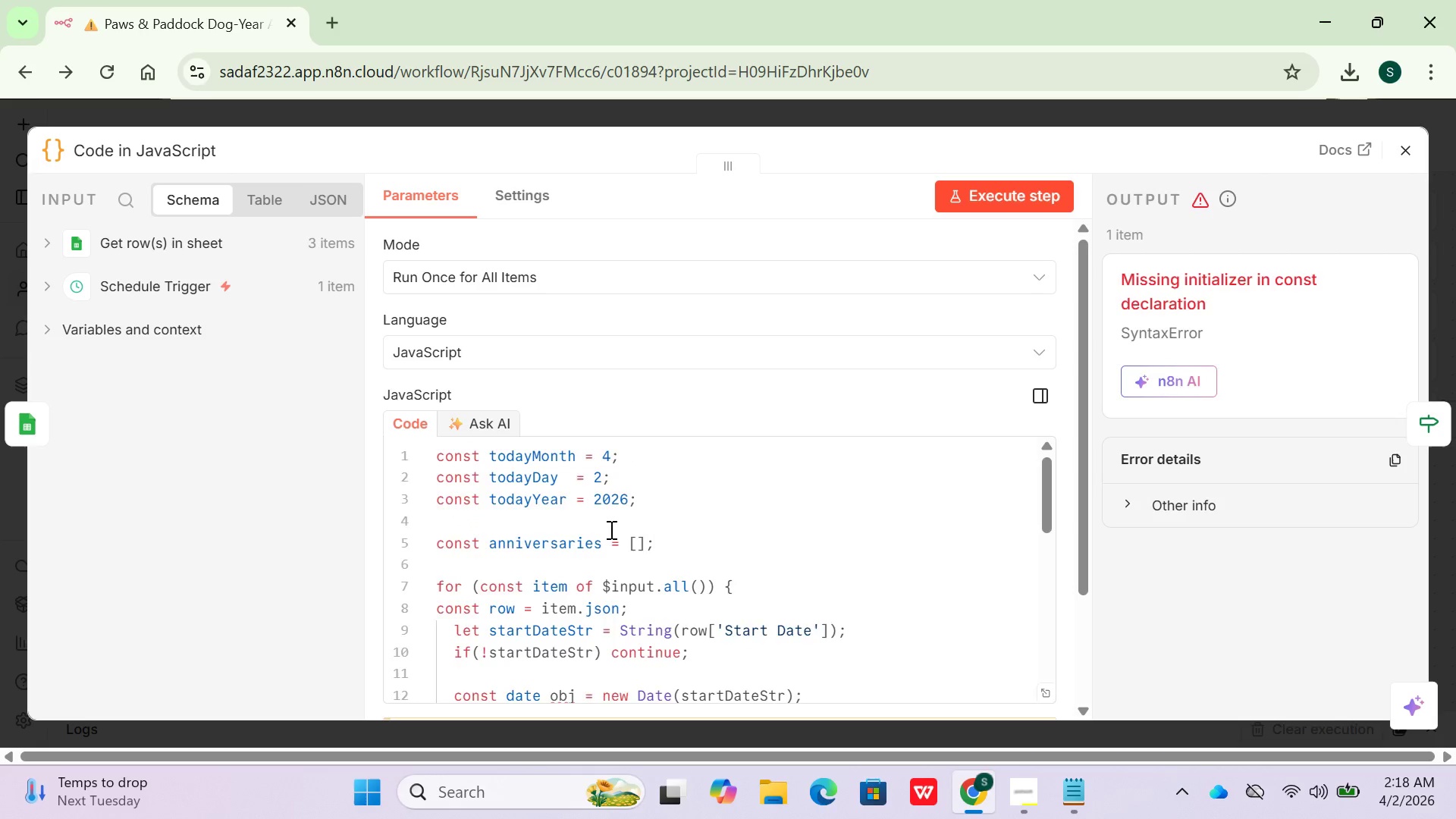 
scroll: coordinate [610, 529], scroll_direction: down, amount: 1.0
 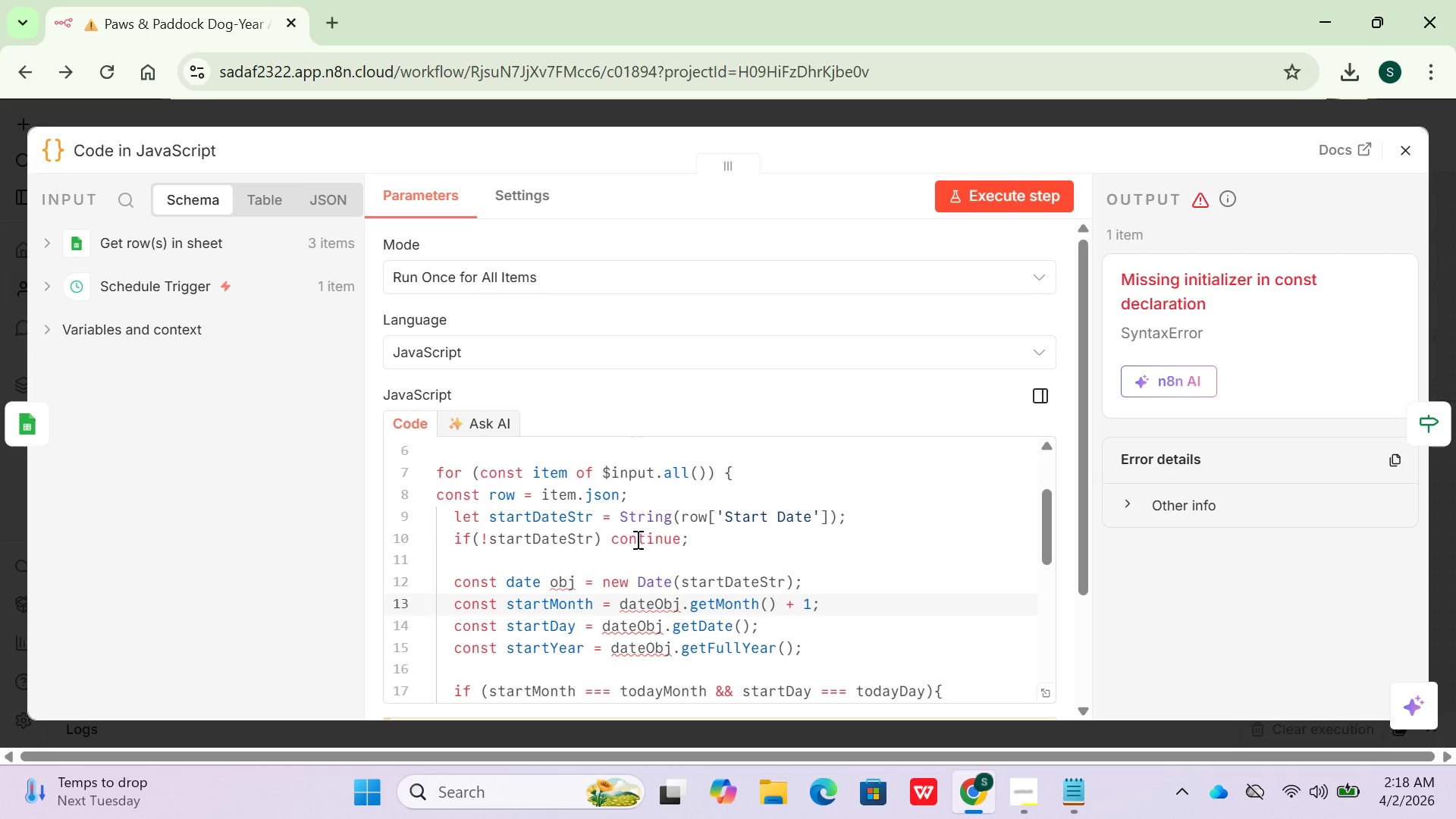 
scroll: coordinate [610, 514], scroll_direction: up, amount: 1.0
 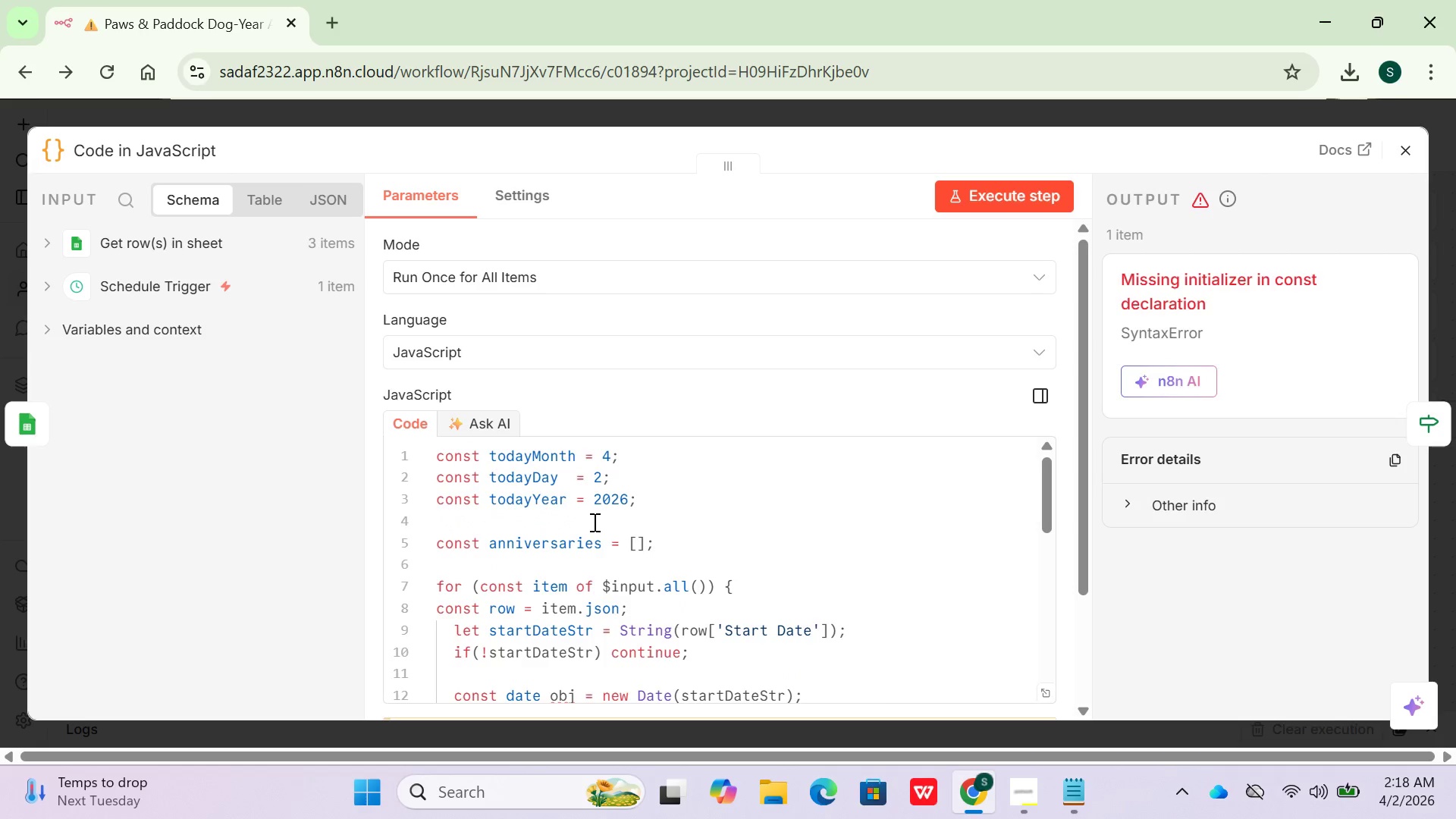 
mouse_move([603, 553])
 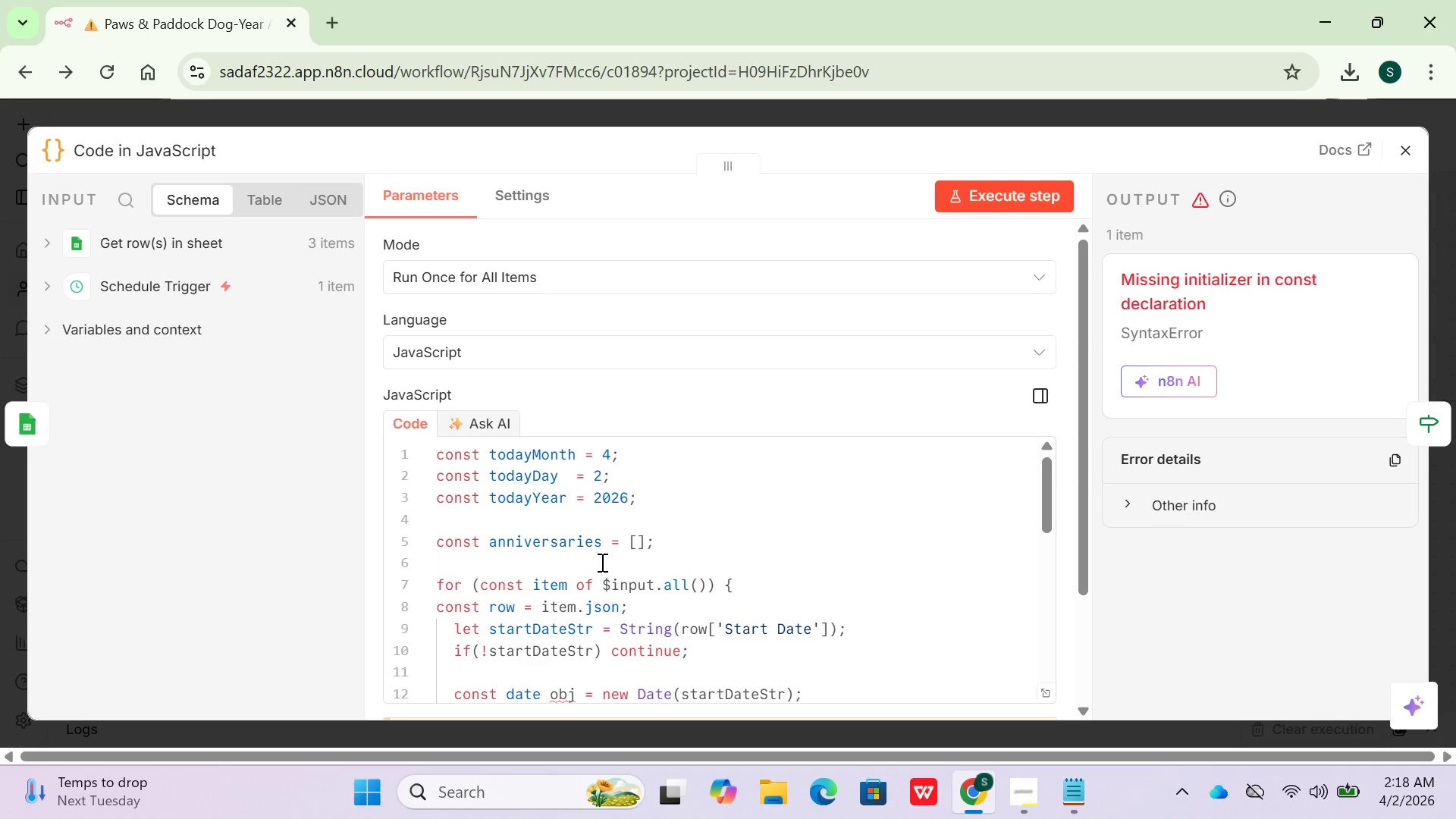 
scroll: coordinate [601, 562], scroll_direction: down, amount: 1.0
 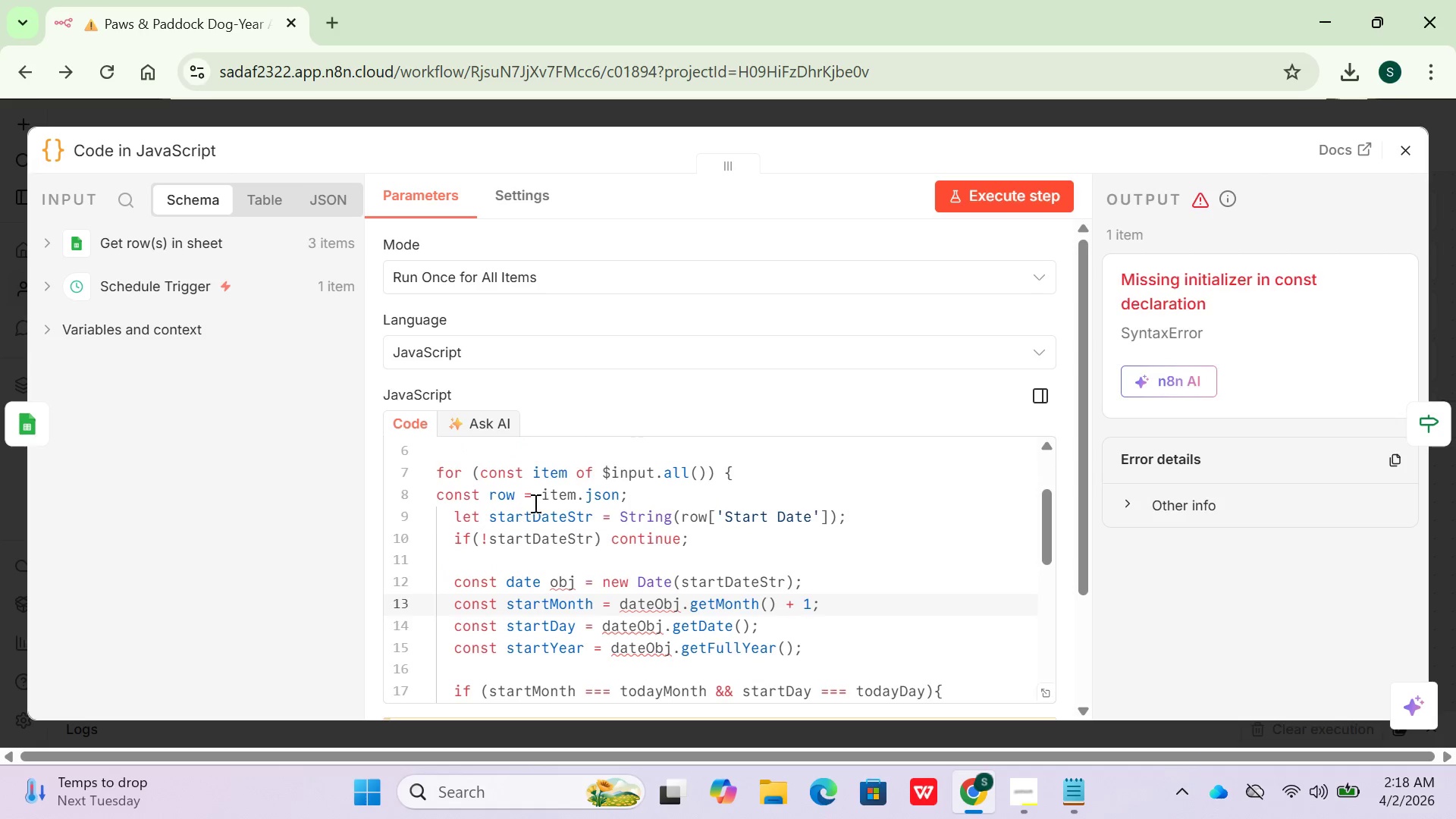 
mouse_move([606, 492])
 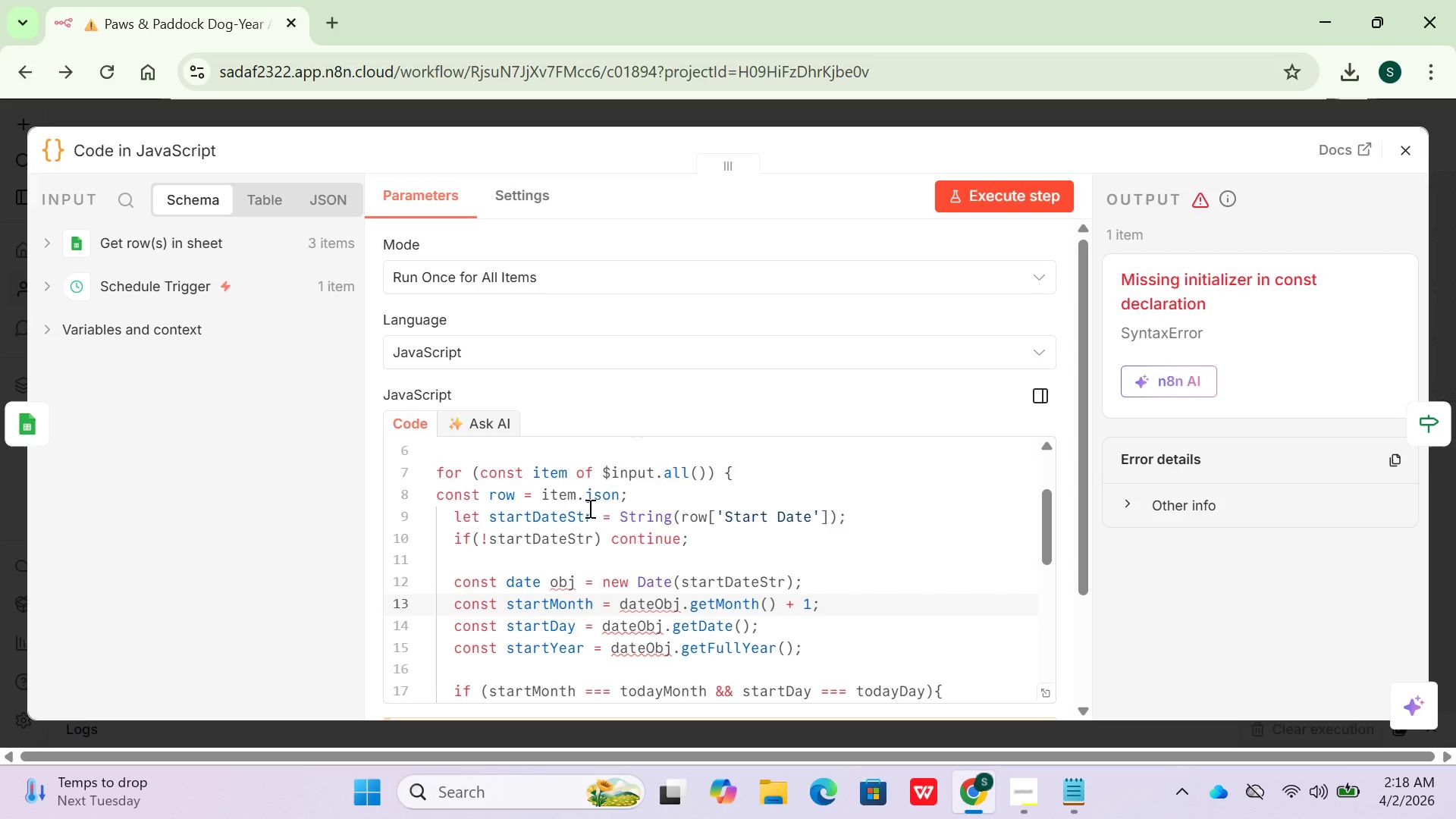 
mouse_move([617, 522])
 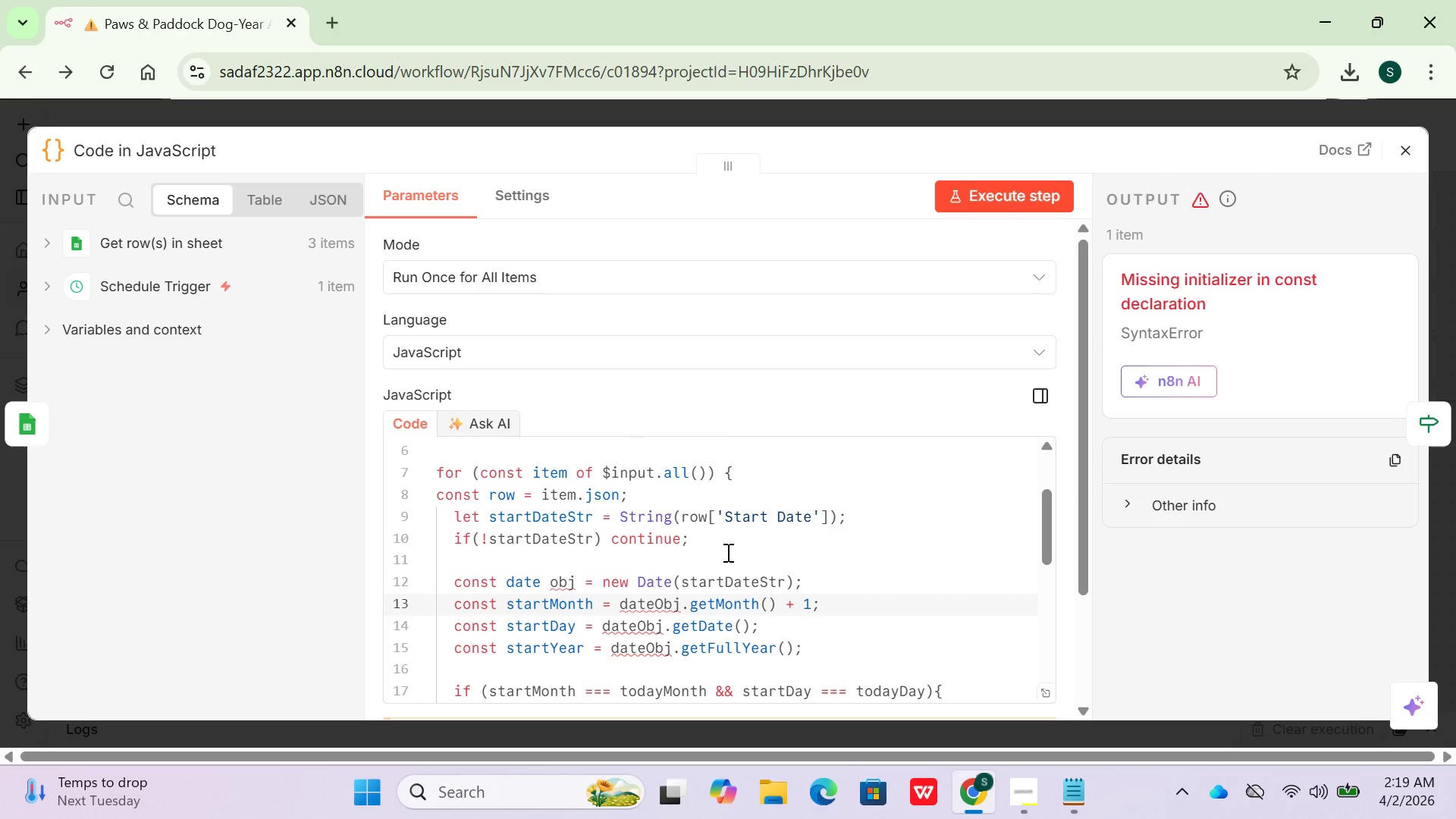 
wait(6.25)
 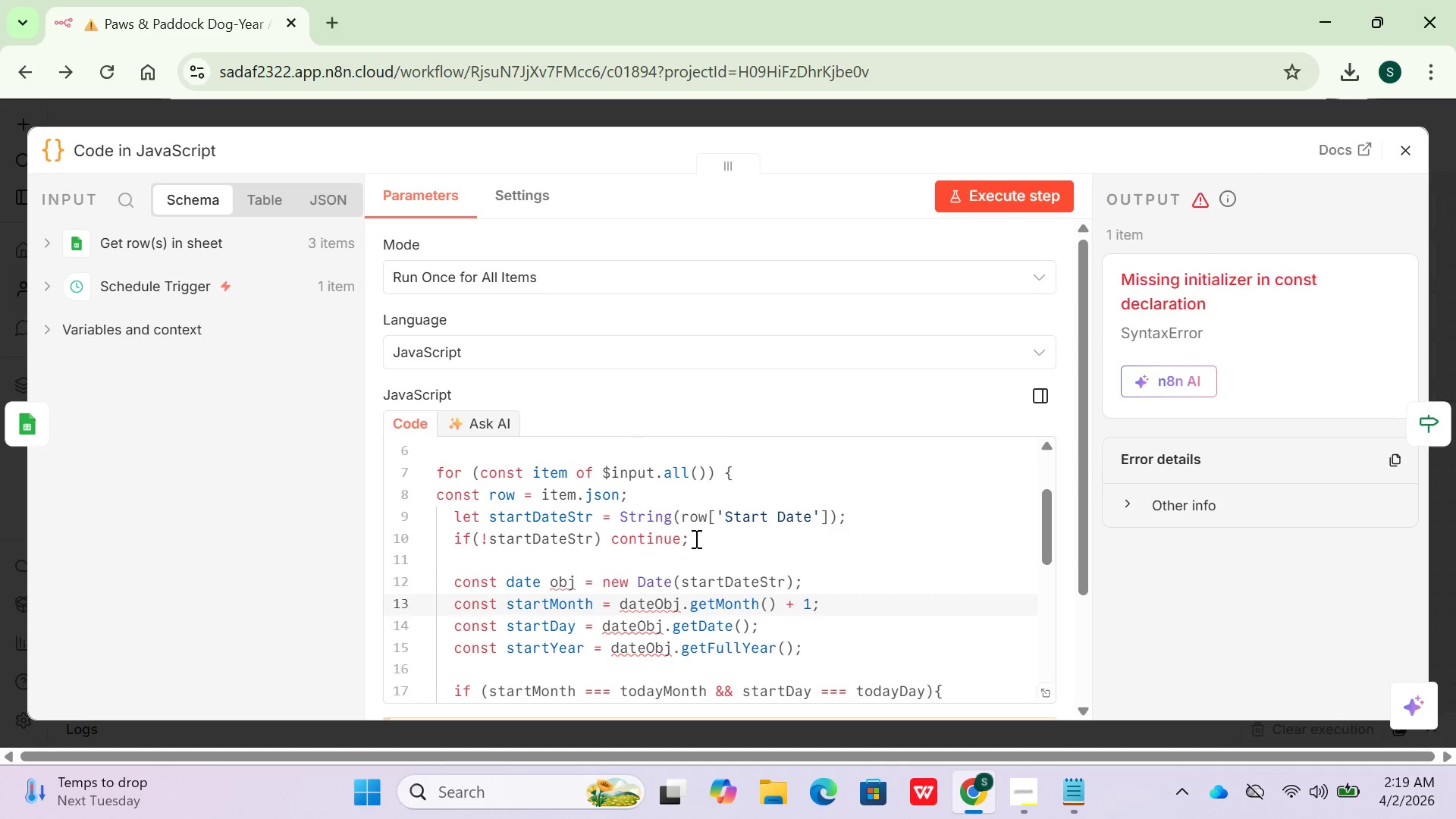 
scroll: coordinate [726, 552], scroll_direction: down, amount: 1.0
 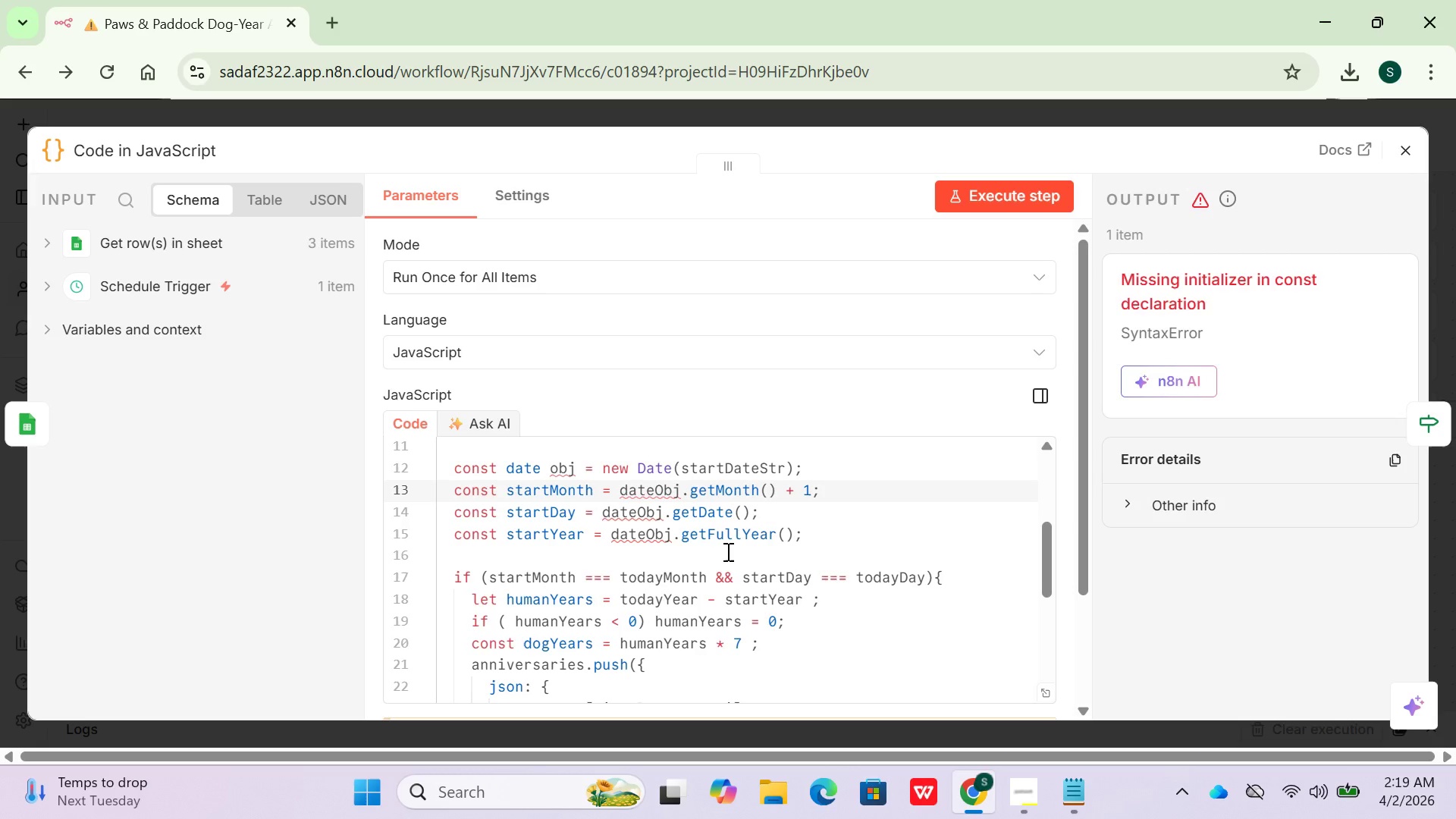 
wait(10.63)
 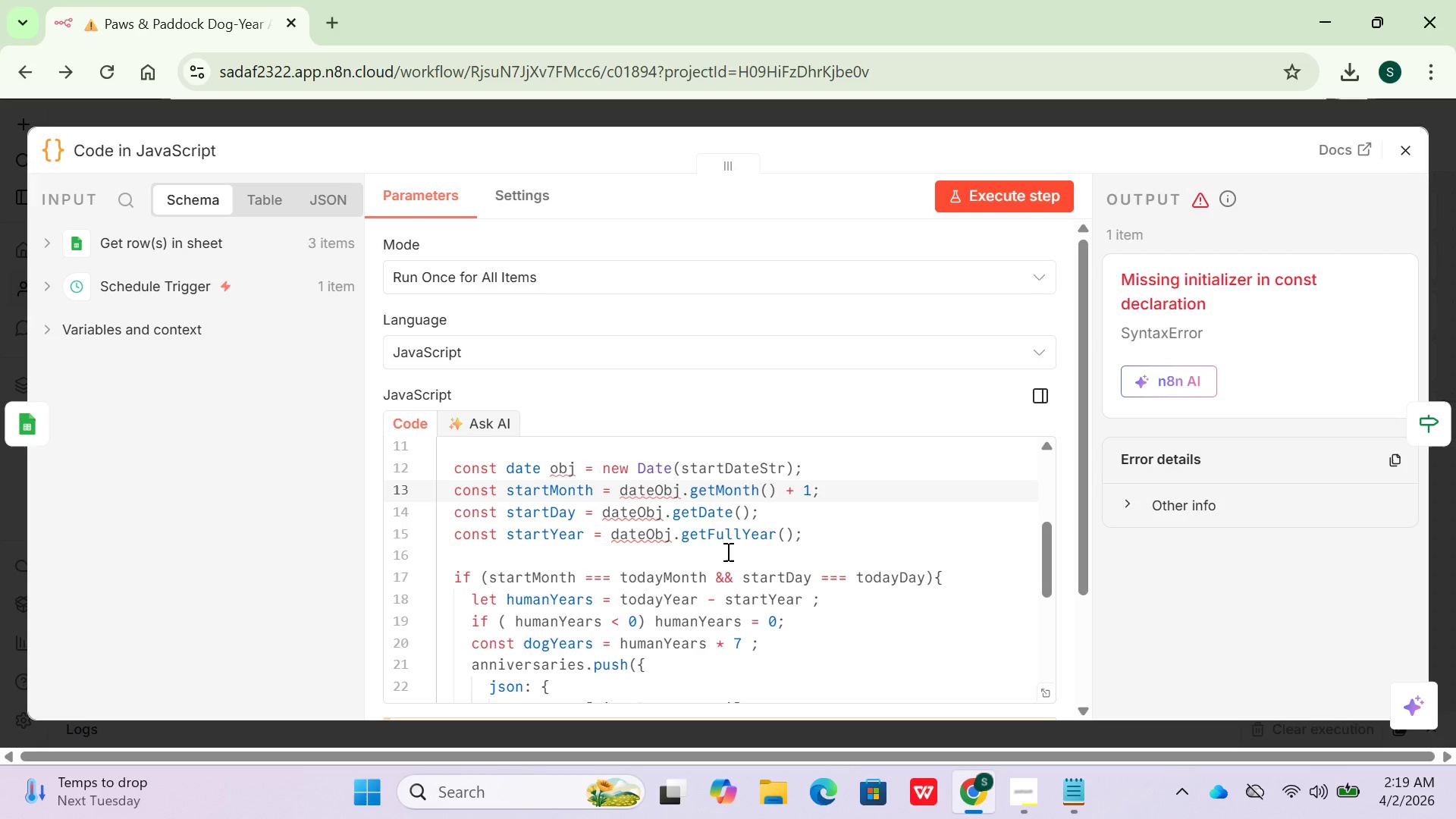 
scroll: coordinate [603, 596], scroll_direction: down, amount: 1.0
 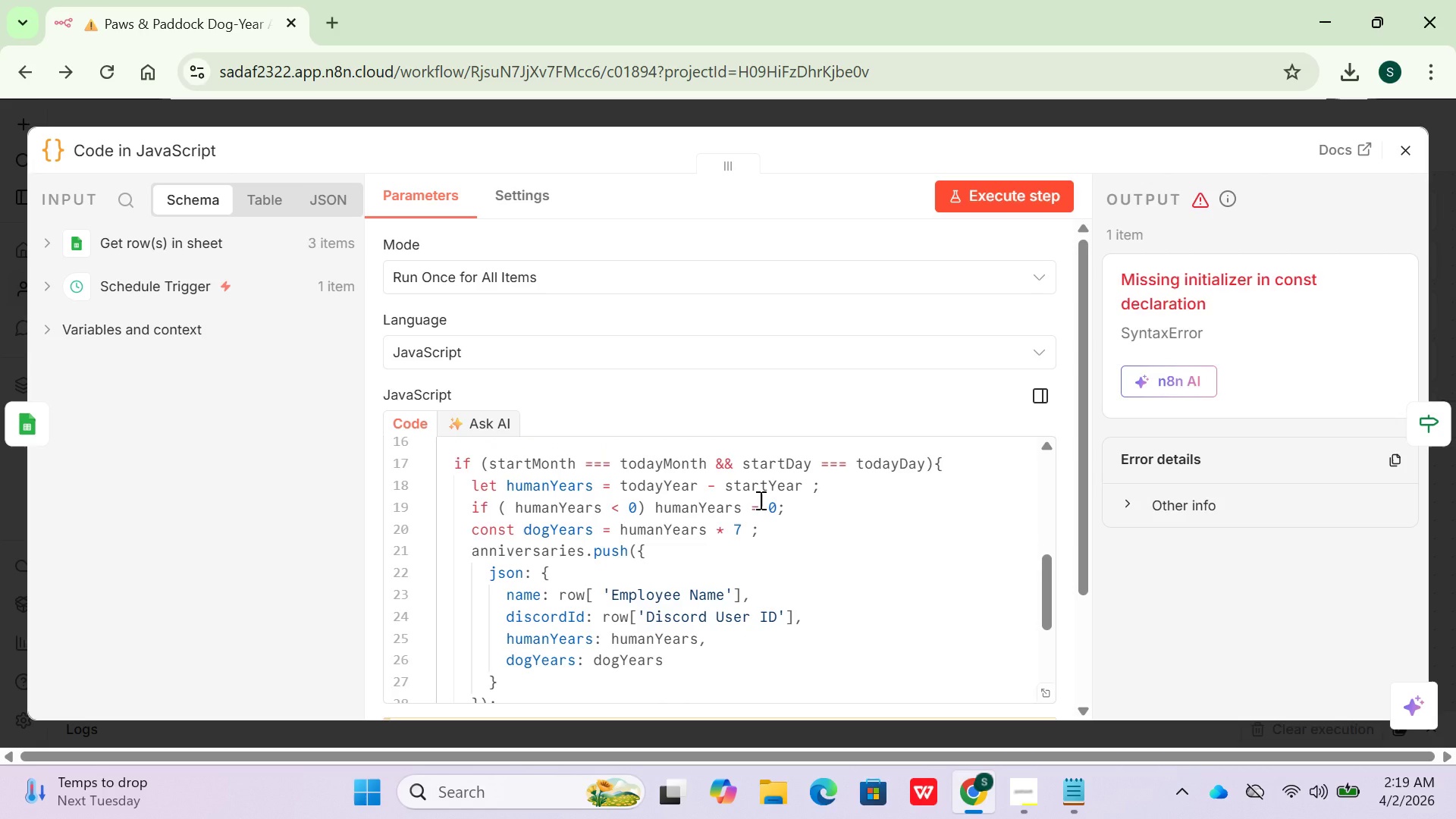 
wait(8.1)
 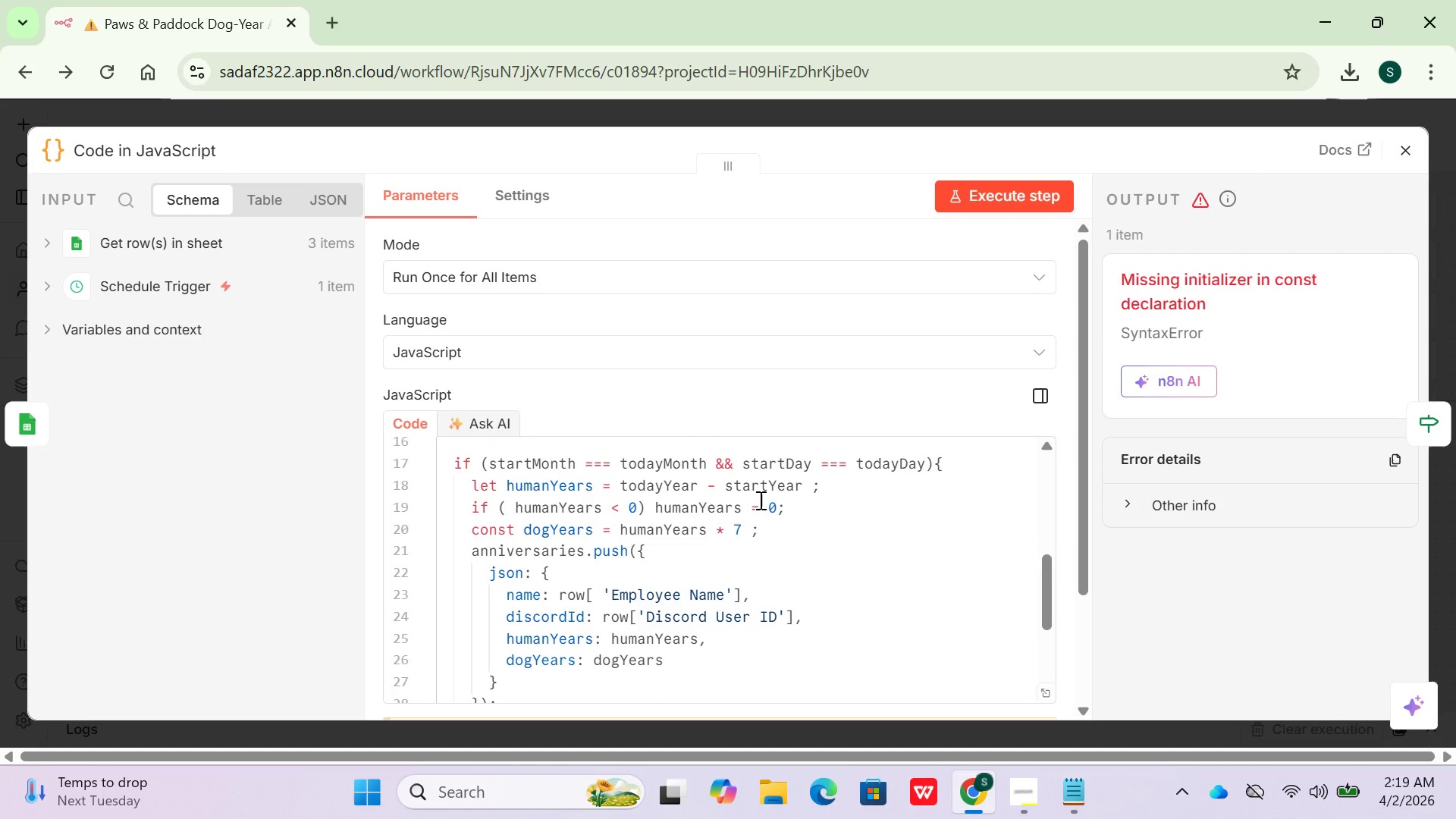 
scroll: coordinate [630, 491], scroll_direction: up, amount: 1.0
 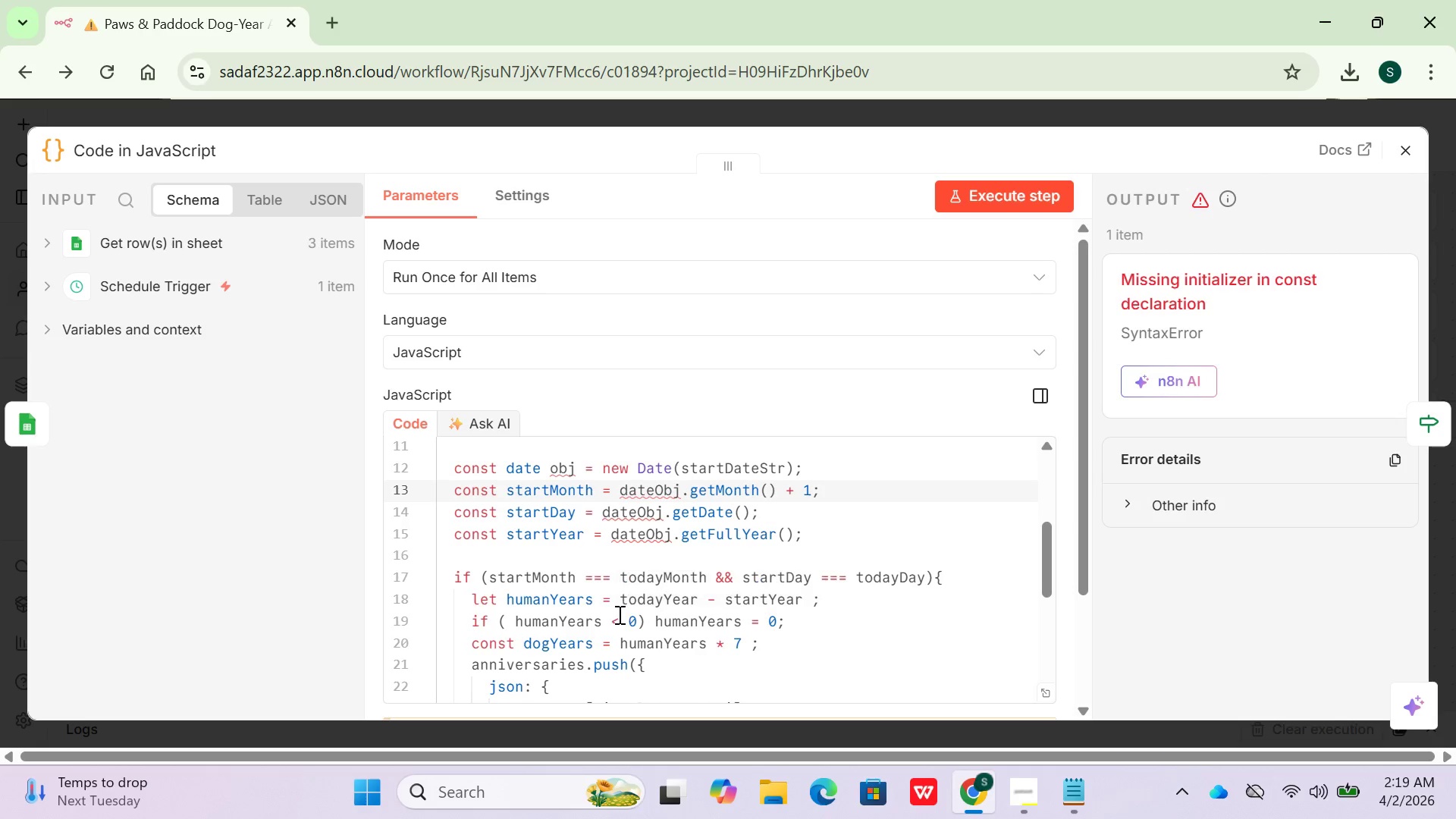 
wait(10.49)
 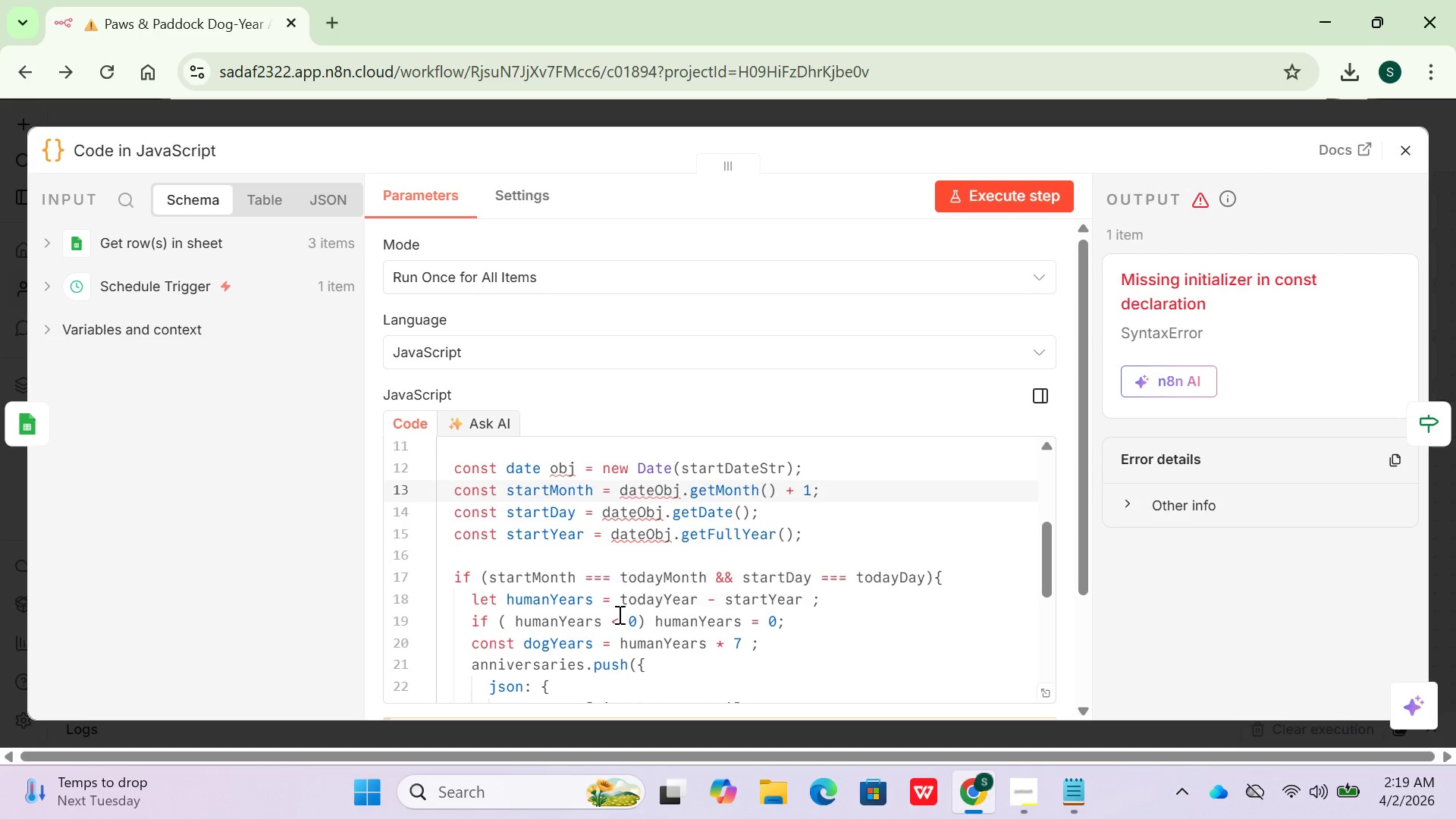 
scroll: coordinate [610, 608], scroll_direction: down, amount: 2.0
 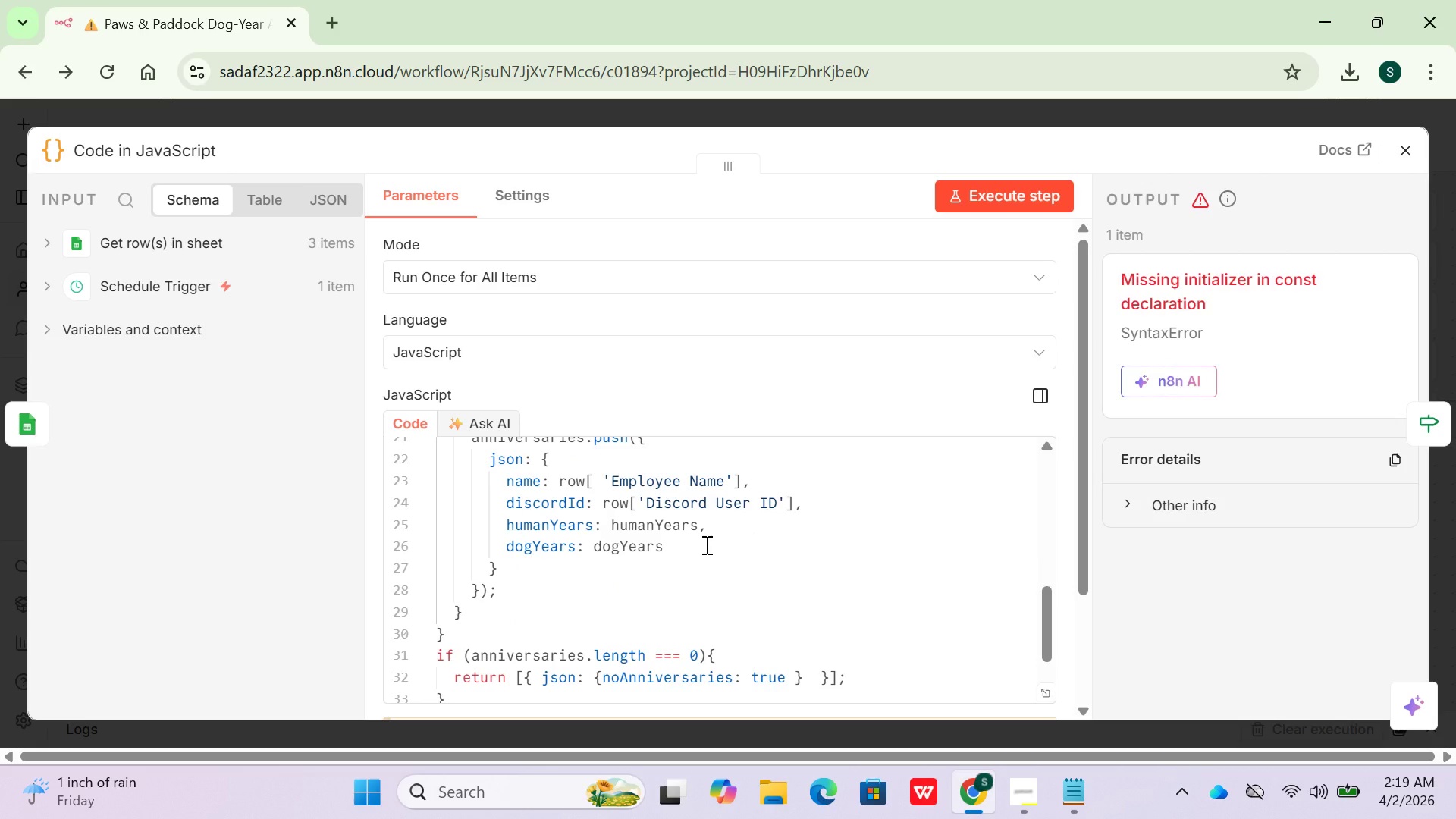 
wait(9.42)
 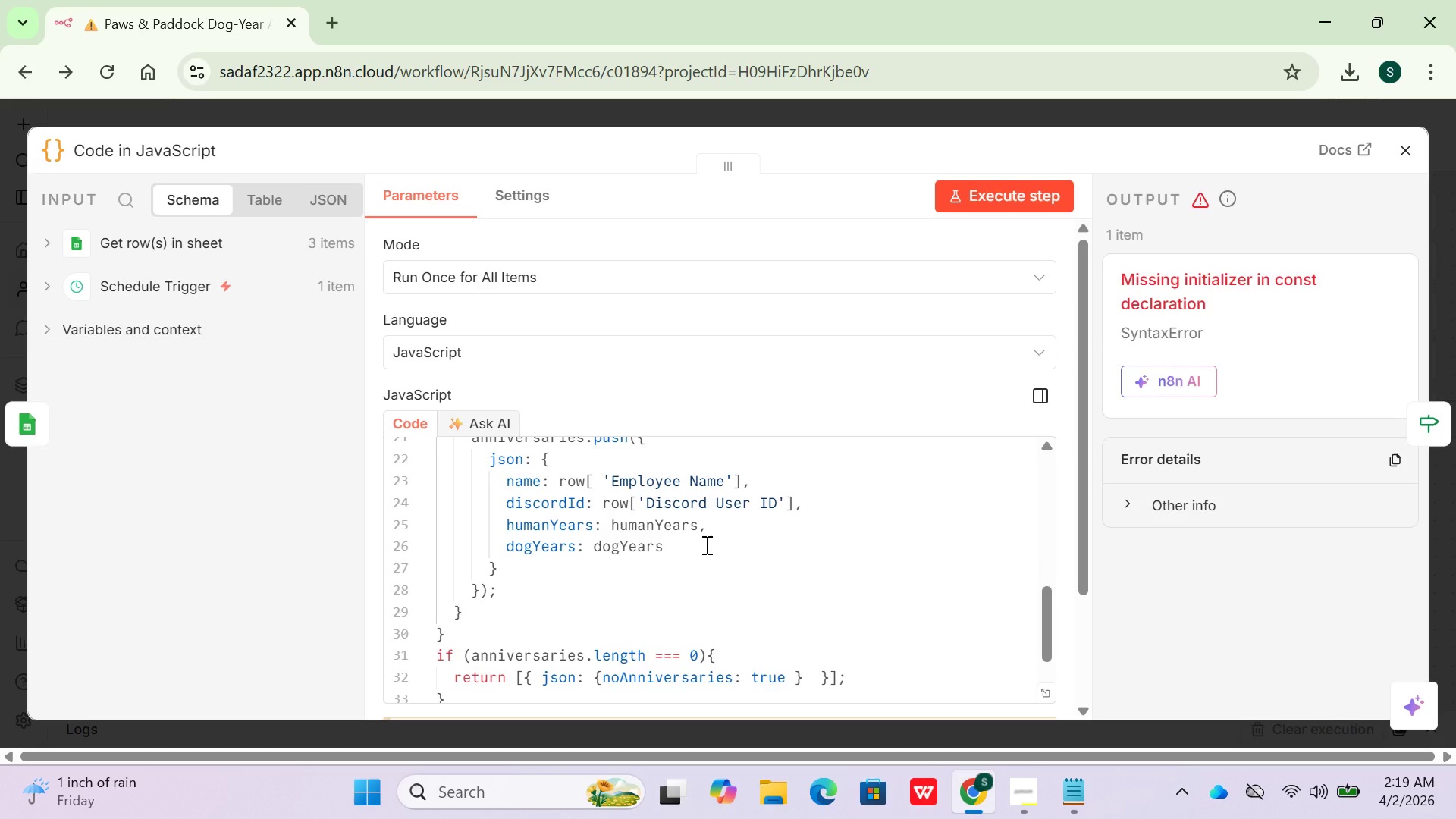 
scroll: coordinate [498, 658], scroll_direction: down, amount: 1.0
 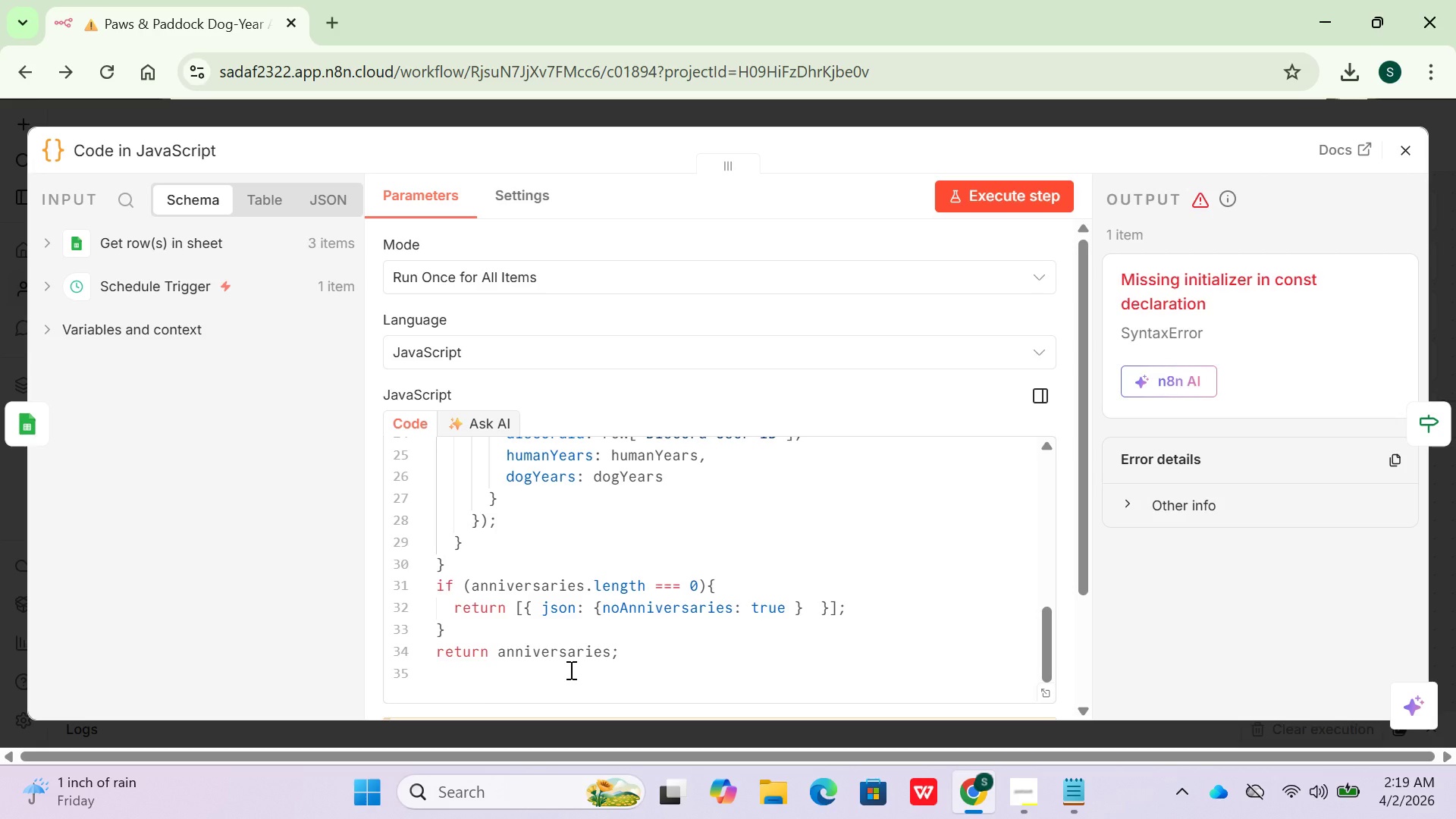 
wait(12.48)
 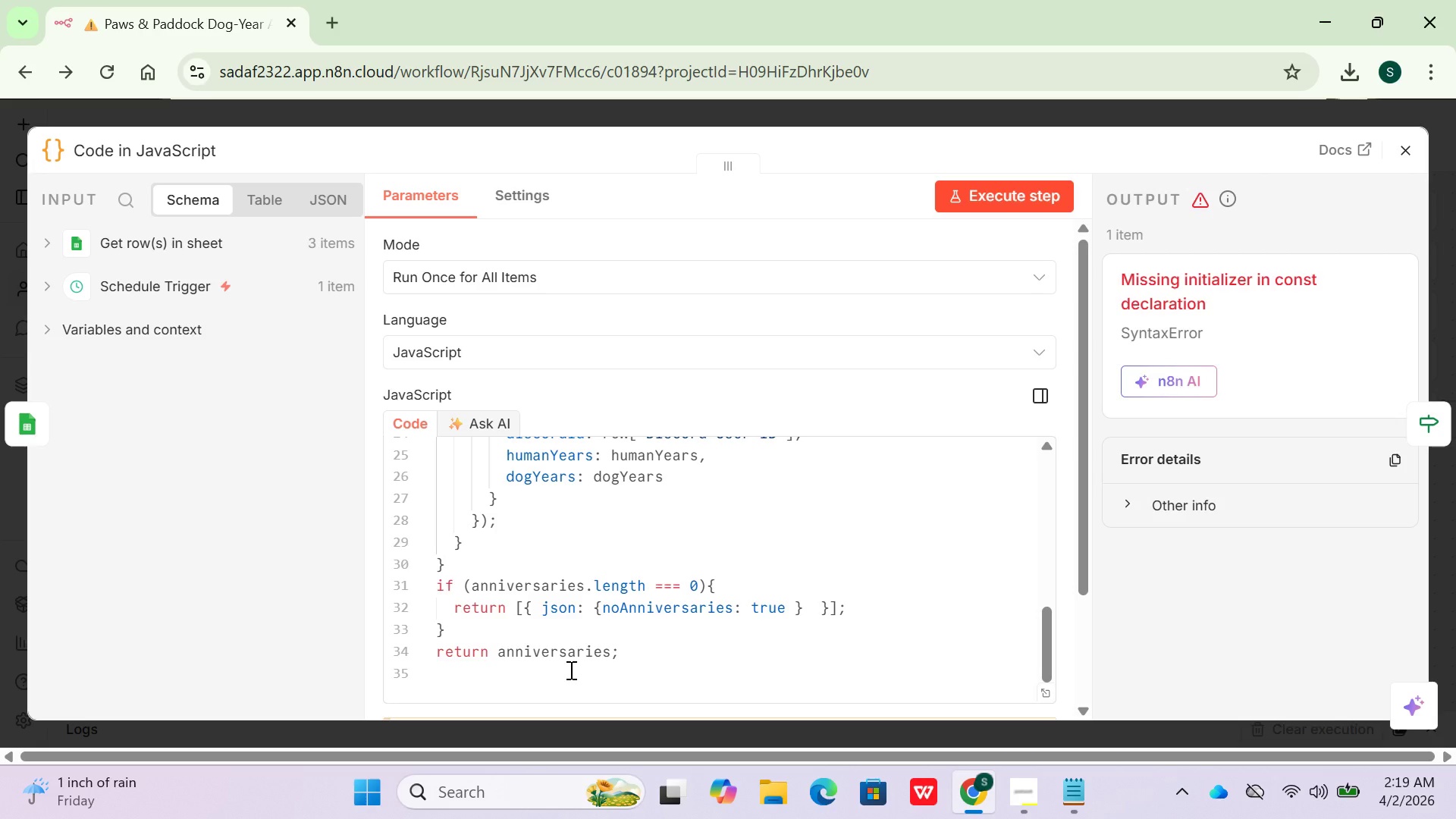 
left_click([1422, 423])
 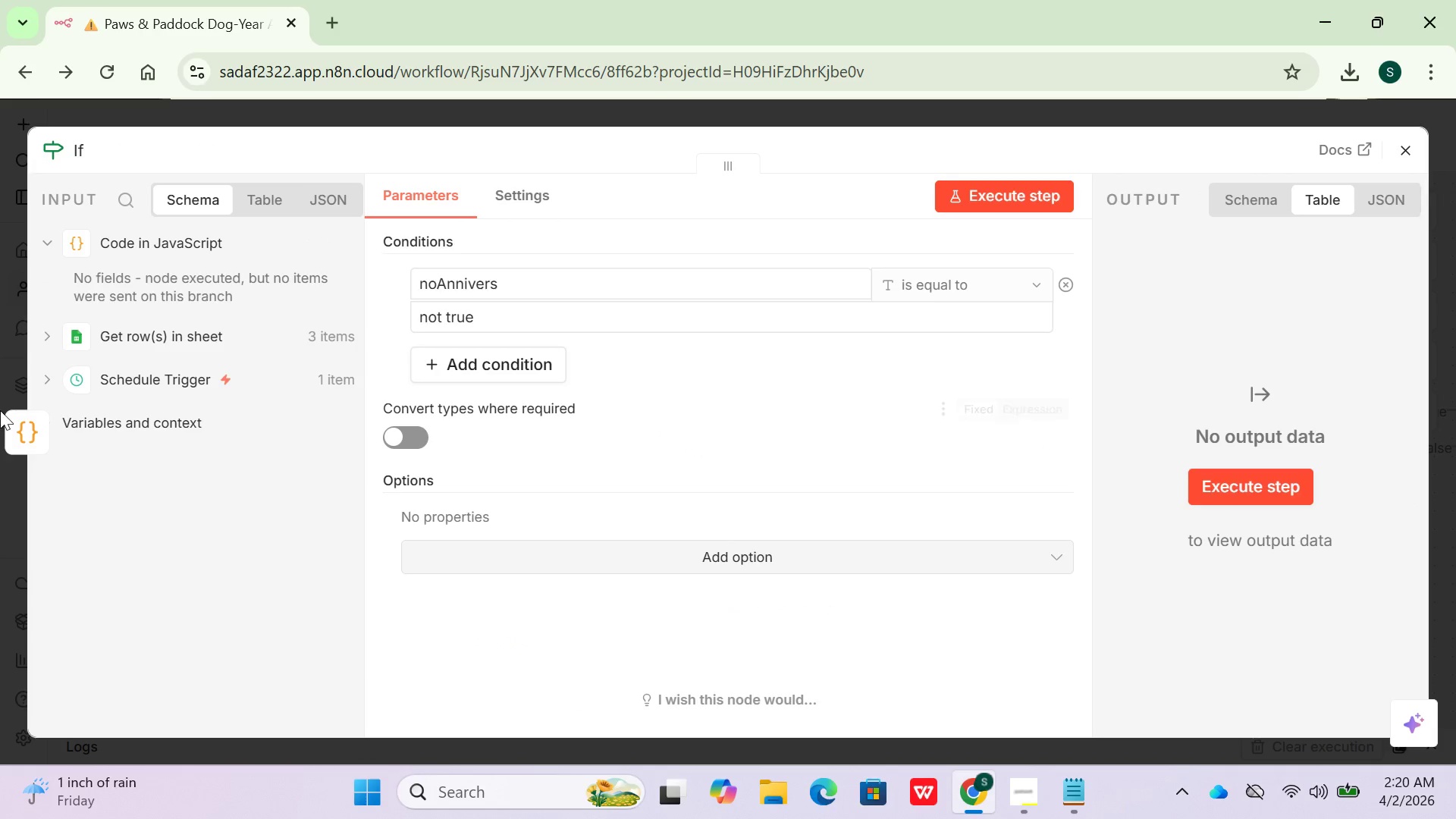 
left_click([7, 432])
 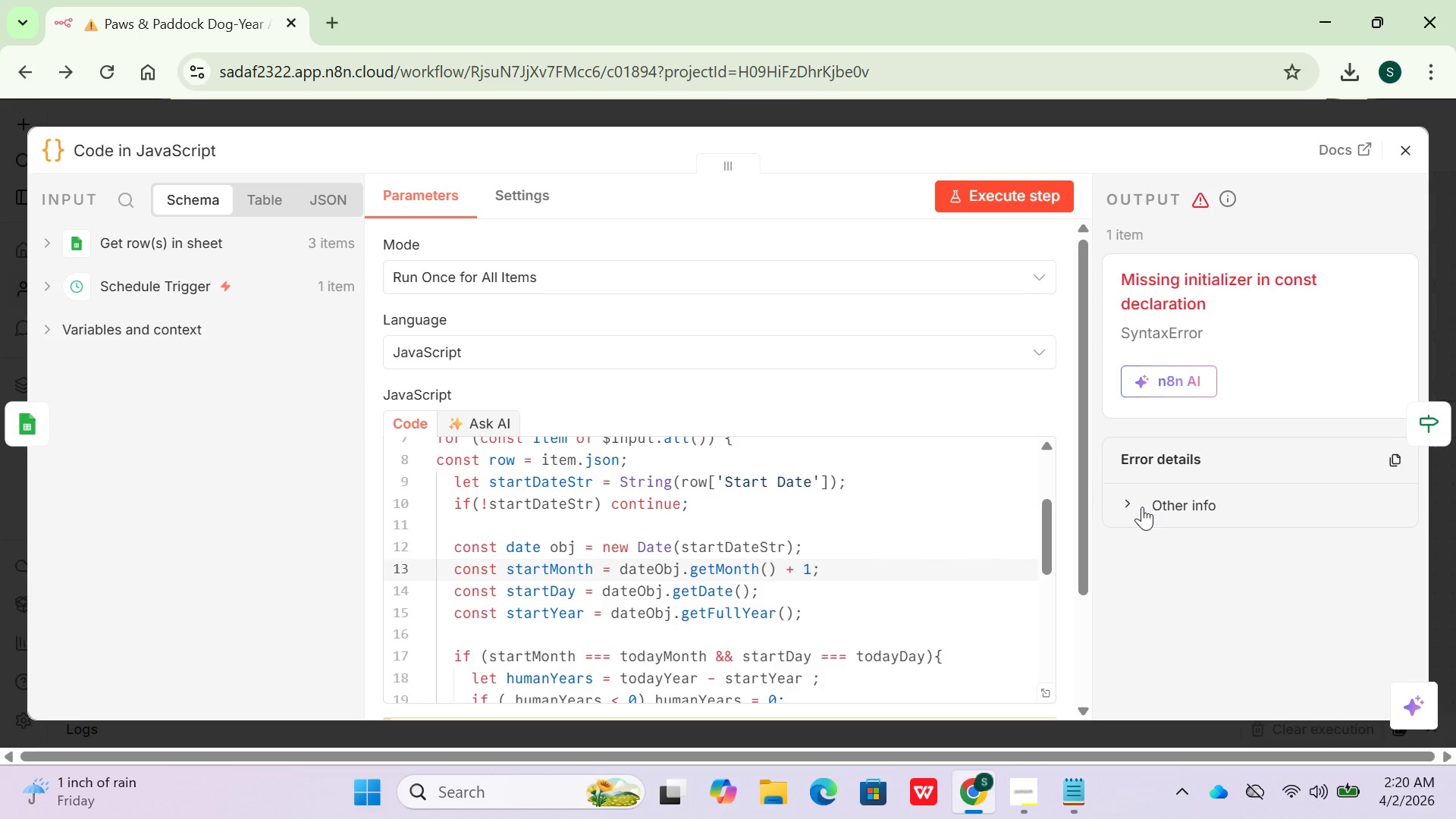 
left_click([1132, 505])
 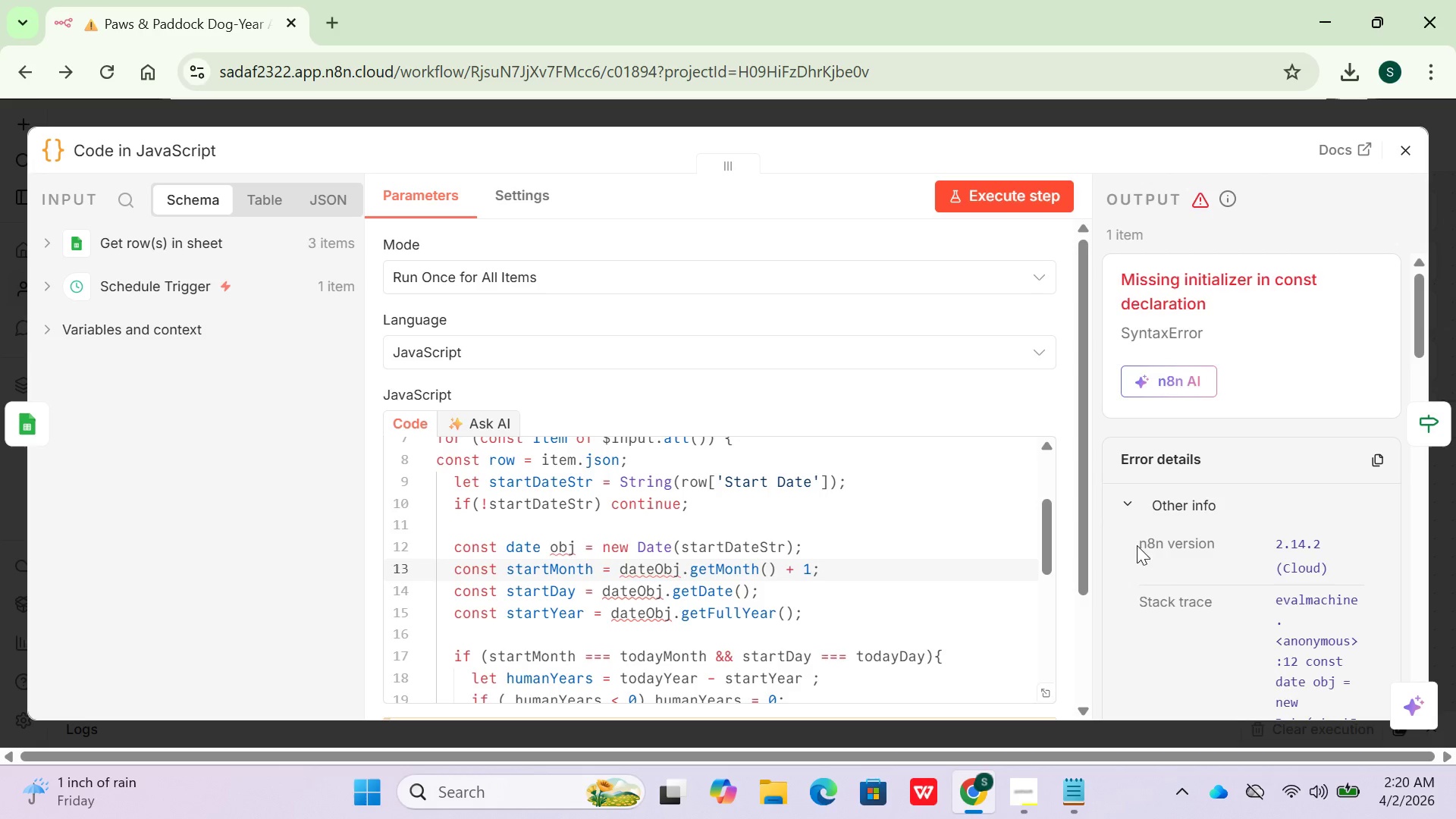 
scroll: coordinate [1171, 582], scroll_direction: down, amount: 1.0
 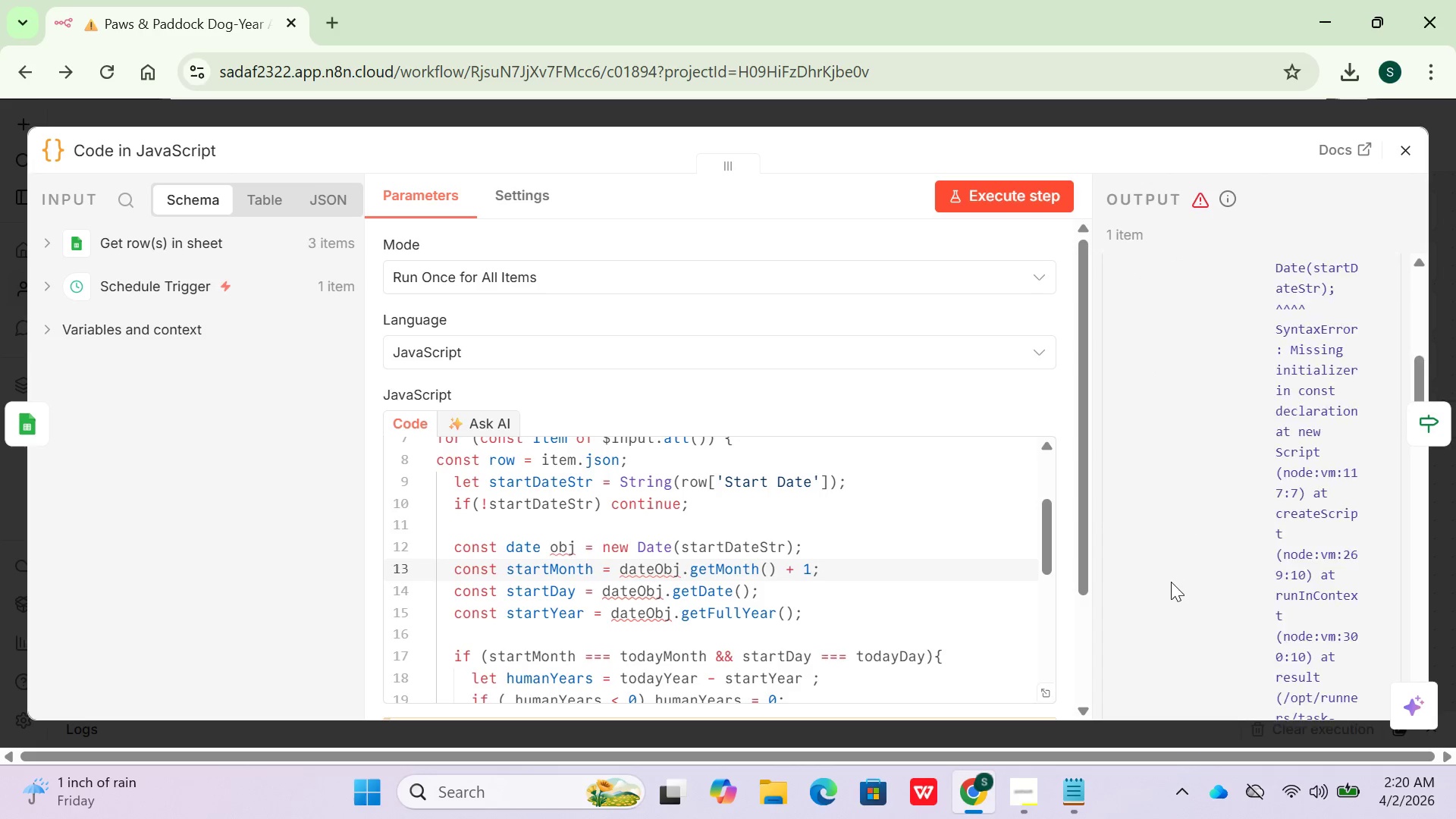 
scroll: coordinate [1171, 582], scroll_direction: up, amount: 3.0
 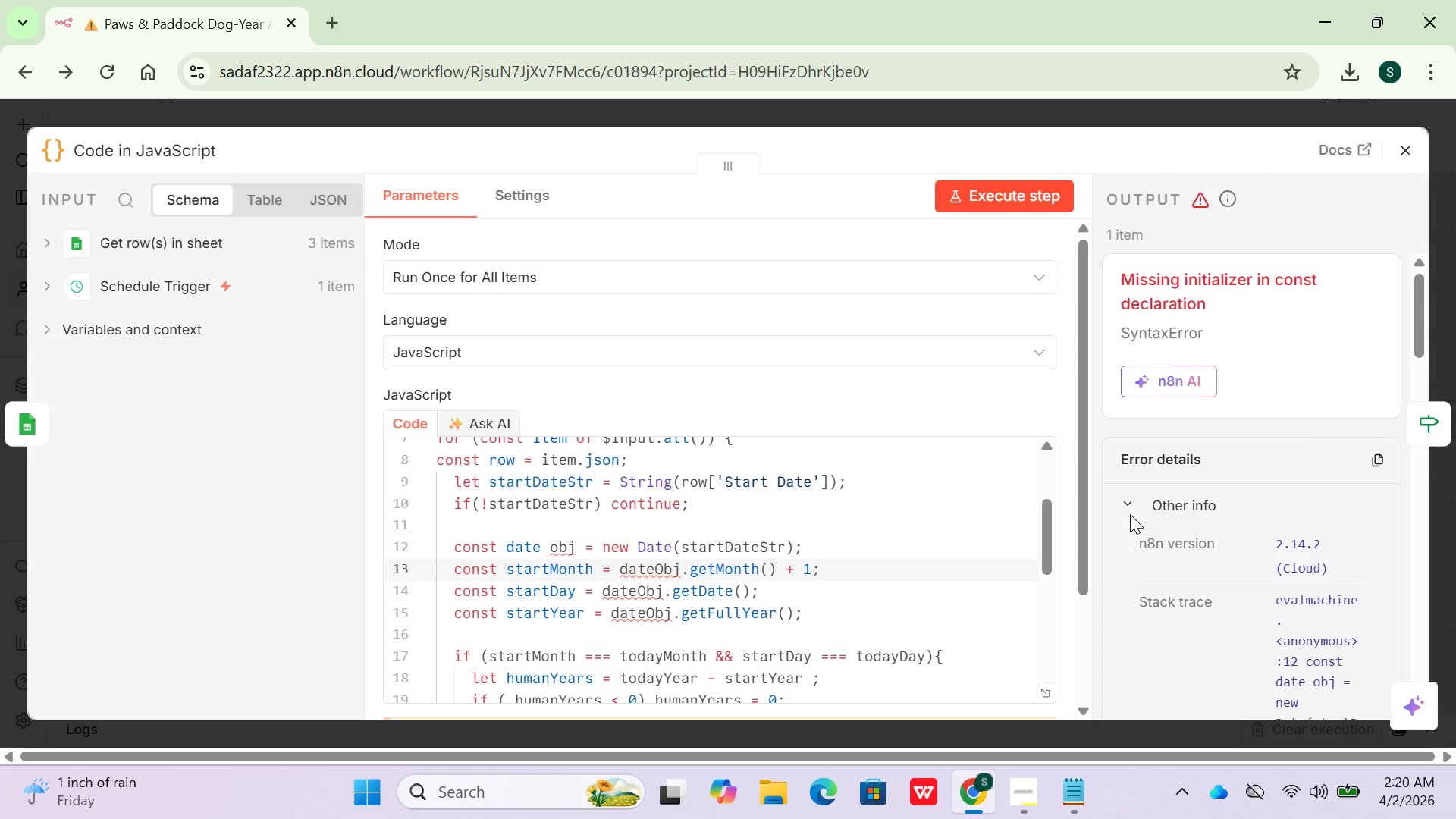 
left_click([1125, 501])
 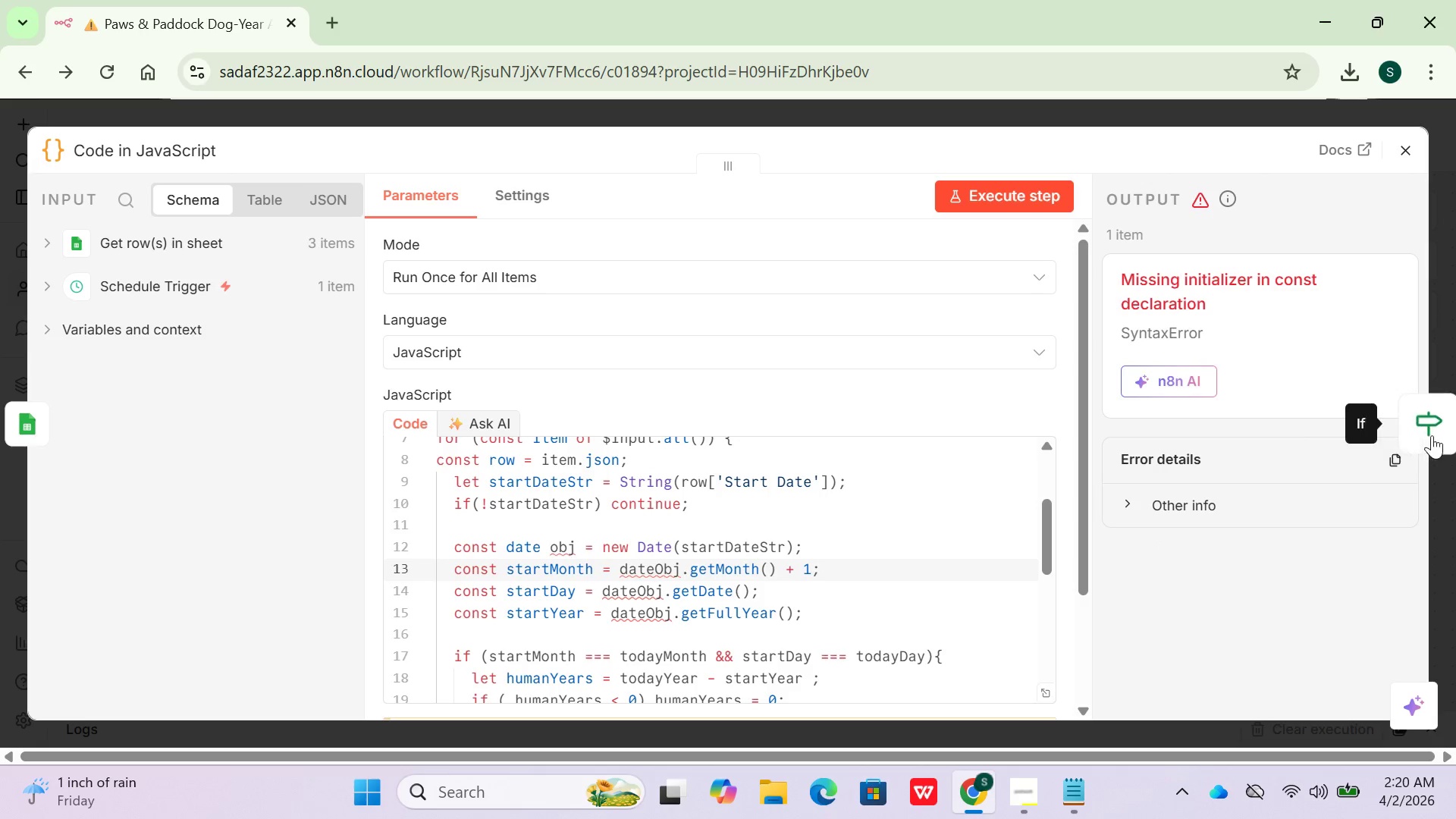 
left_click([1432, 435])
 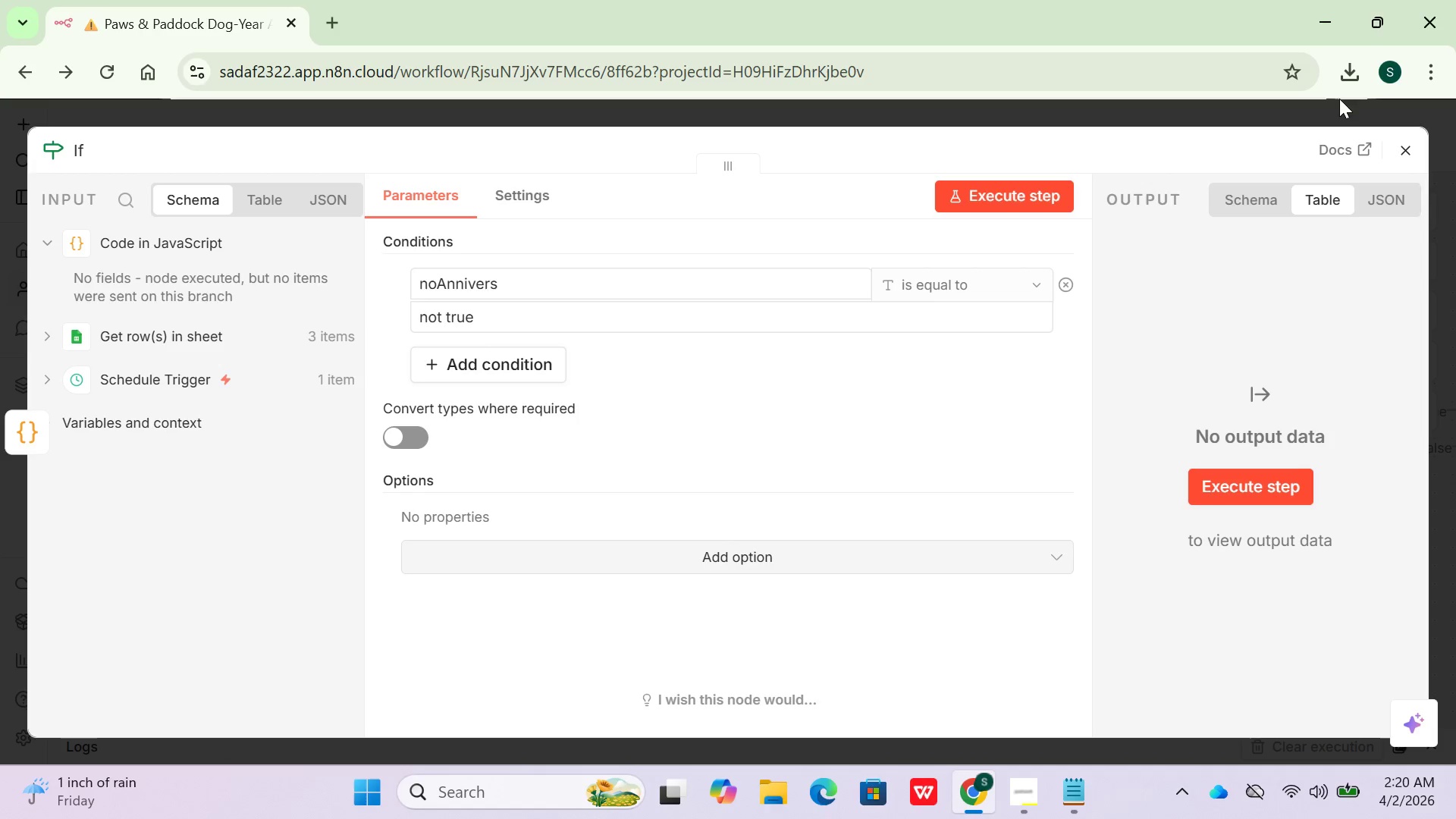 
left_click([1404, 149])
 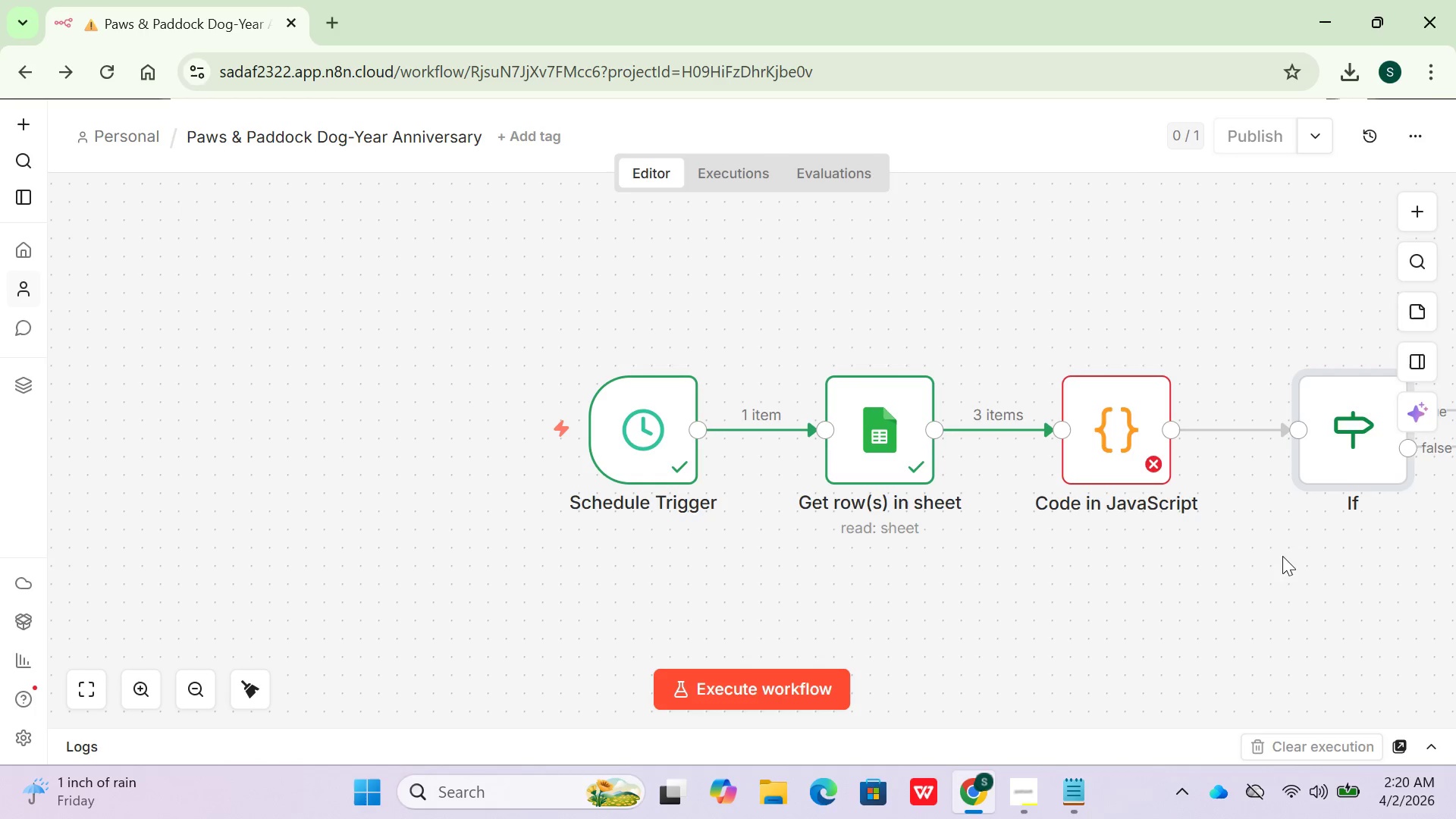 
left_click_drag(start_coordinate=[1271, 579], to_coordinate=[997, 570])
 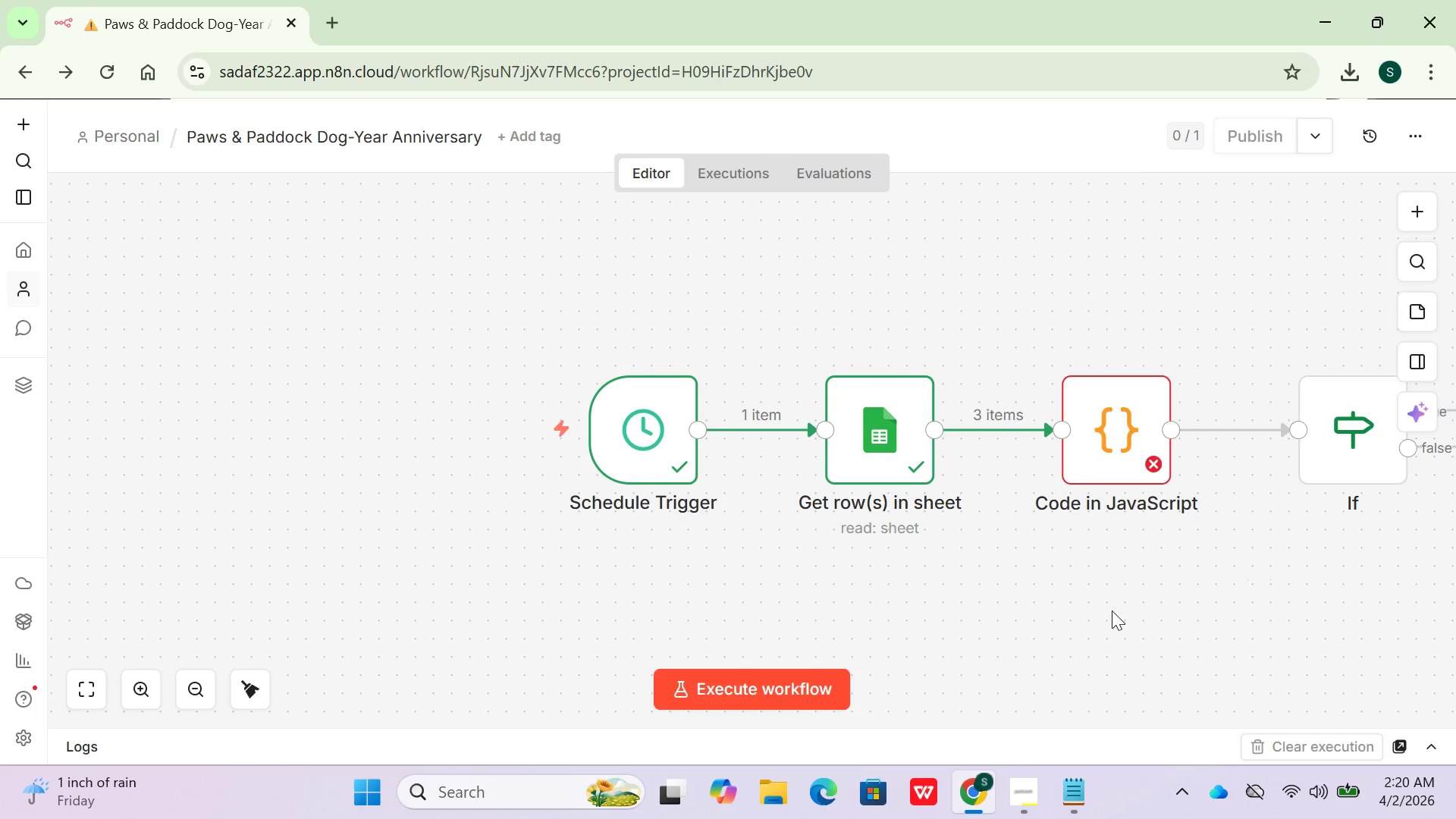 
left_click_drag(start_coordinate=[1112, 610], to_coordinate=[1010, 594])
 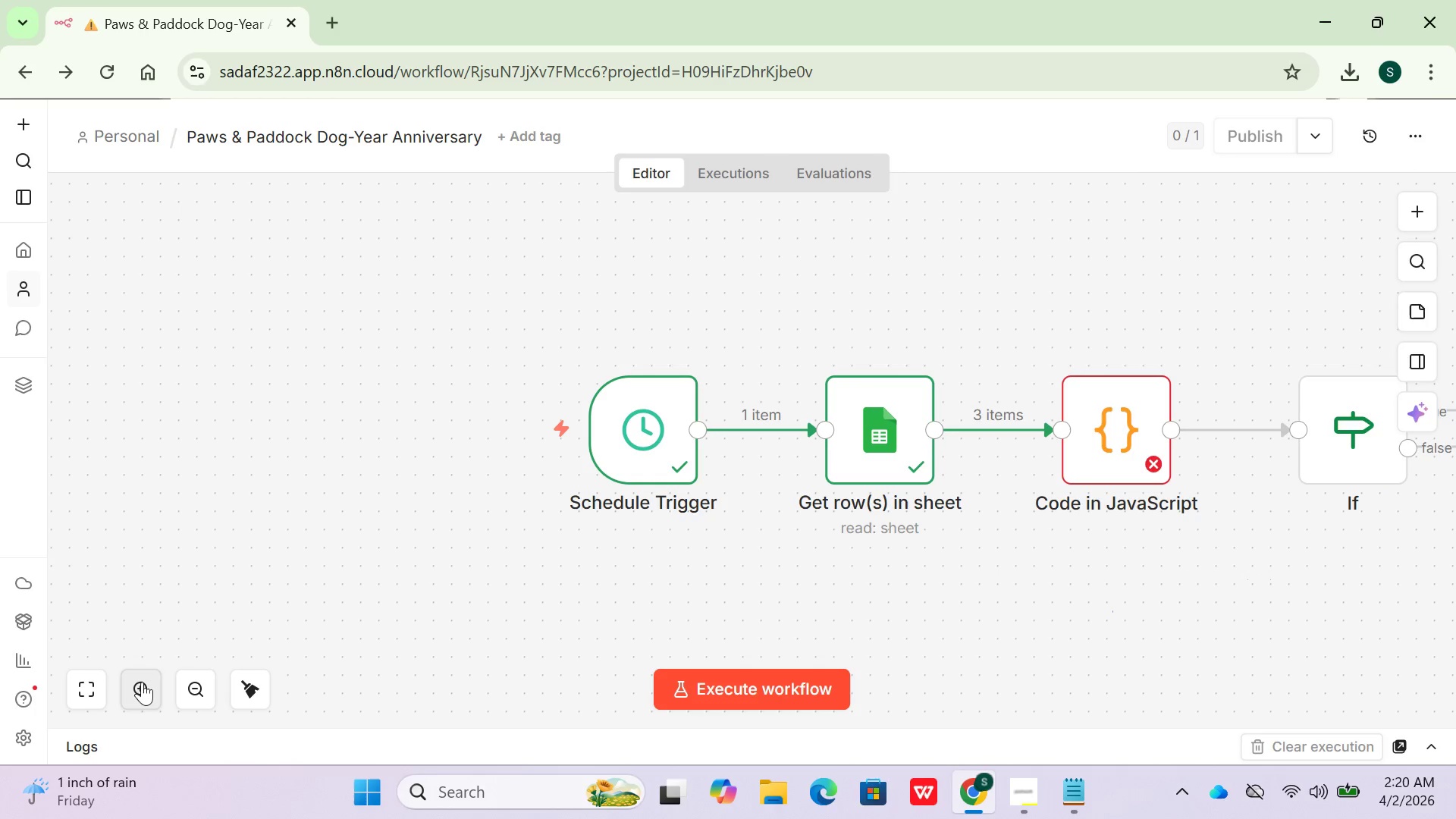 
key(D)
 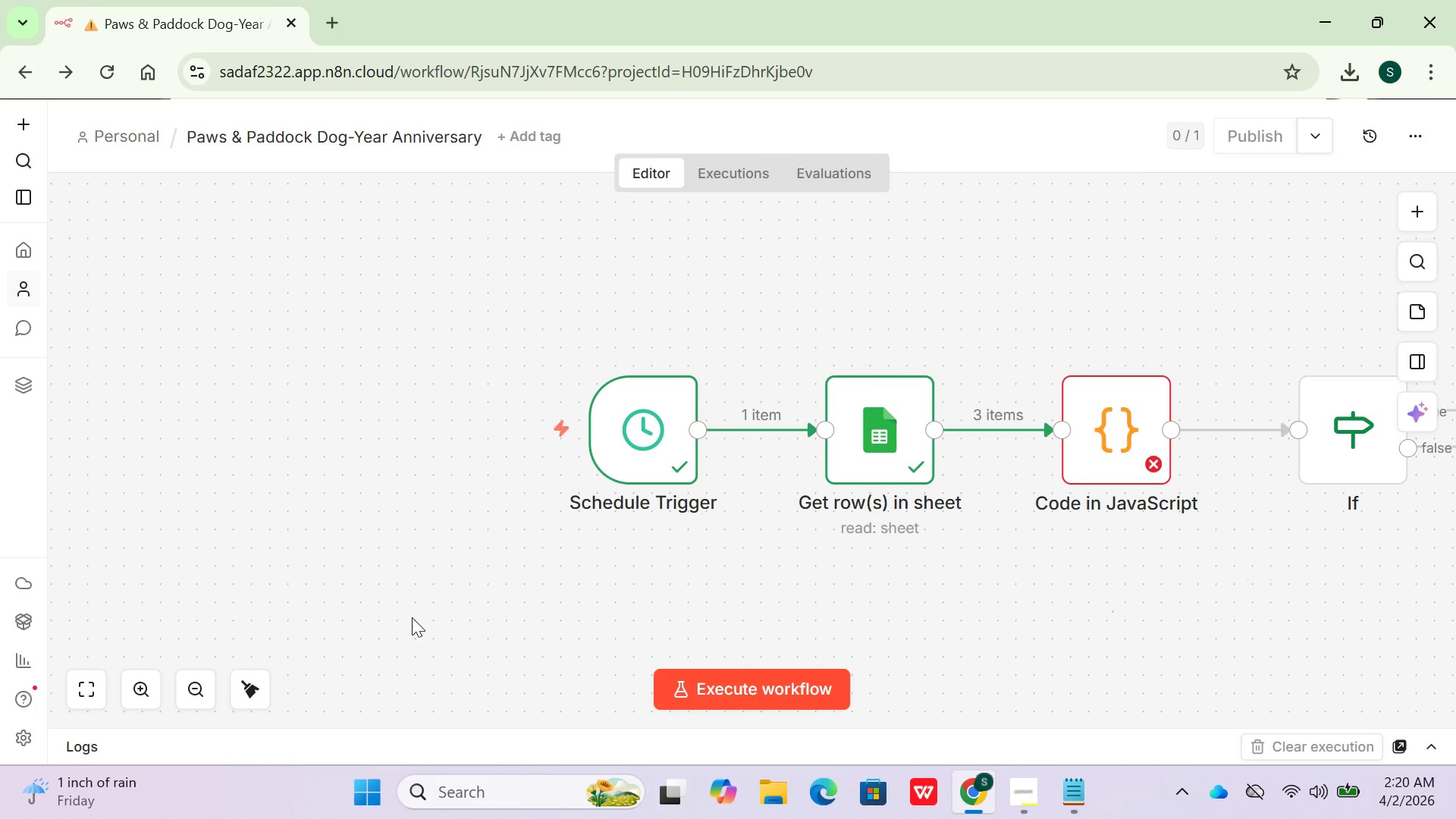 
key(ArrowRight)
 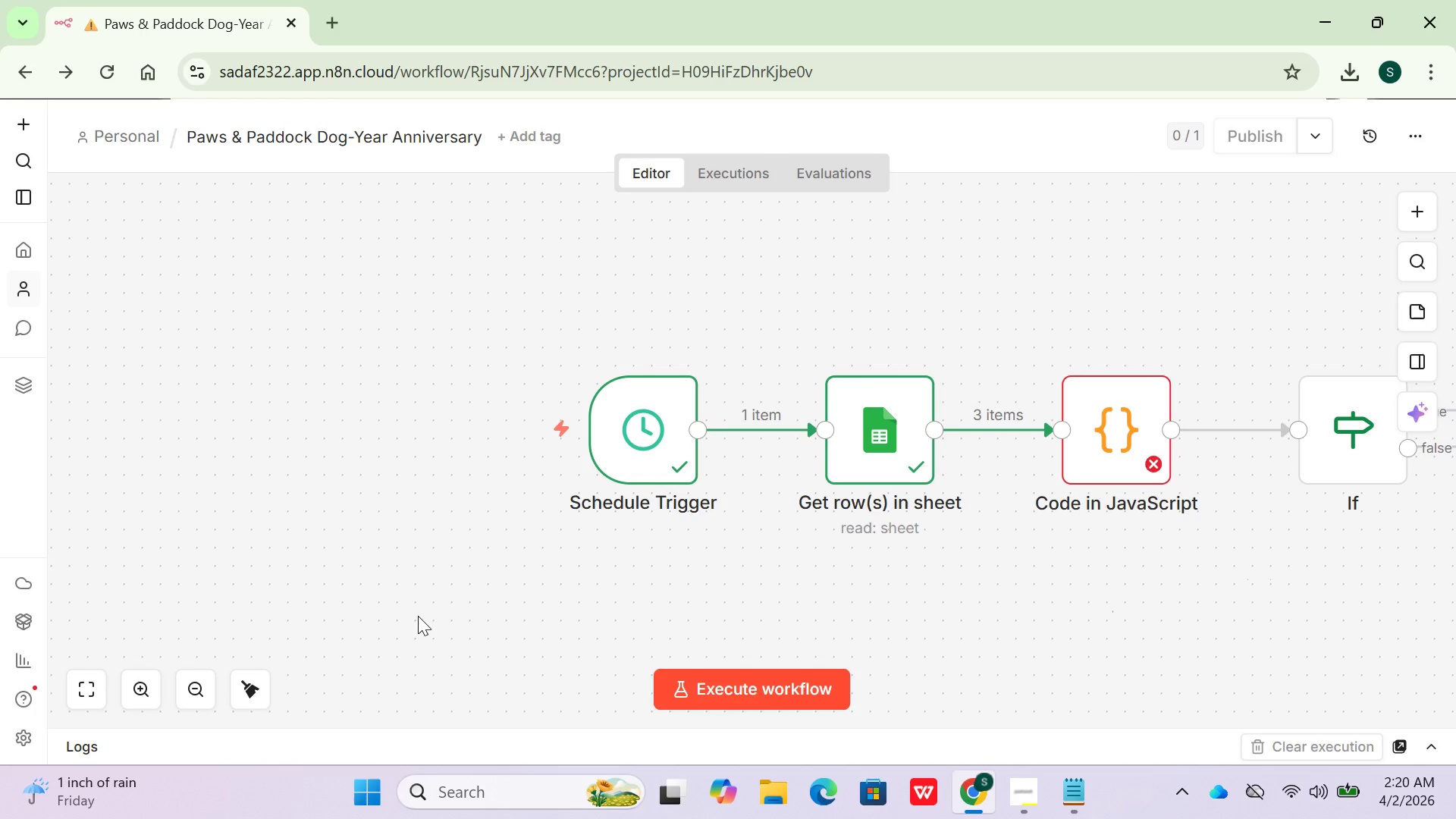 
key(ArrowRight)
 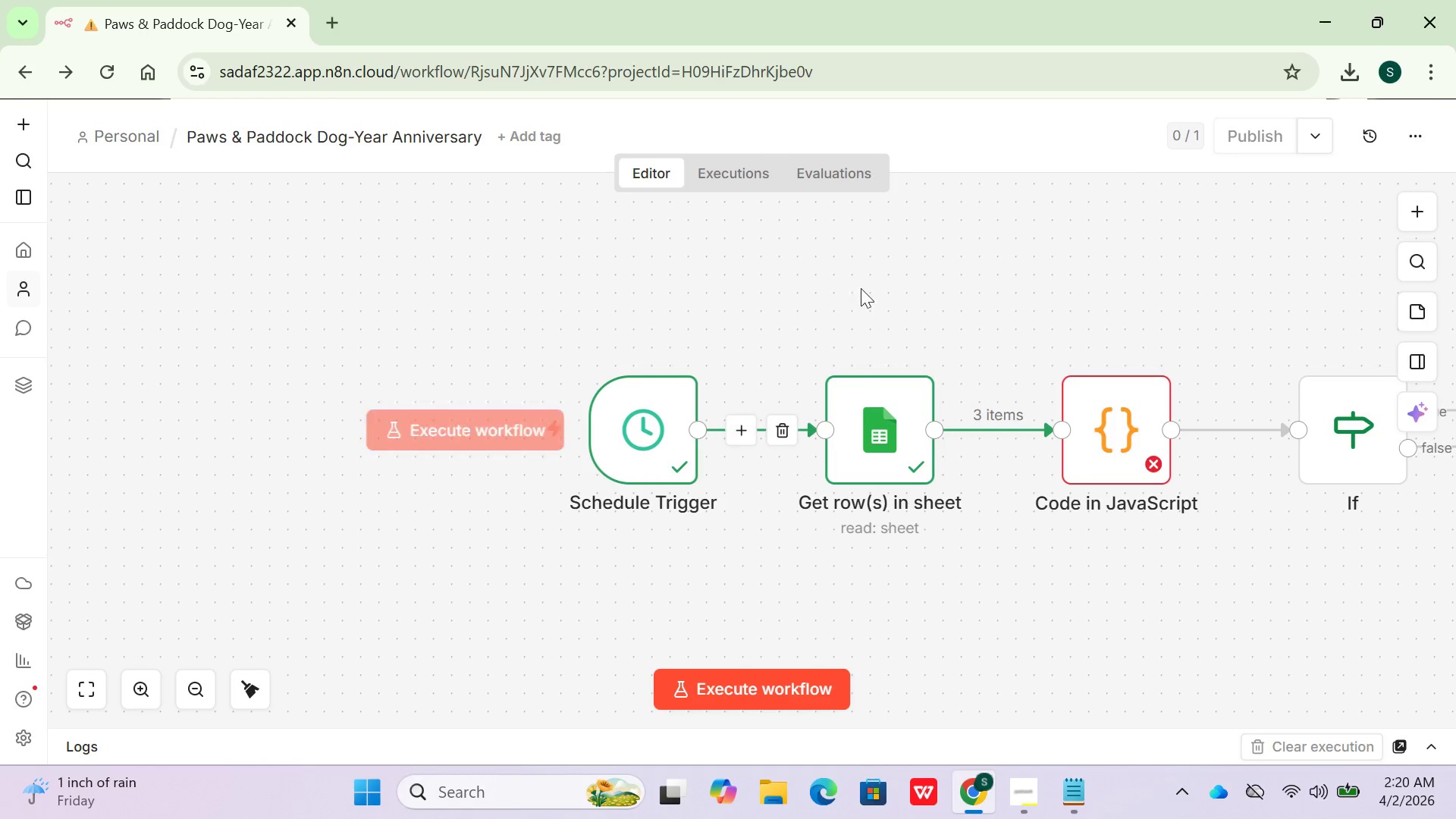 
left_click_drag(start_coordinate=[911, 265], to_coordinate=[802, 268])
 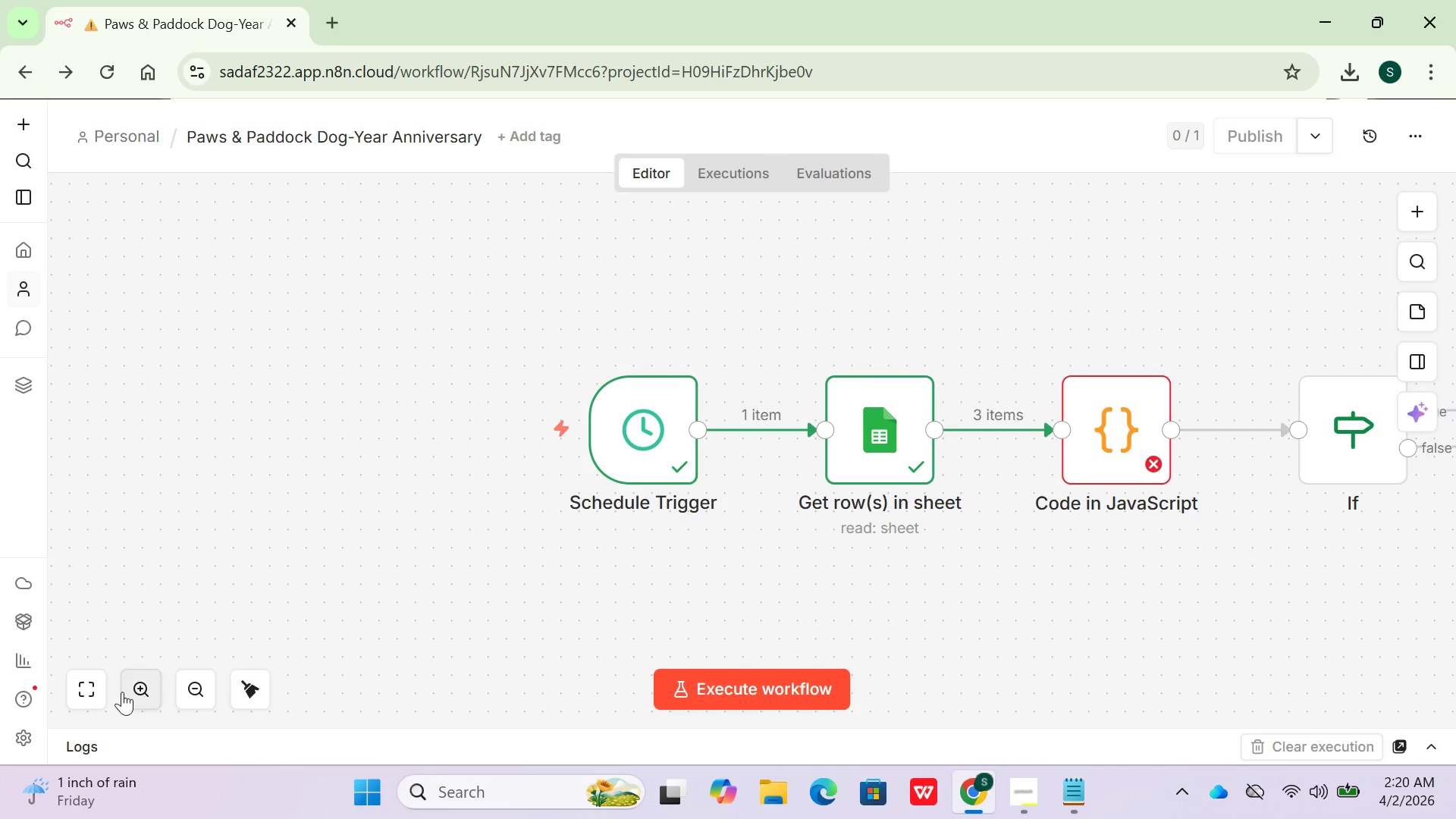 
left_click([177, 688])
 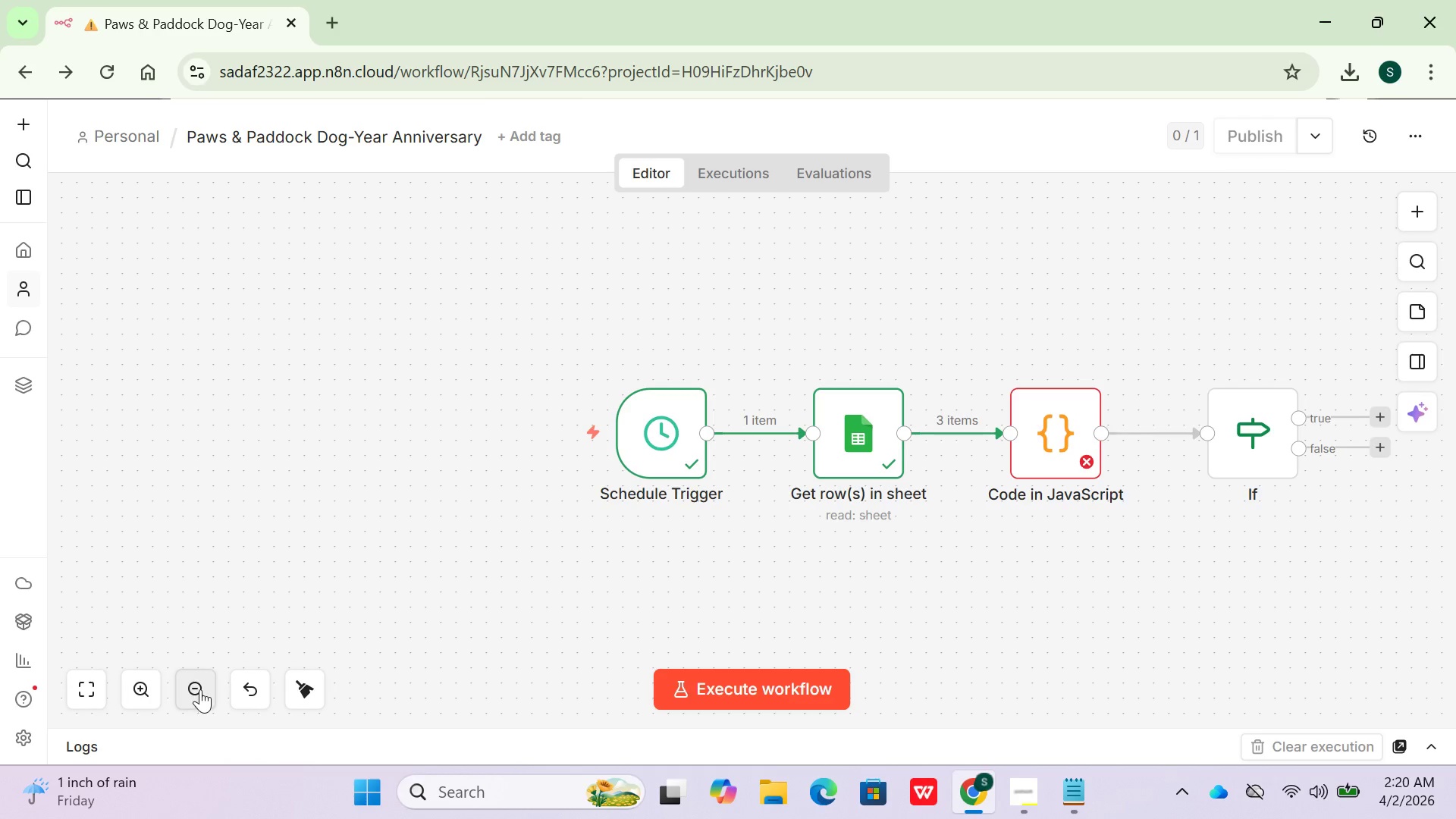 
double_click([200, 689])
 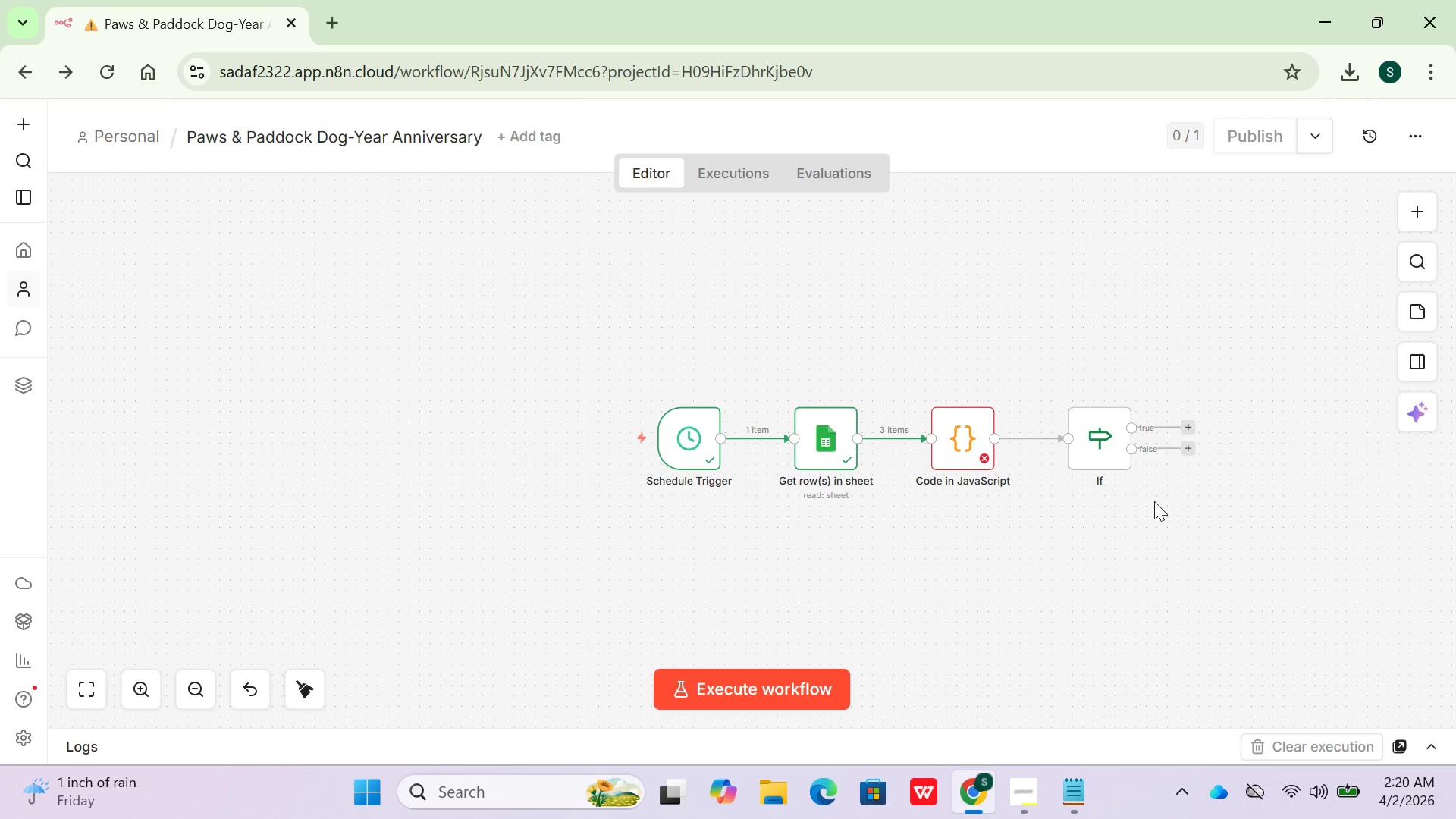 
double_click([1154, 501])
 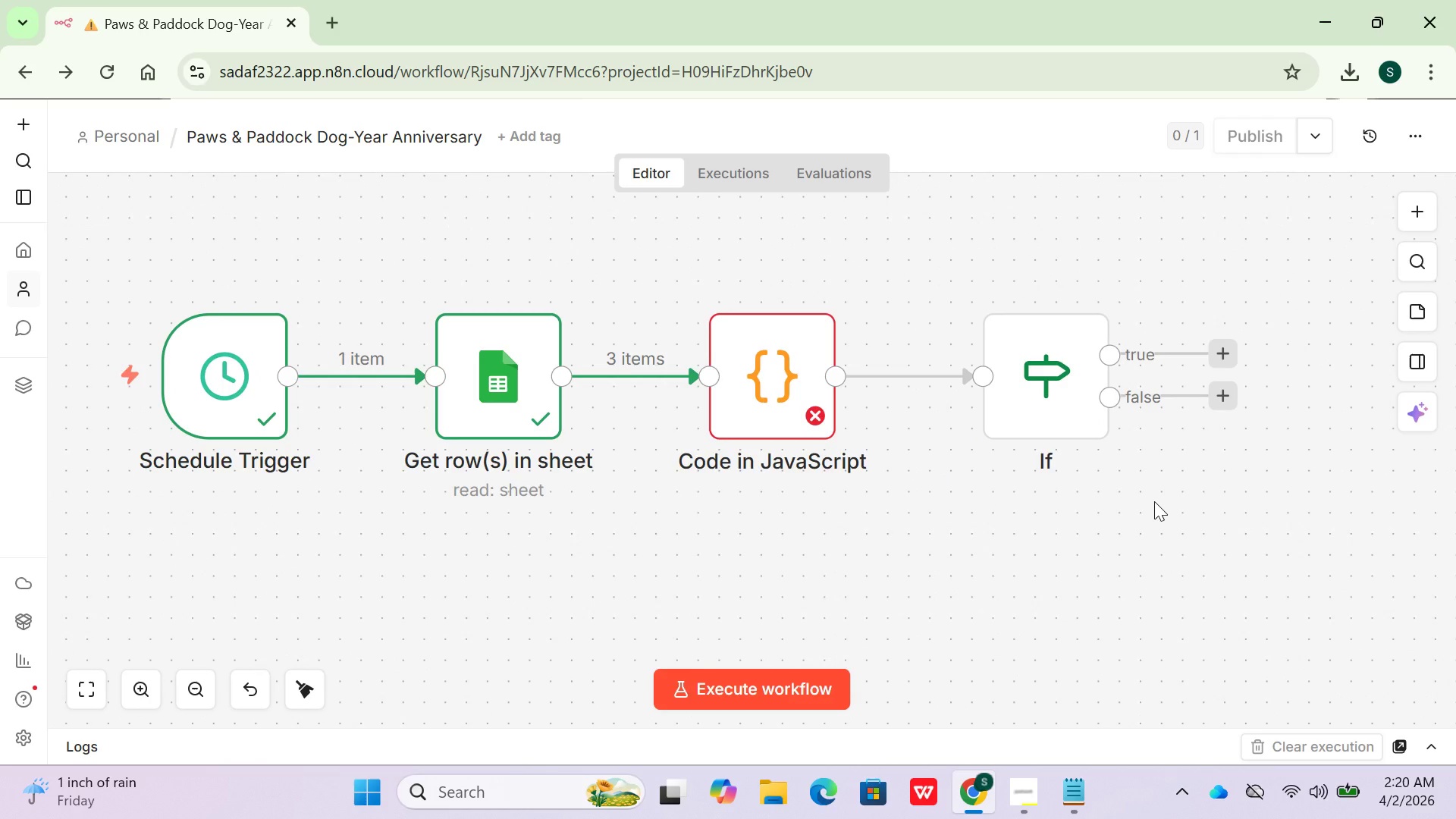 
double_click([1154, 501])
 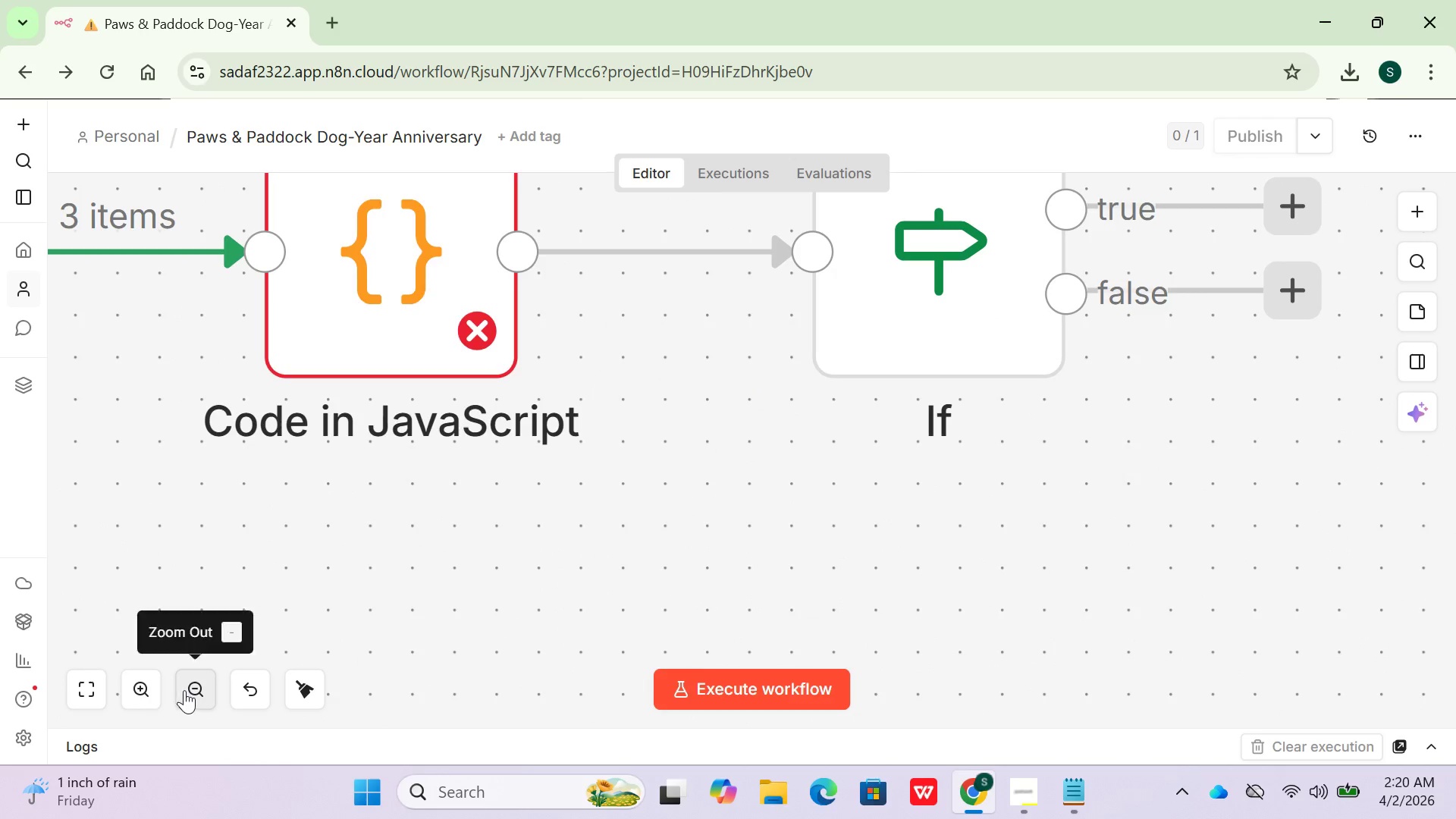 
double_click([184, 690])
 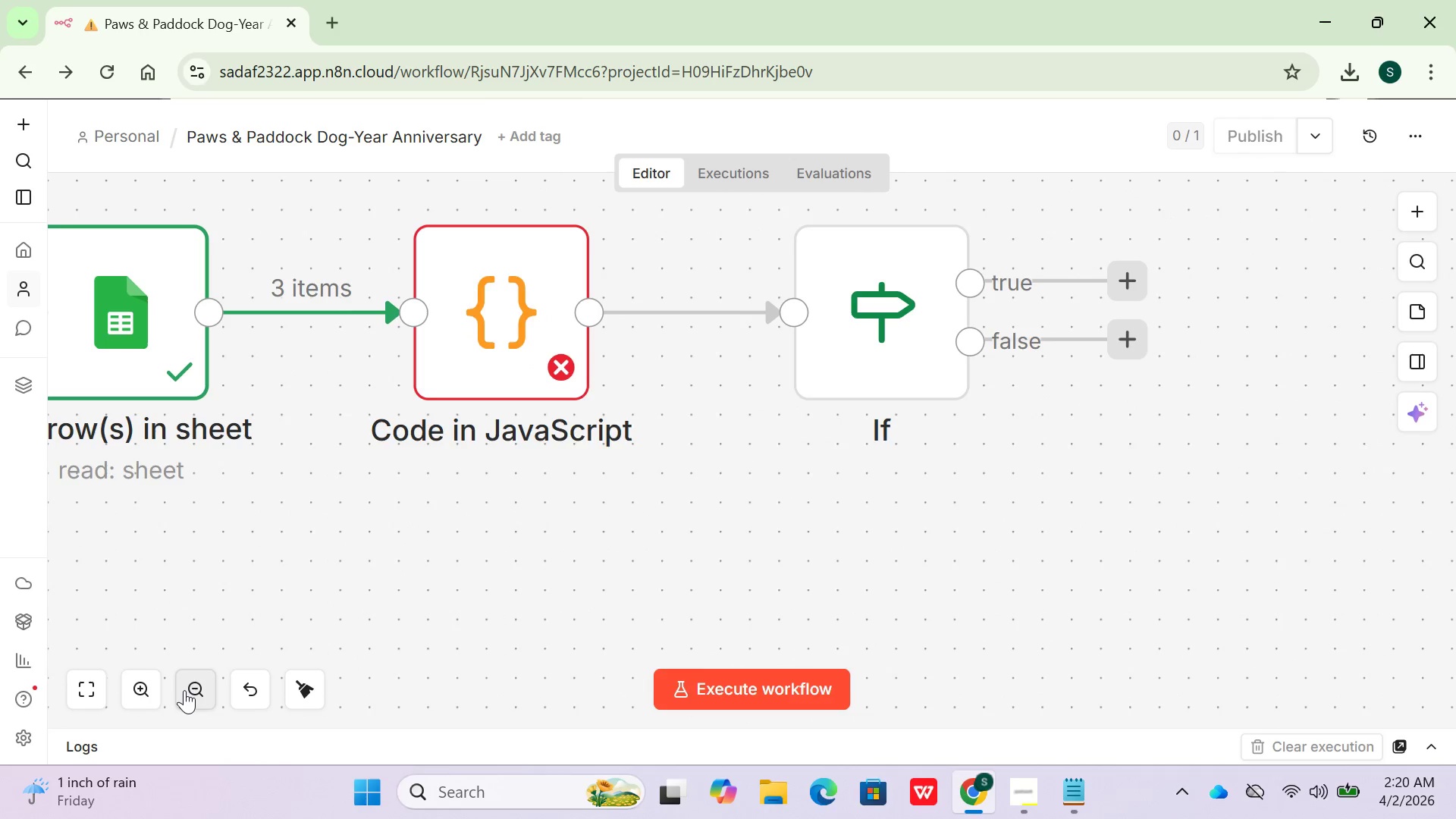 
triple_click([184, 690])
 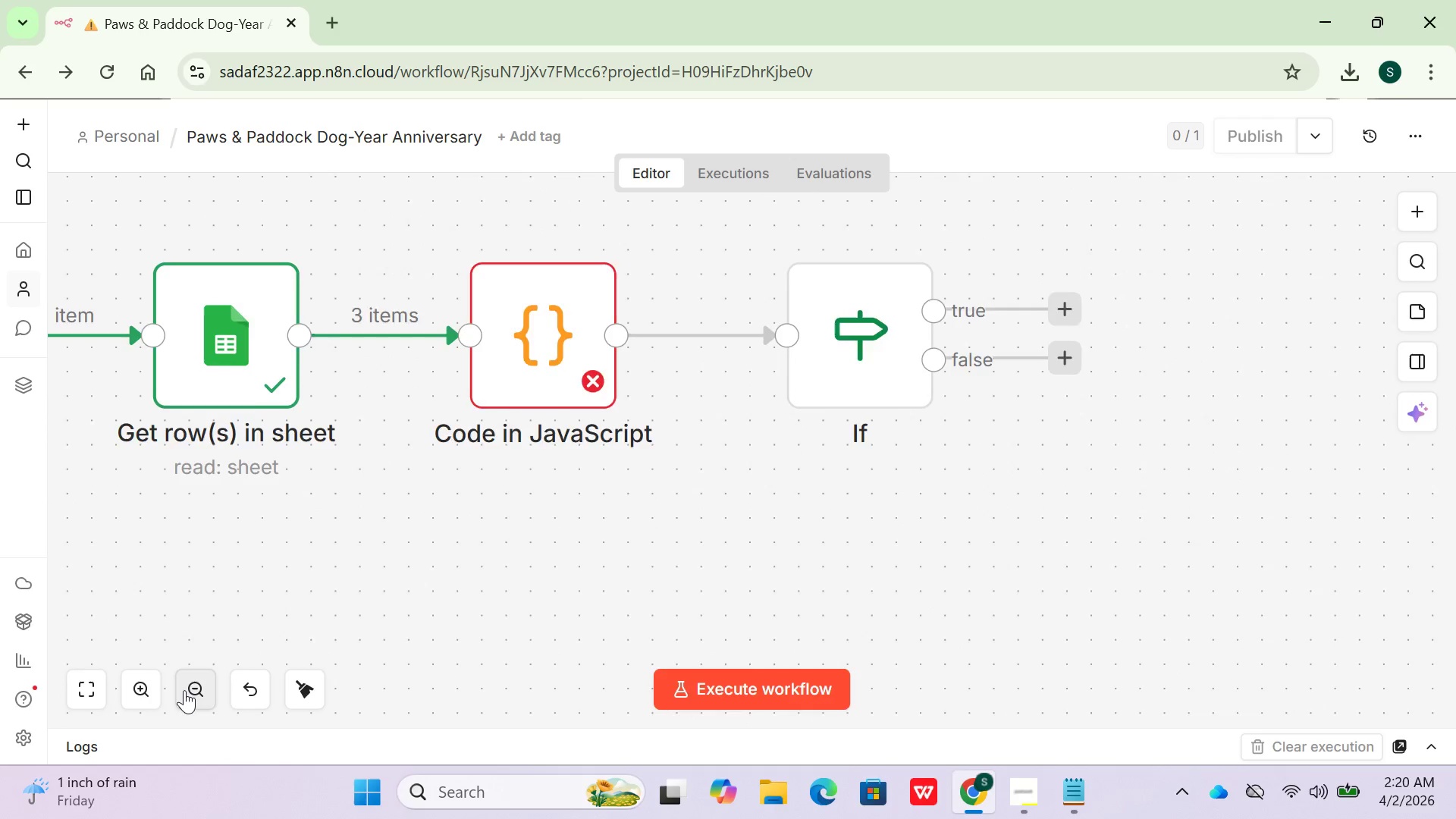 
triple_click([184, 690])
 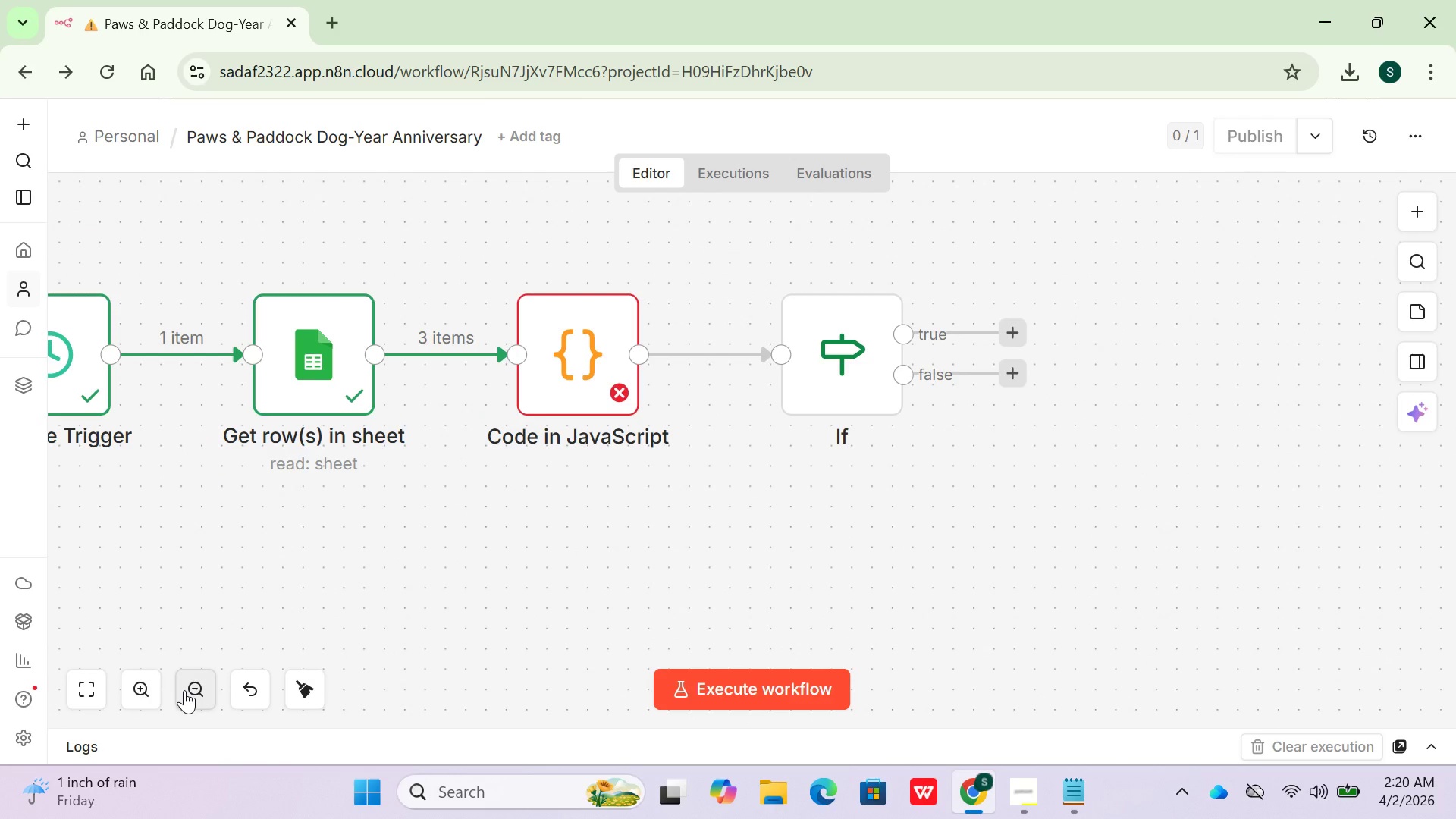 
left_click([184, 690])
 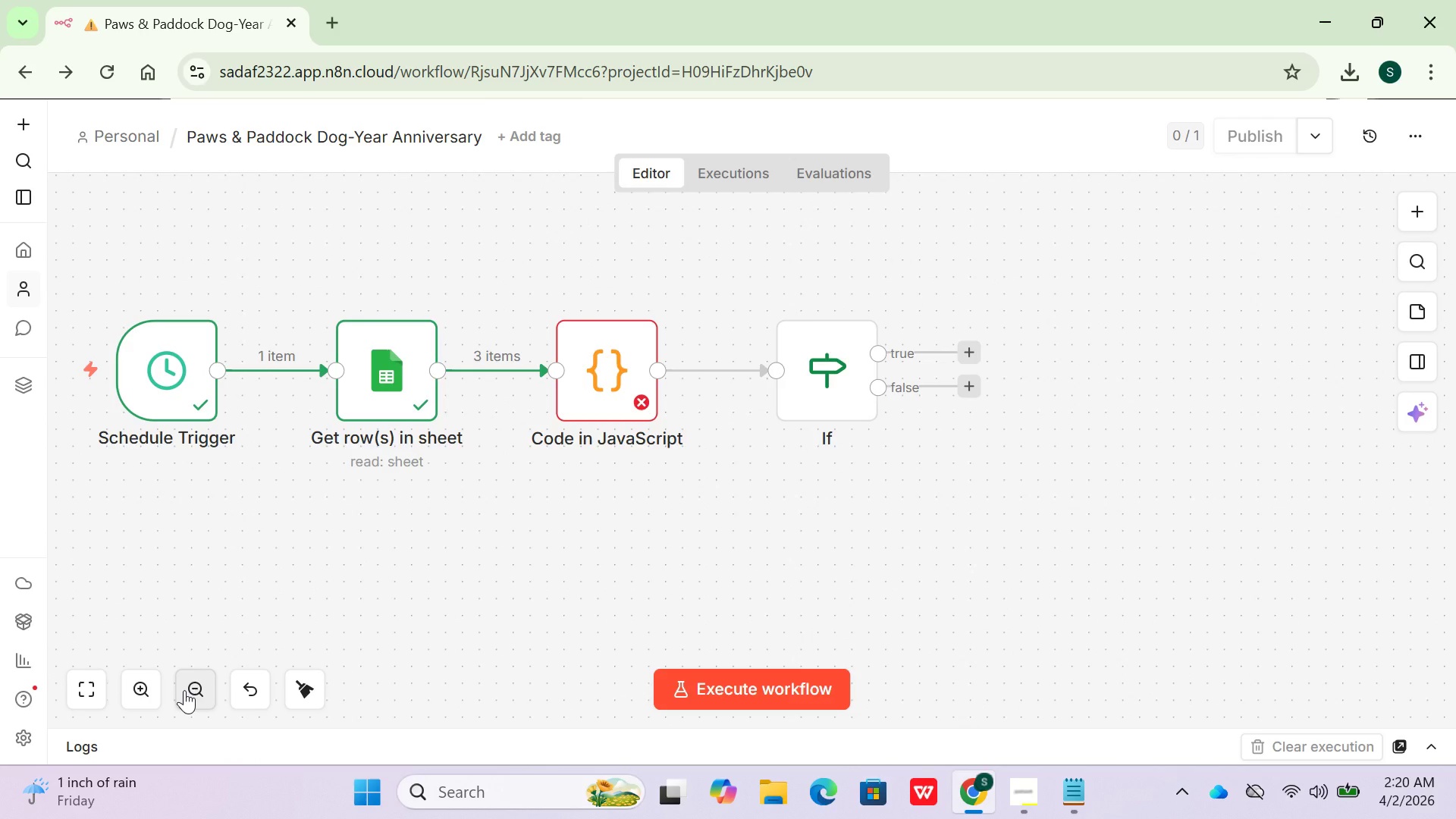 
wait(24.23)
 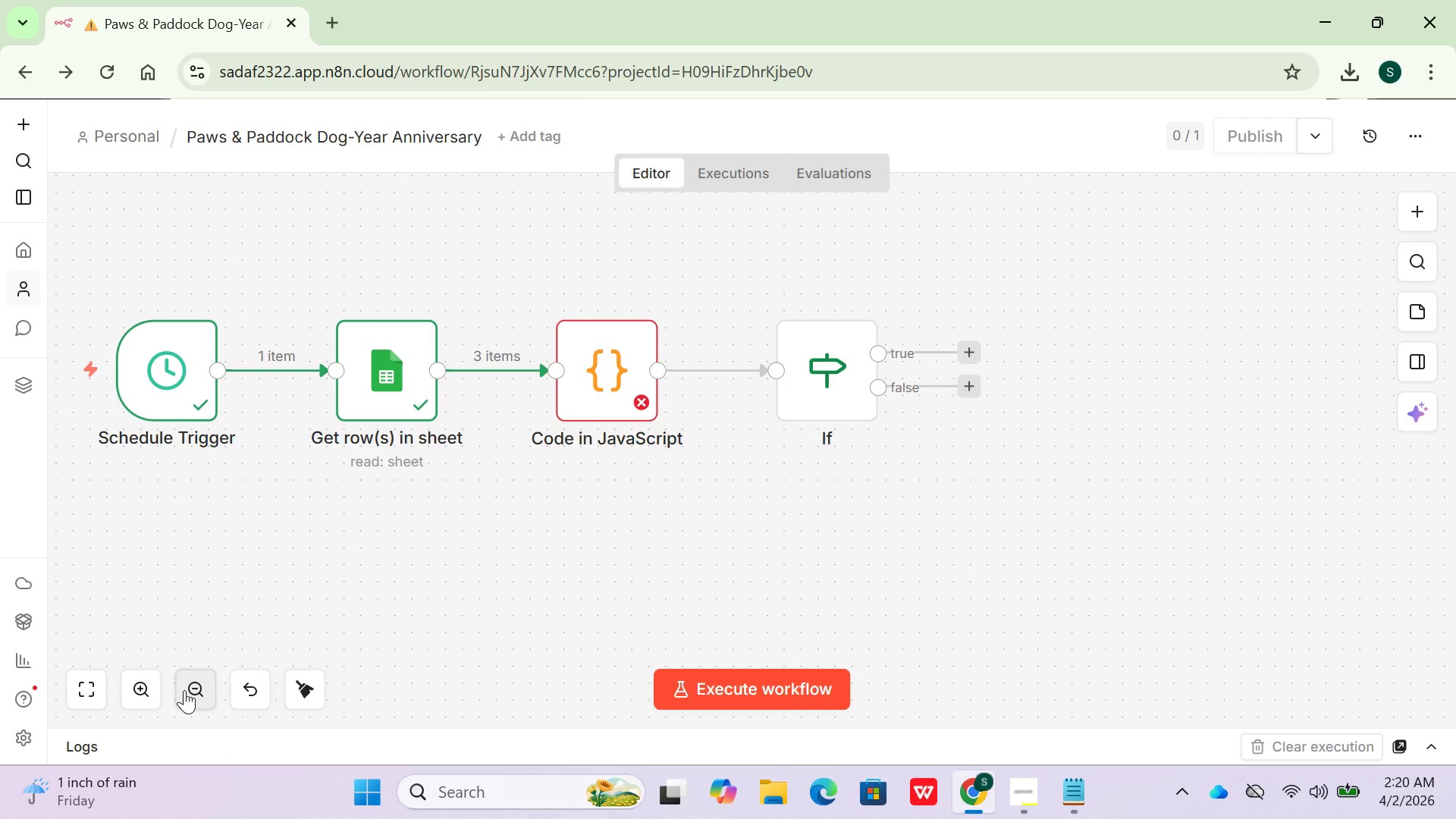 
left_click([1428, 202])
 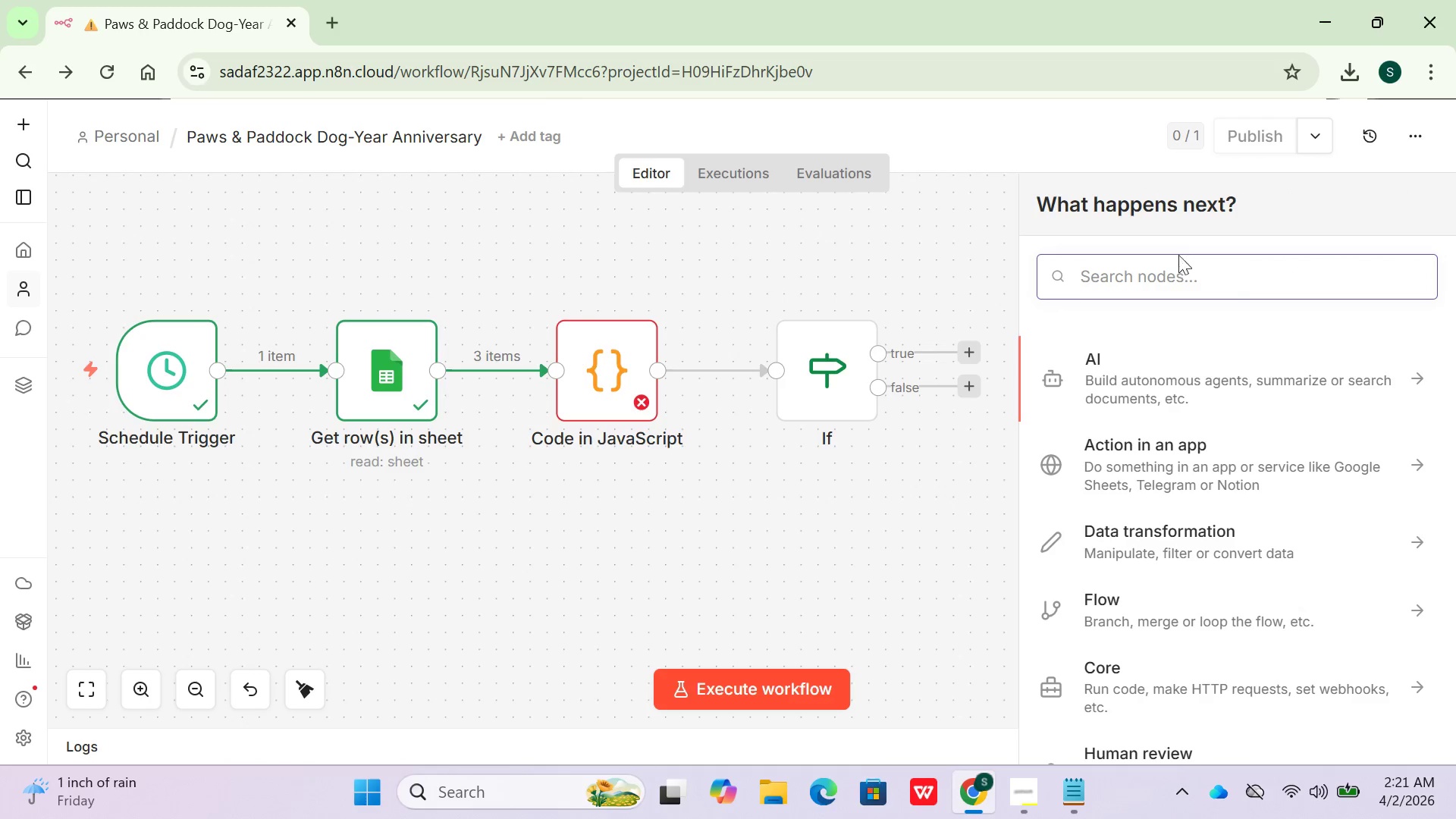 
left_click([1159, 277])
 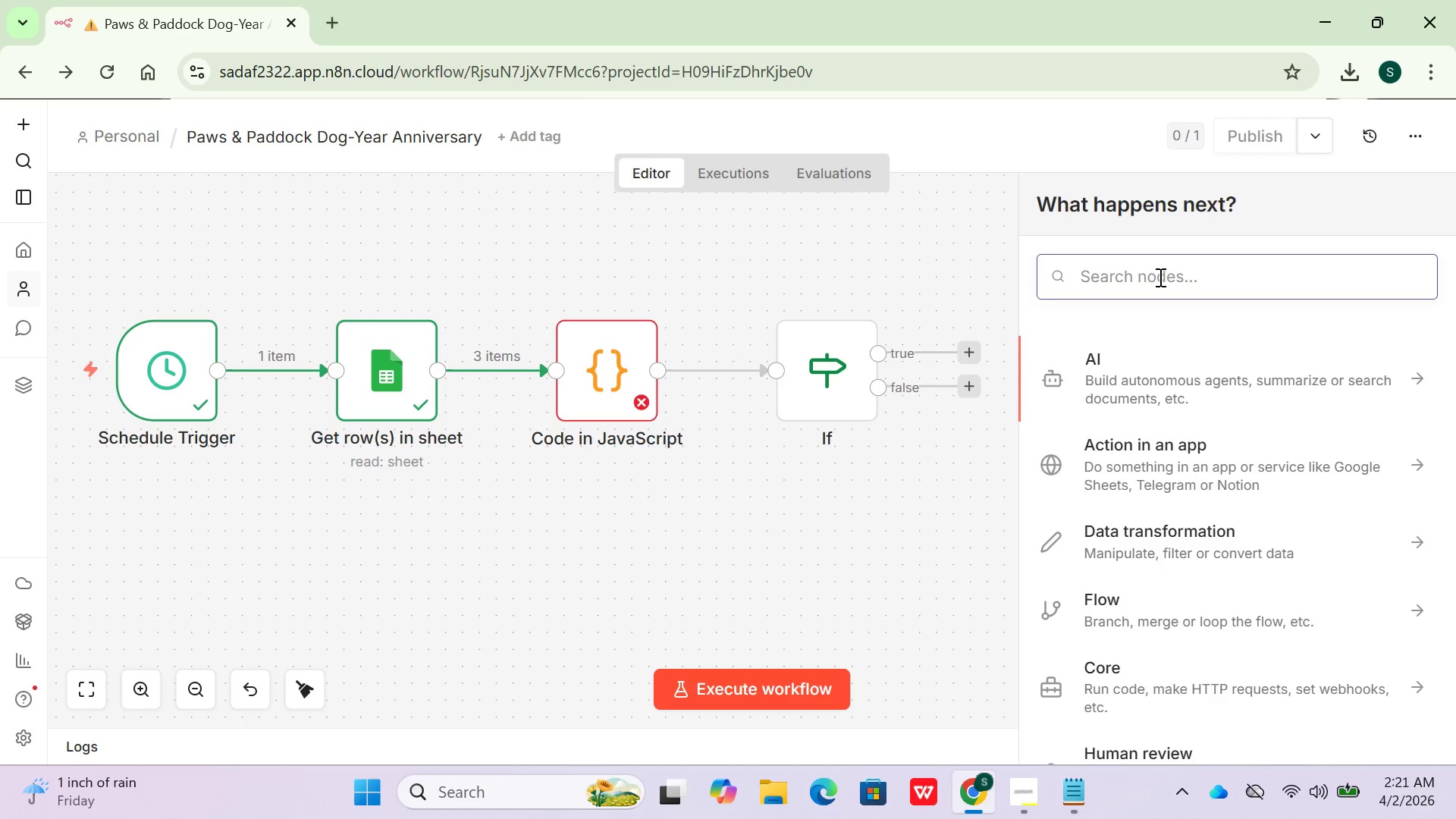 
type(Http)
 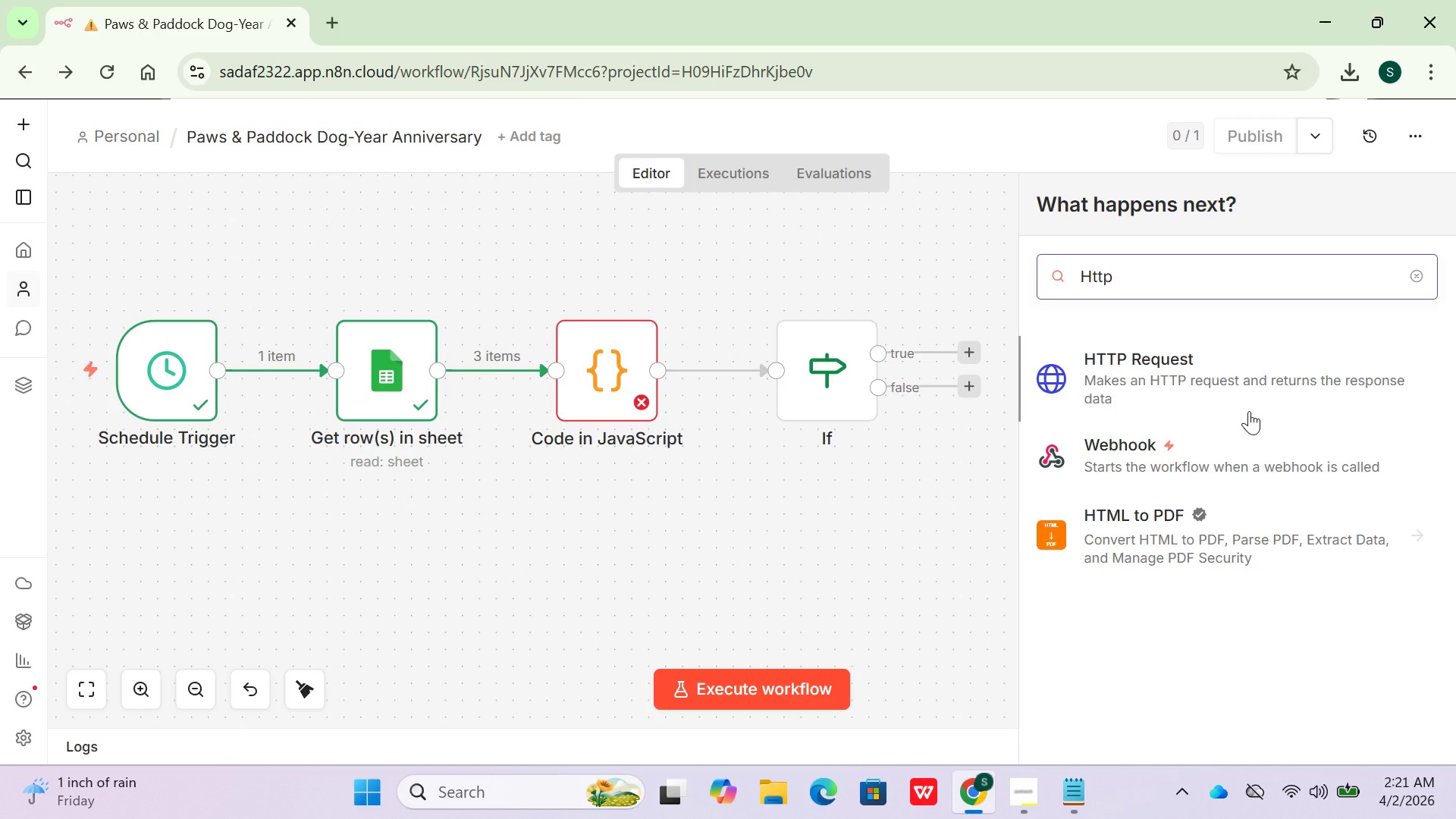 
wait(6.84)
 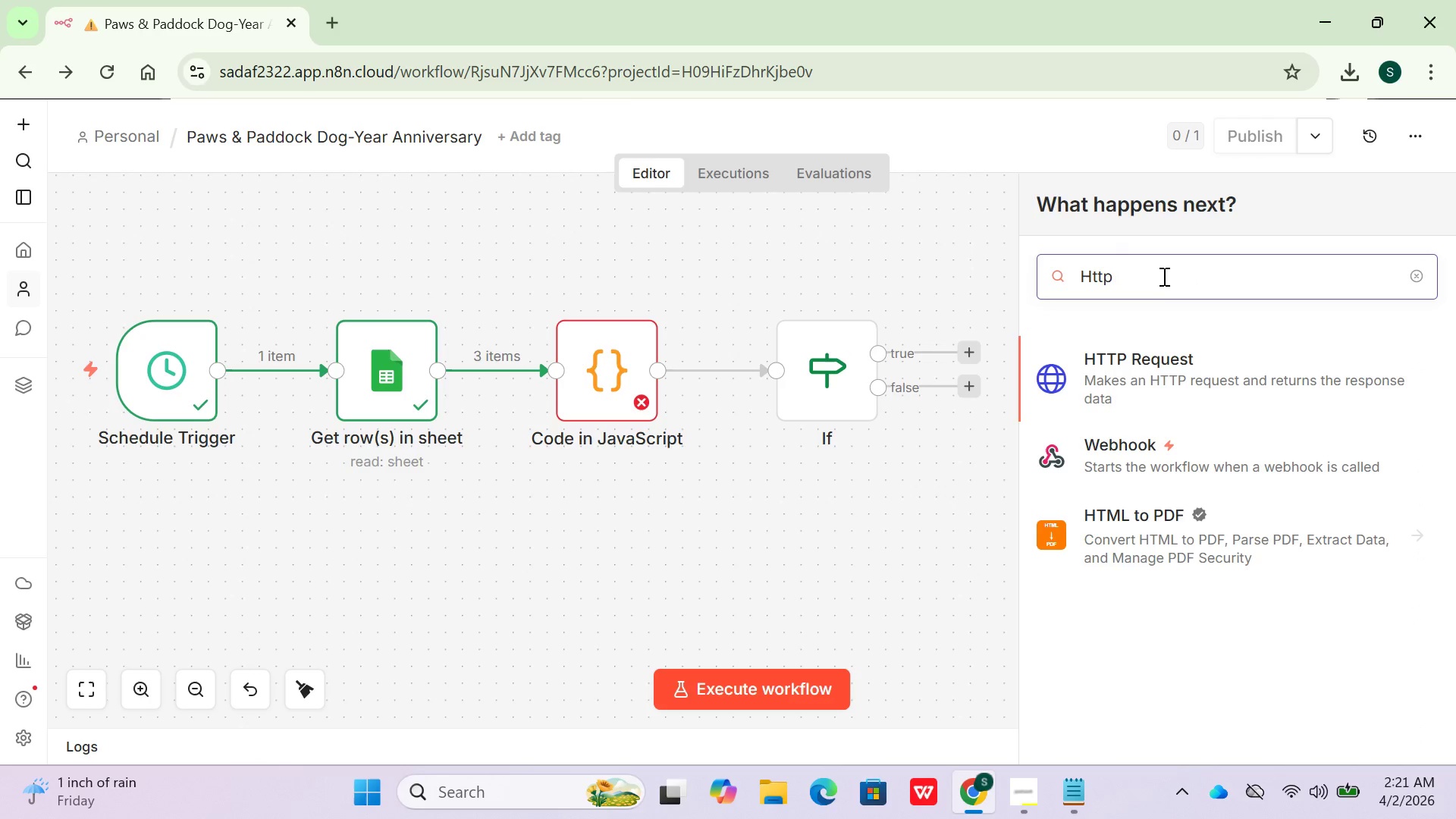 
left_click([1219, 372])
 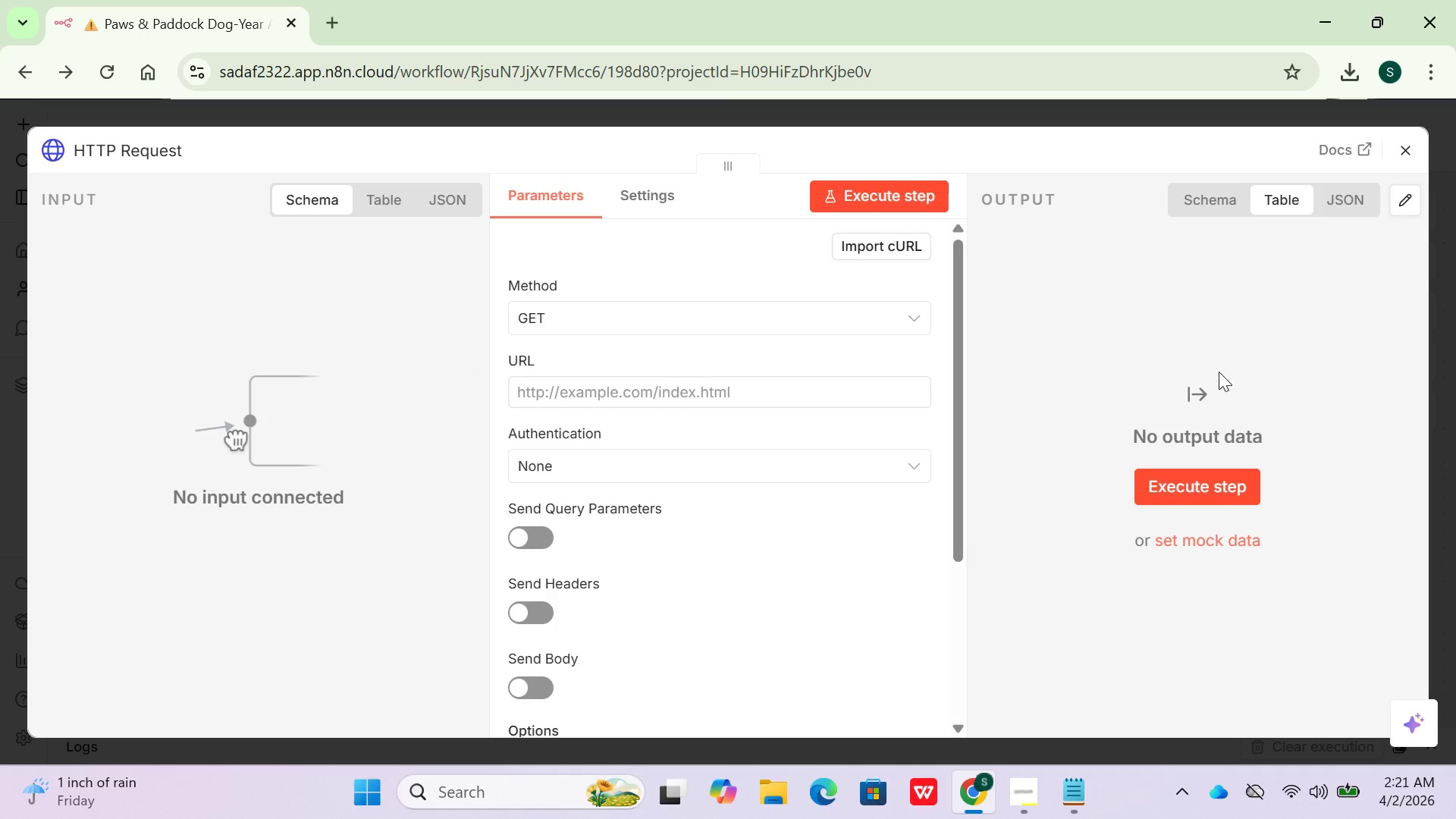 
mouse_move([755, 358])
 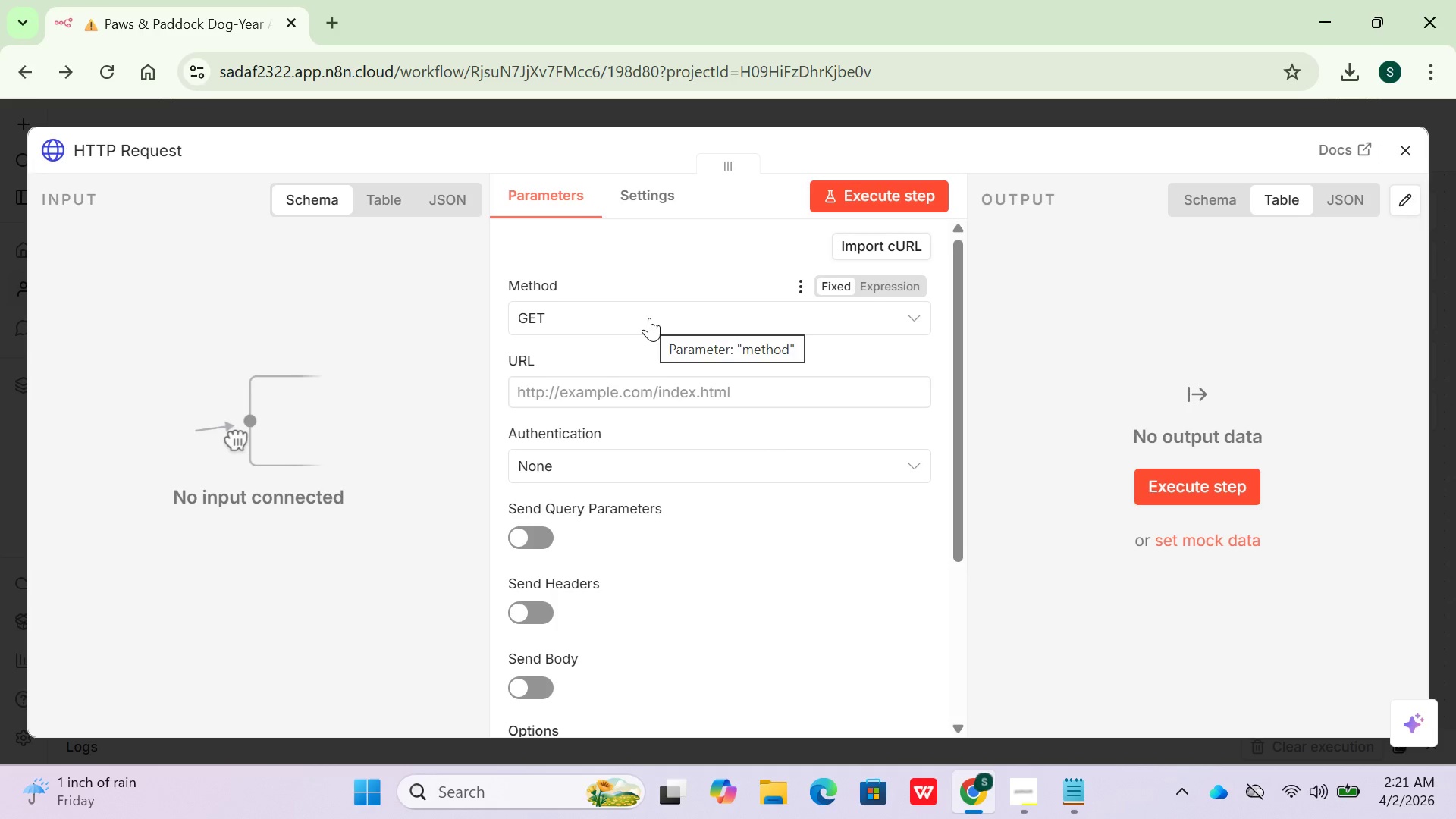 
left_click([649, 318])
 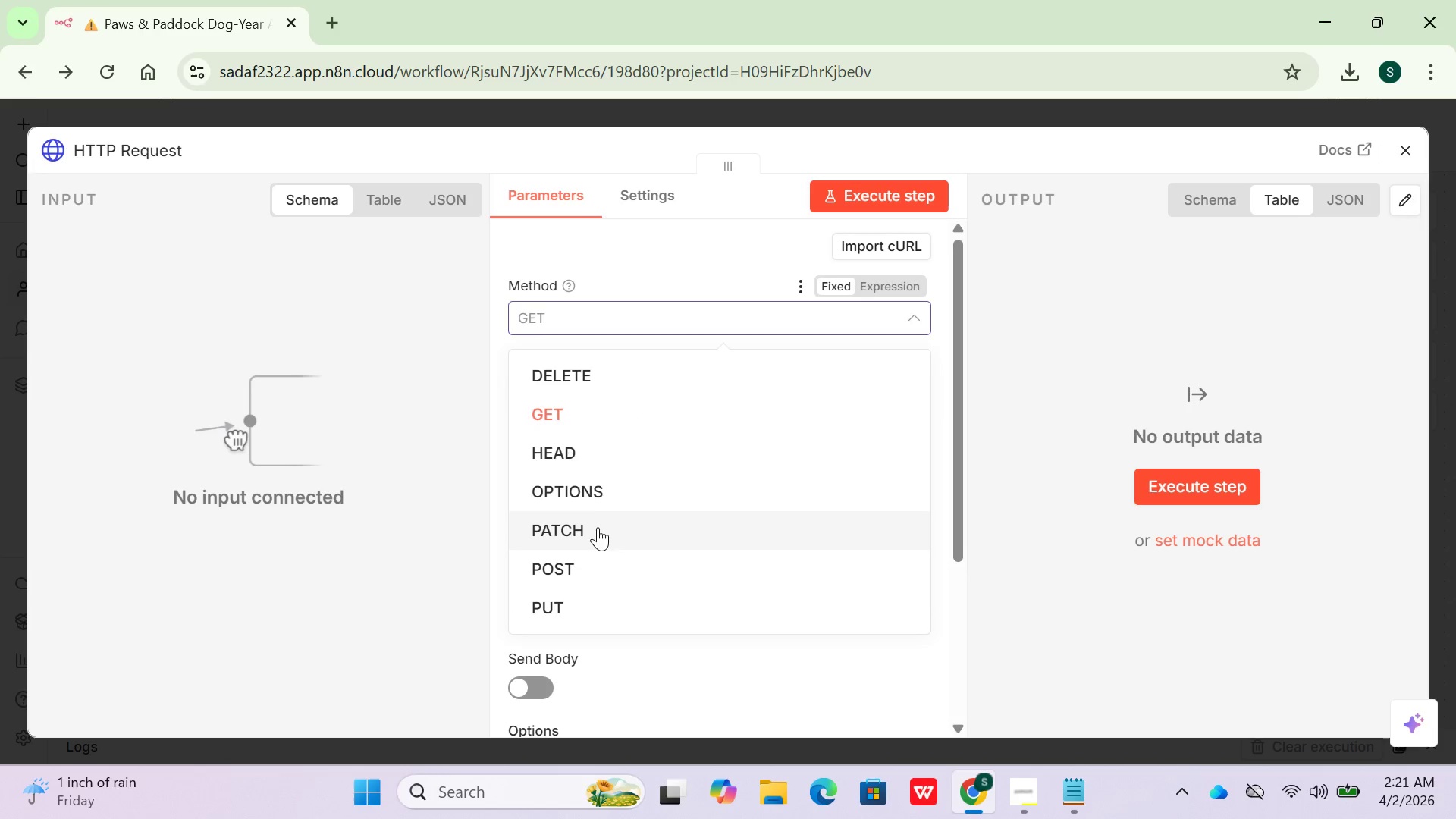 
left_click([594, 563])
 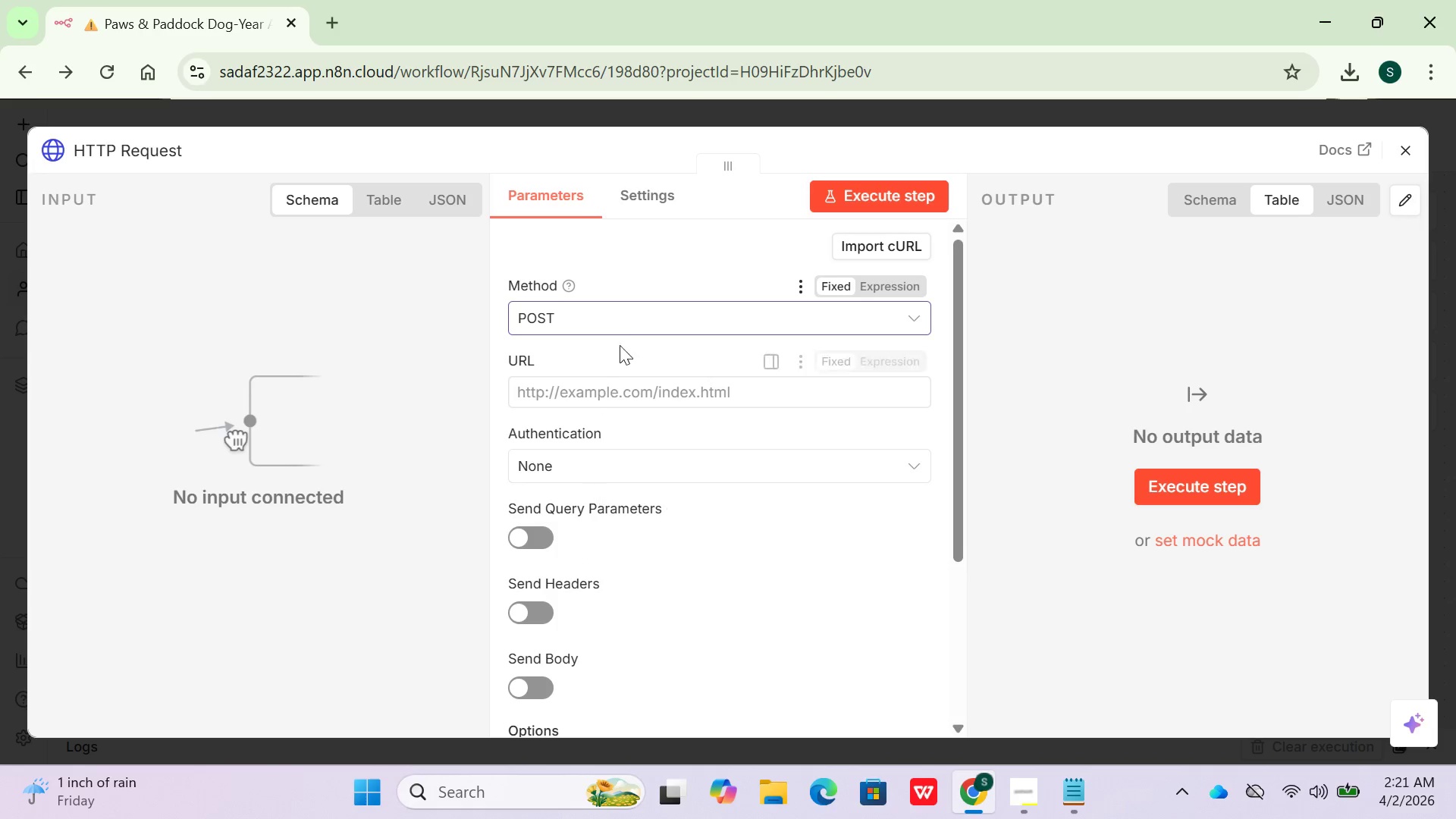 
left_click([627, 321])
 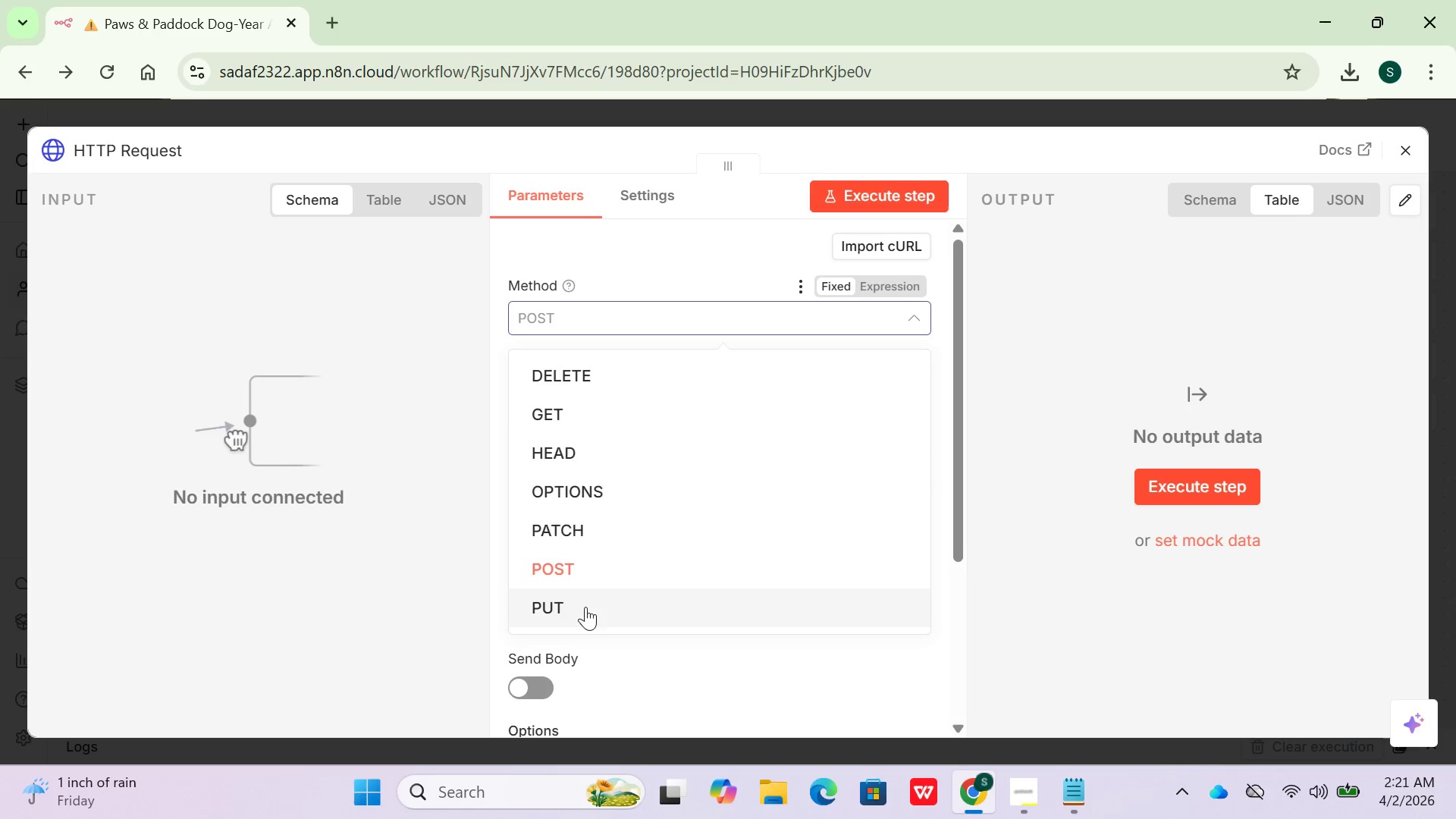 
left_click([676, 670])
 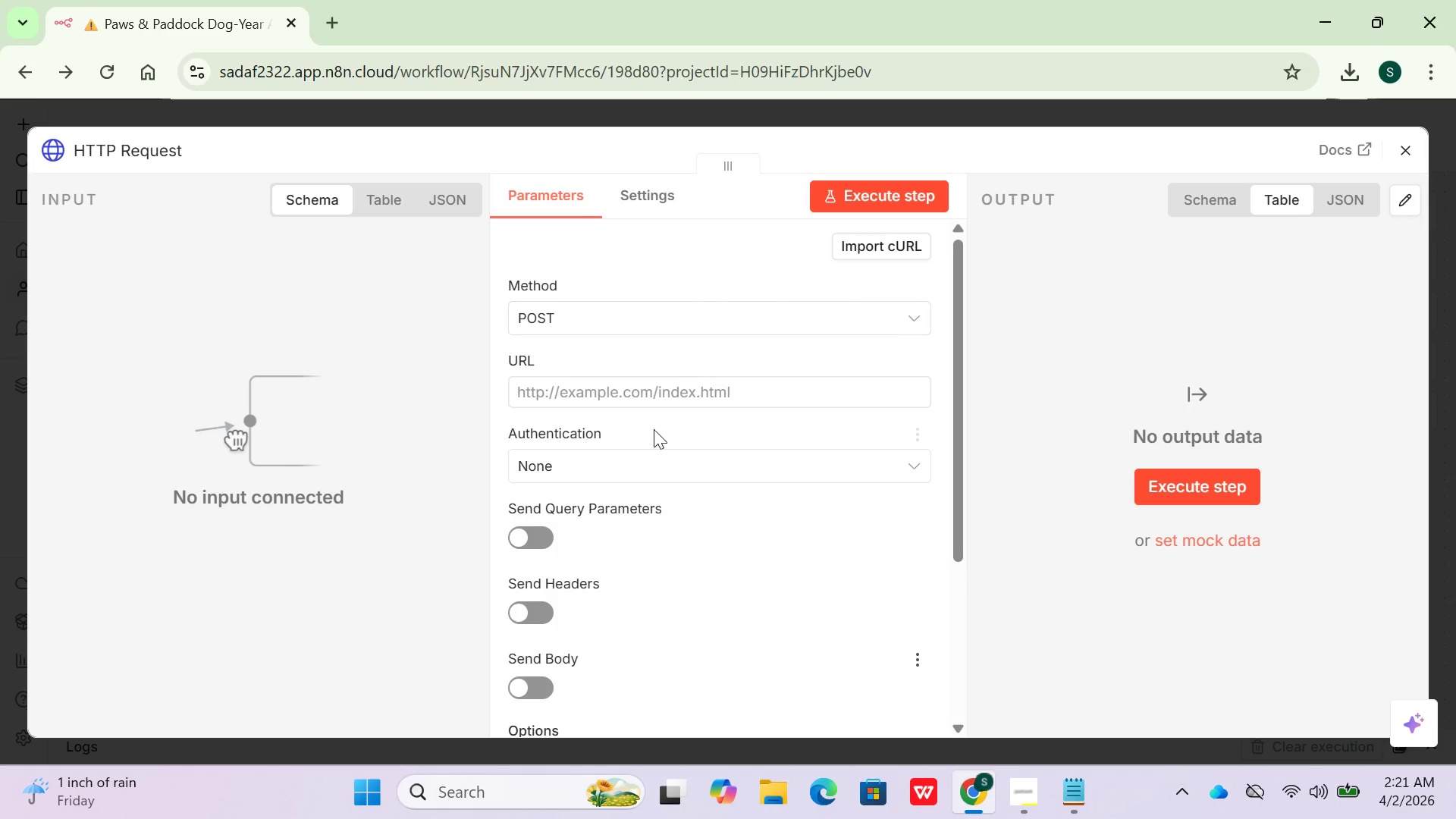 
mouse_move([690, 388])
 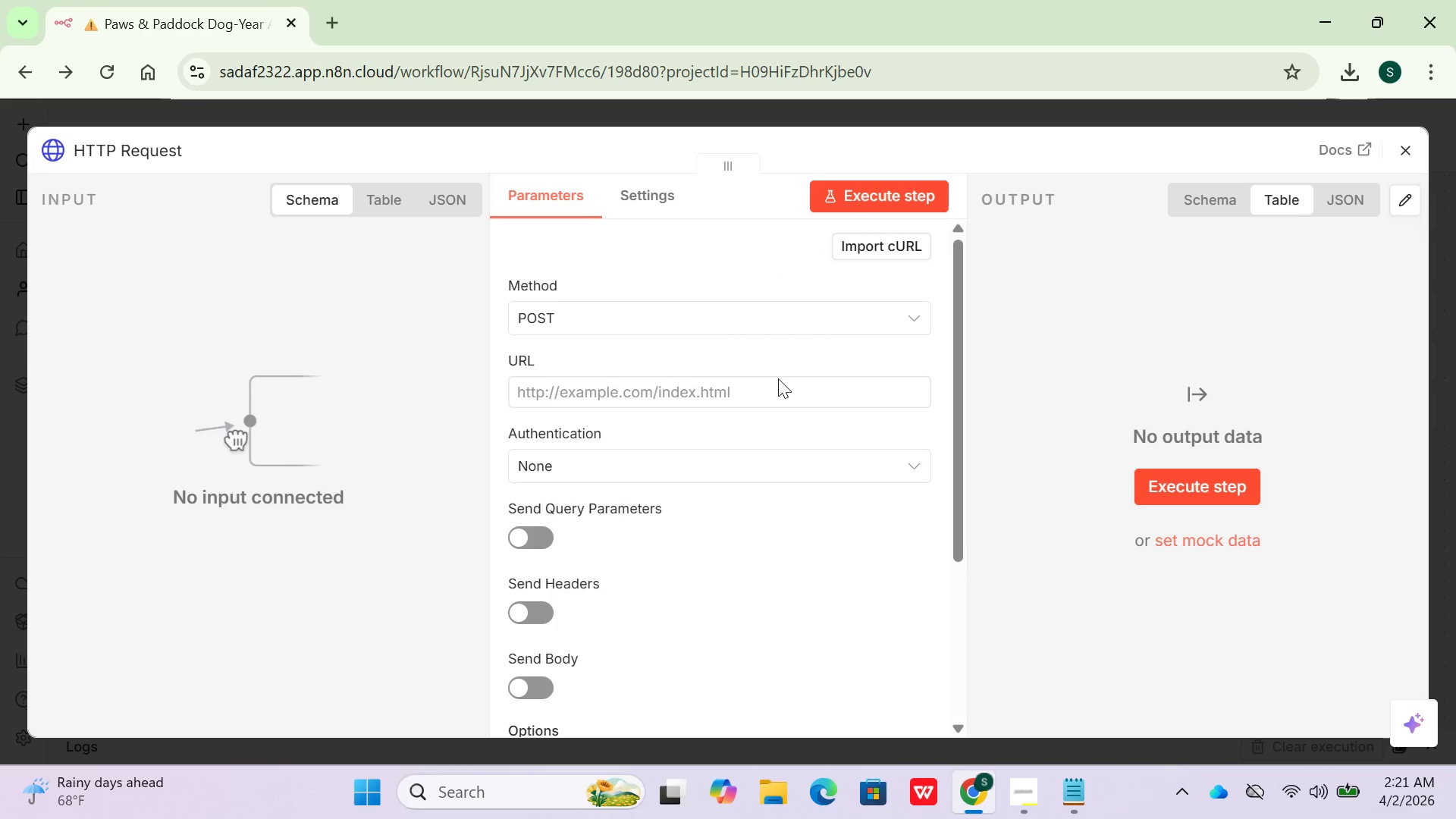 
scroll: coordinate [744, 610], scroll_direction: down, amount: 2.0
 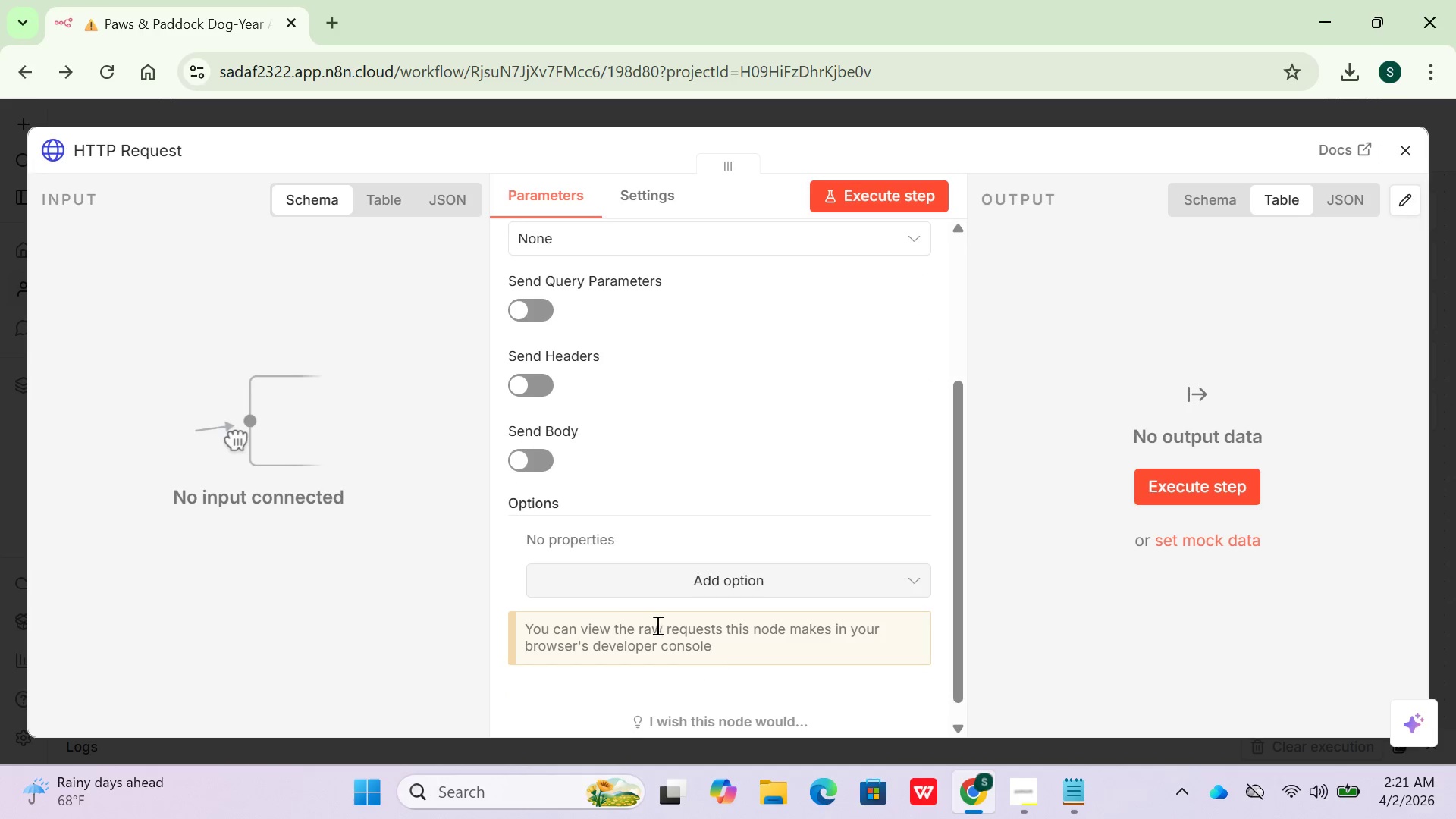 
scroll: coordinate [605, 595], scroll_direction: up, amount: 3.0
 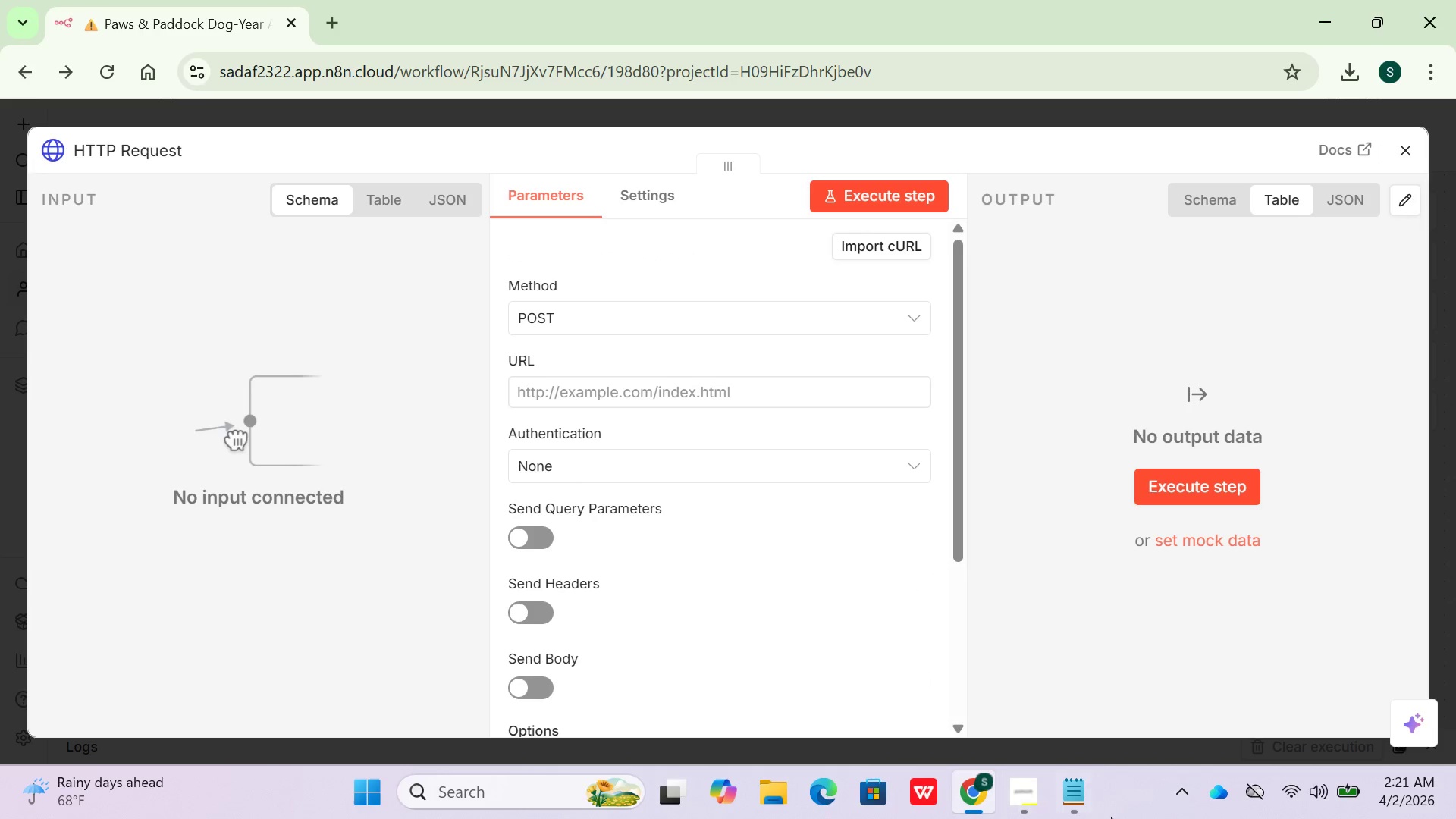 
left_click([1077, 791])
 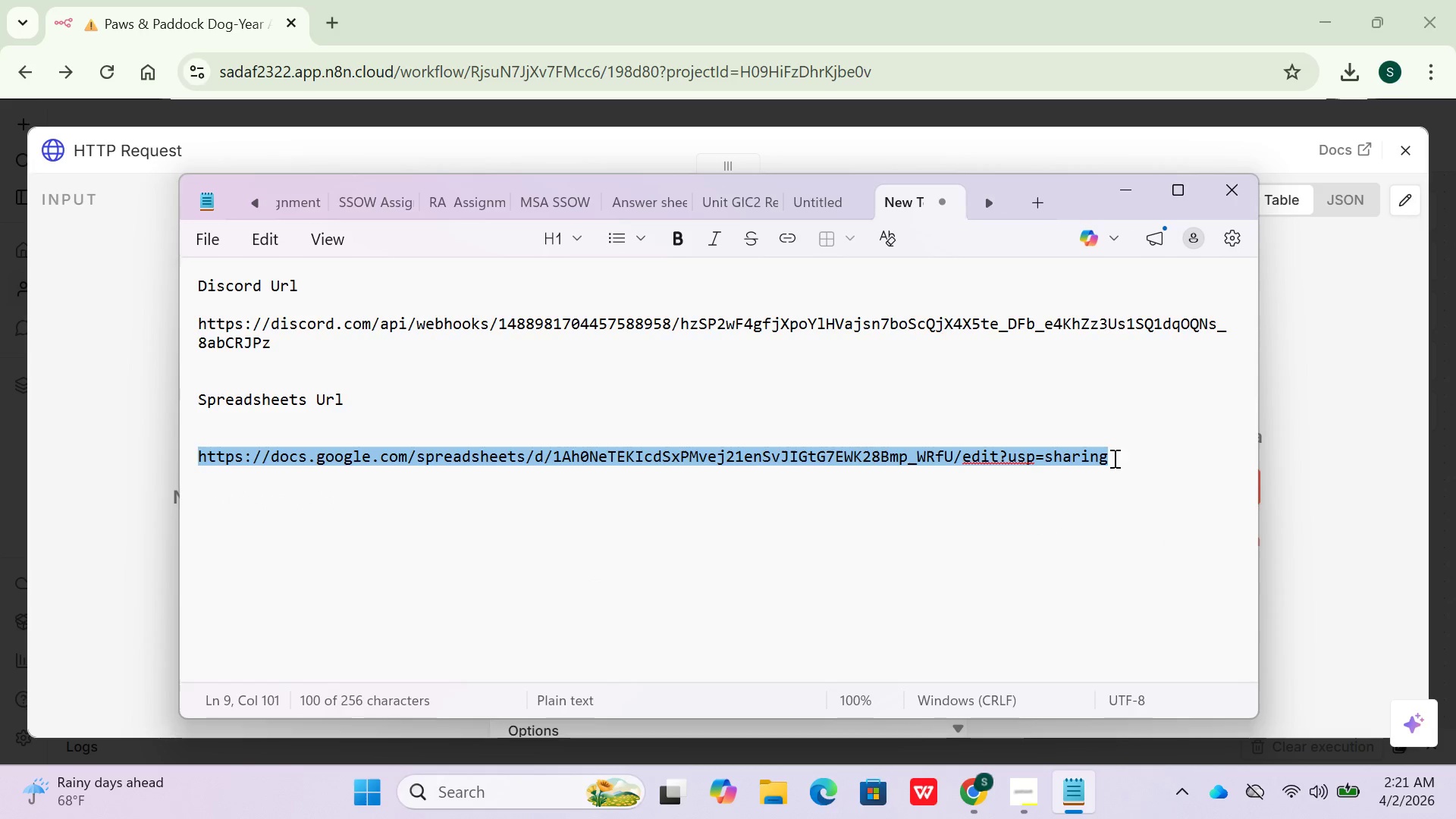 
left_click([1234, 381])
 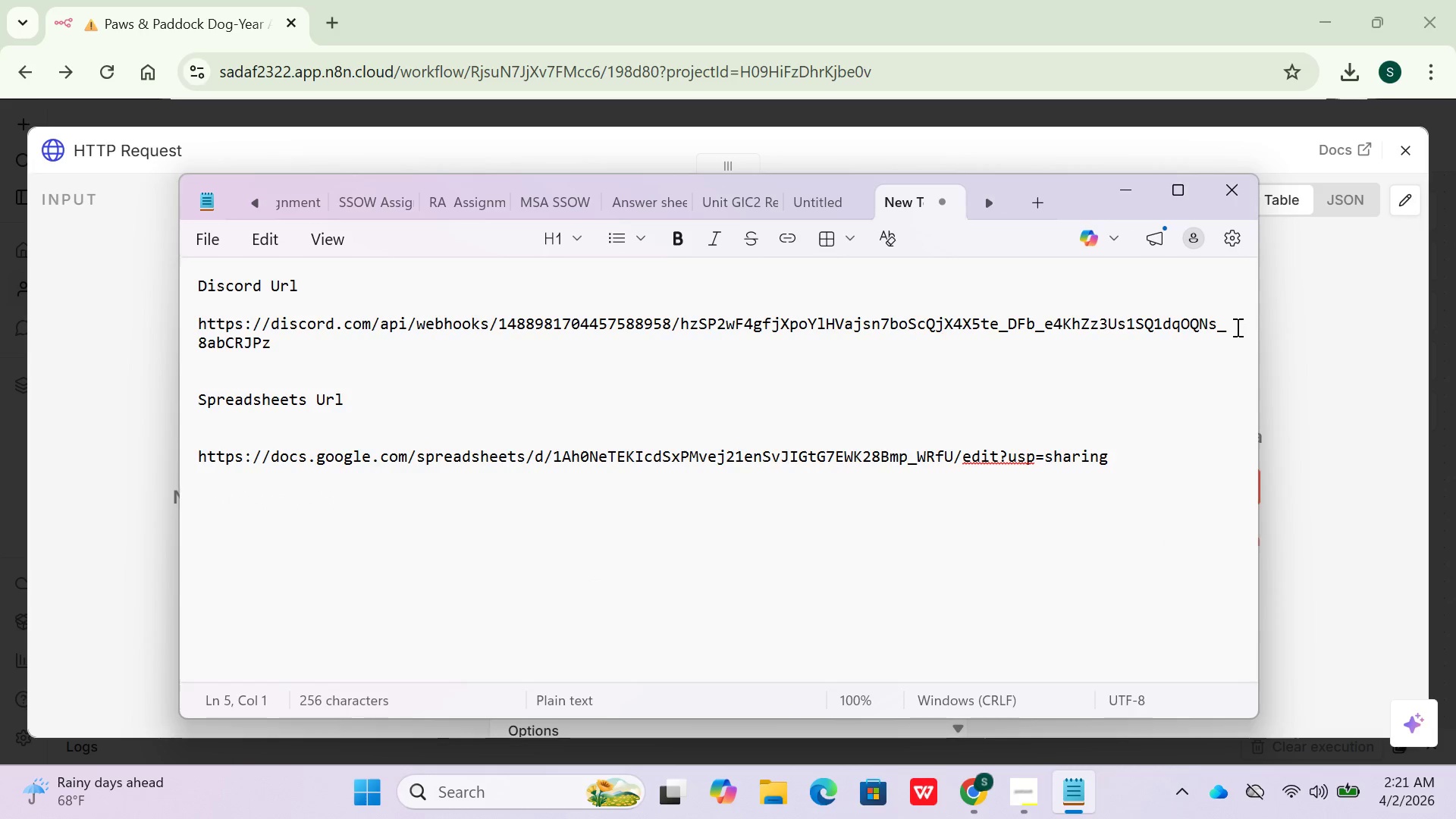 
left_click_drag(start_coordinate=[1235, 322], to_coordinate=[209, 329])
 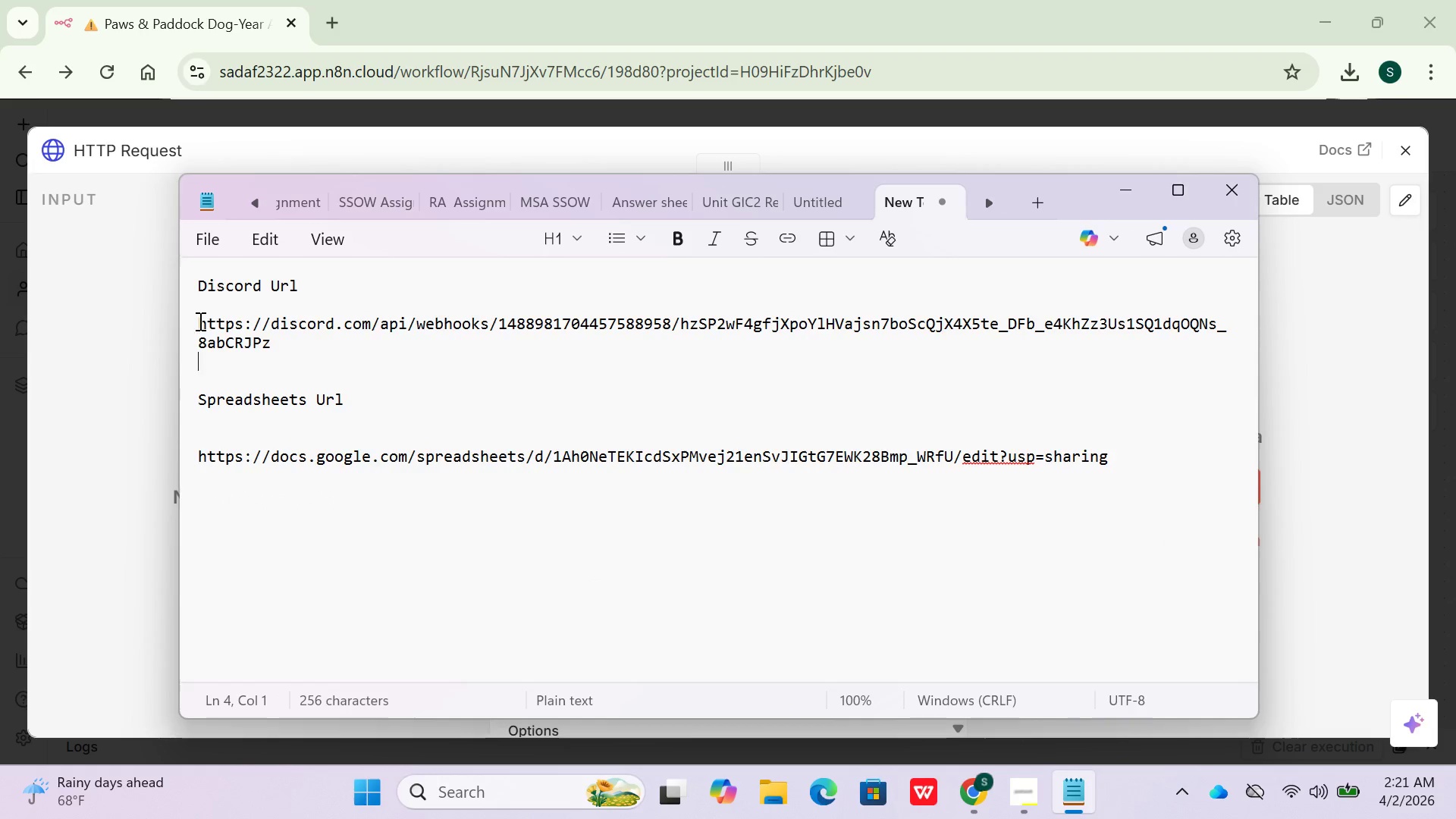 
left_click_drag(start_coordinate=[199, 321], to_coordinate=[271, 345])
 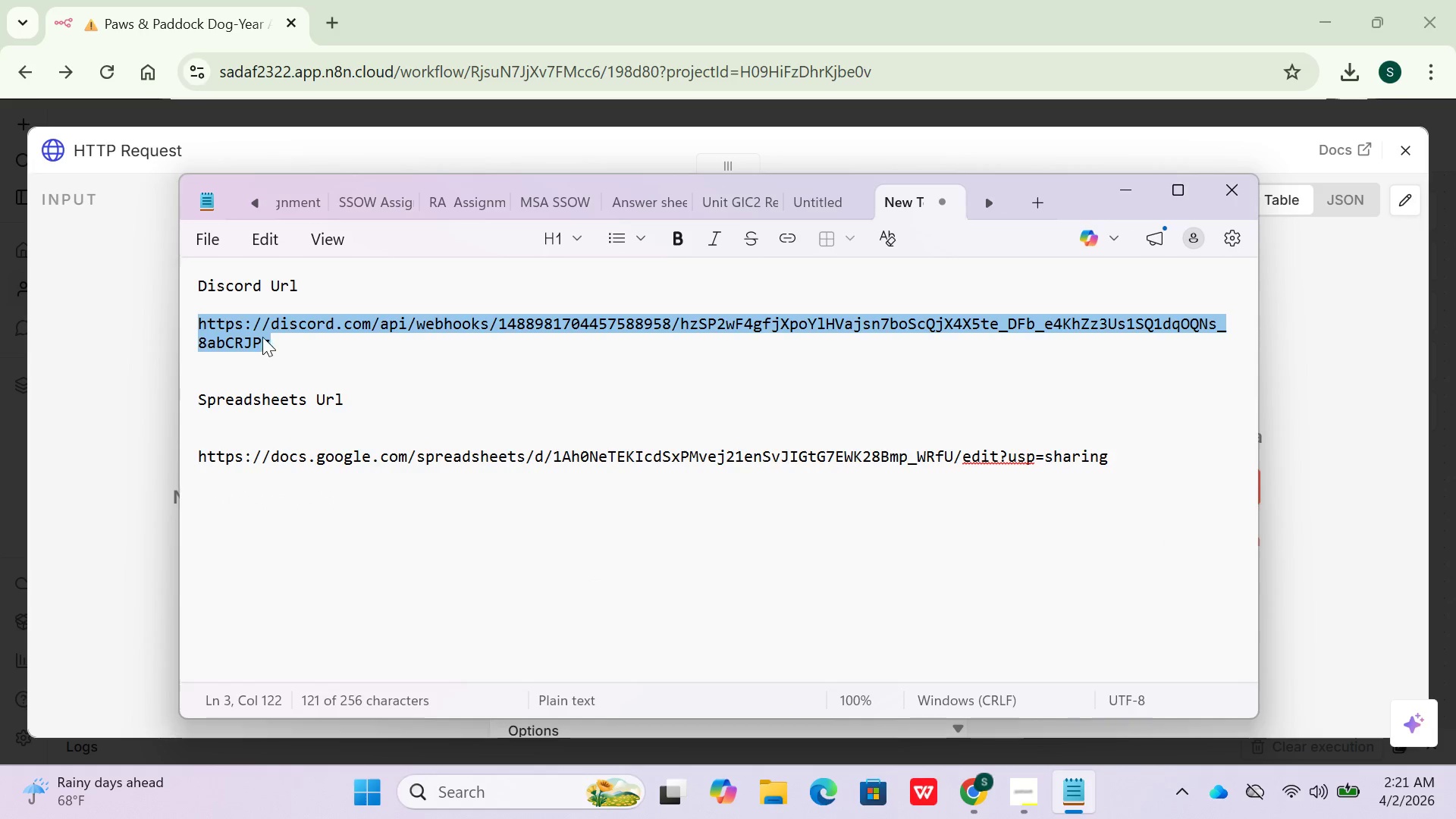 
right_click([263, 337])
 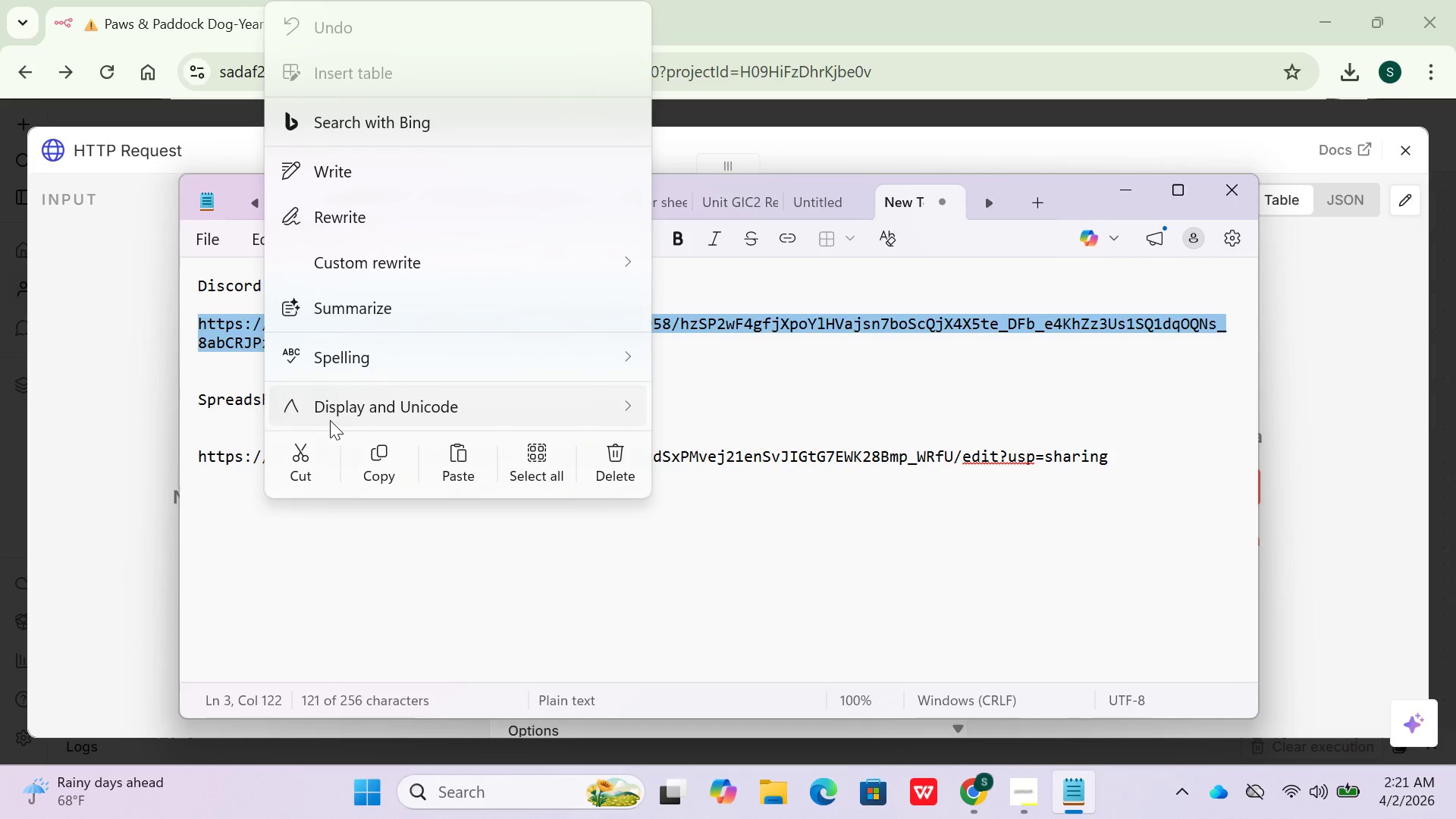 
left_click([371, 447])
 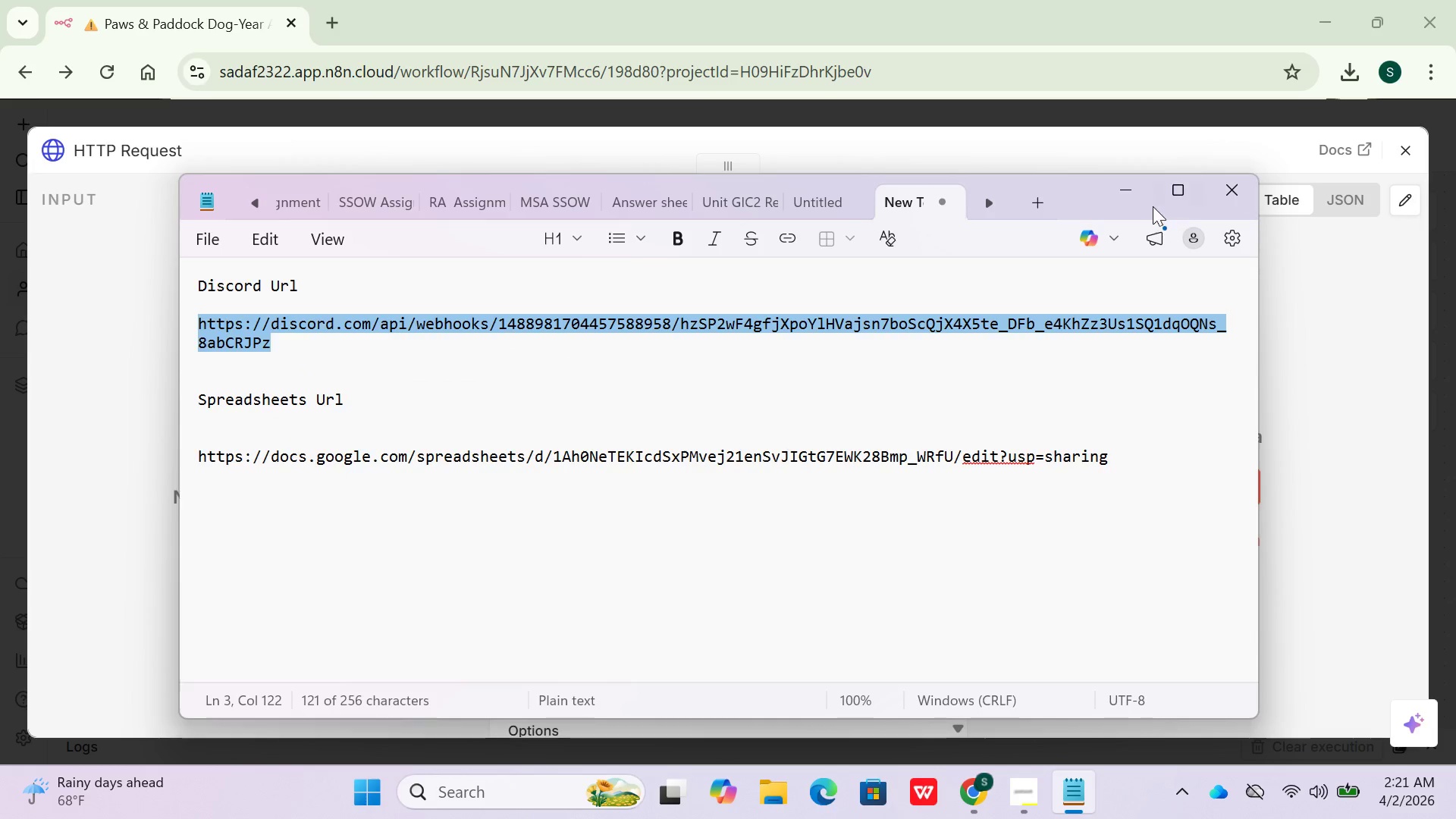 
left_click([1124, 183])
 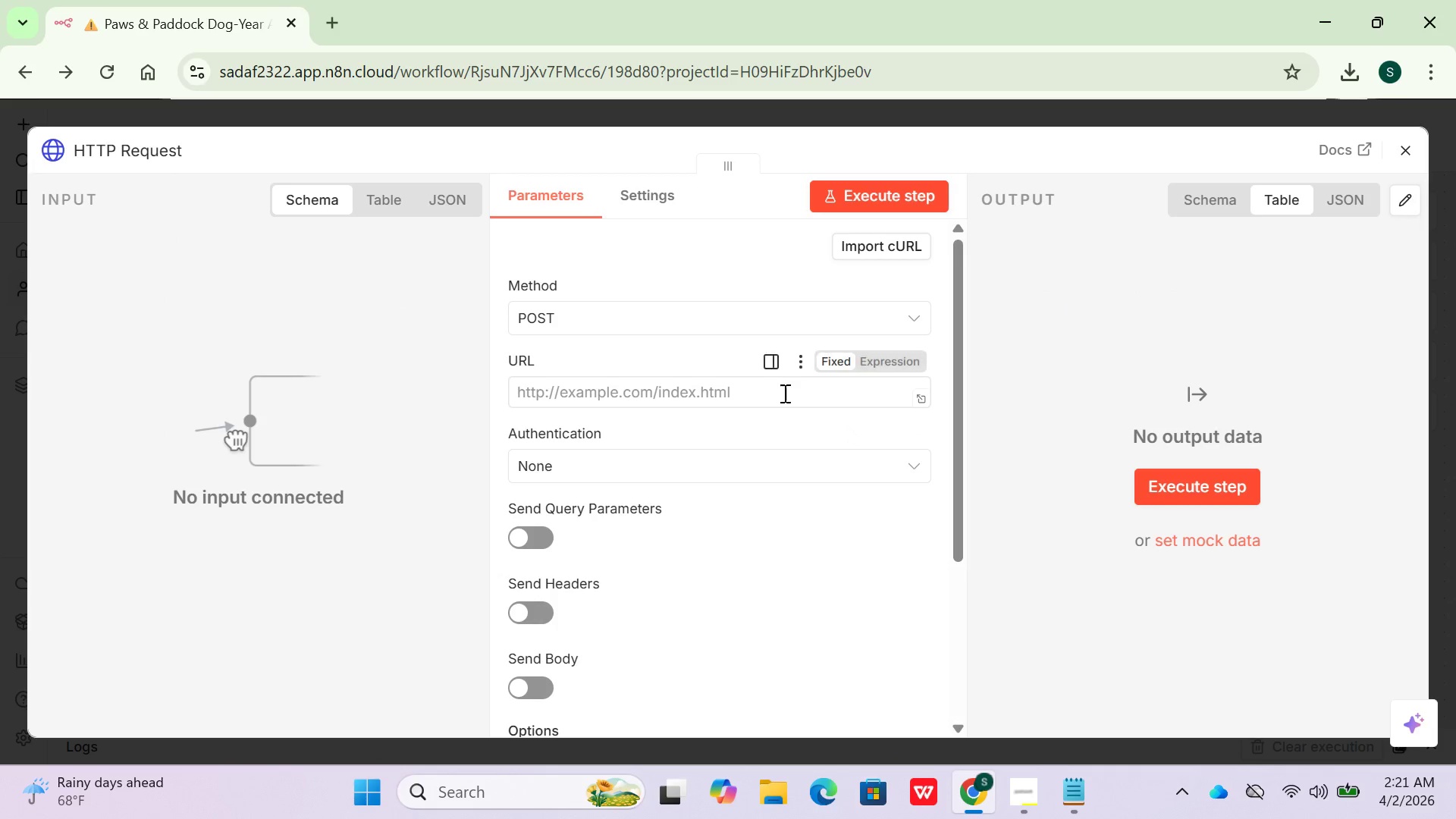 
left_click([766, 403])
 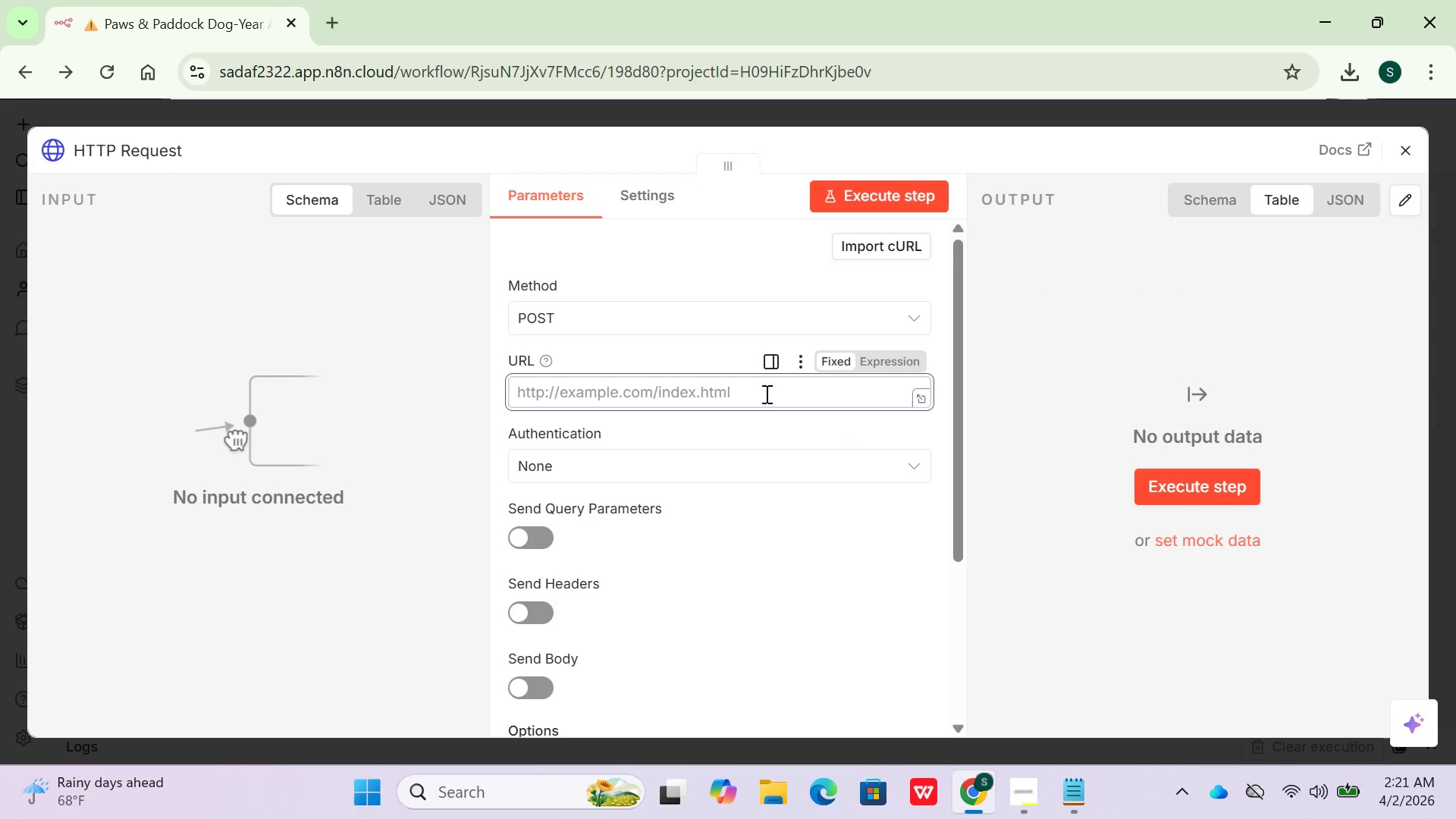 
right_click([765, 389])
 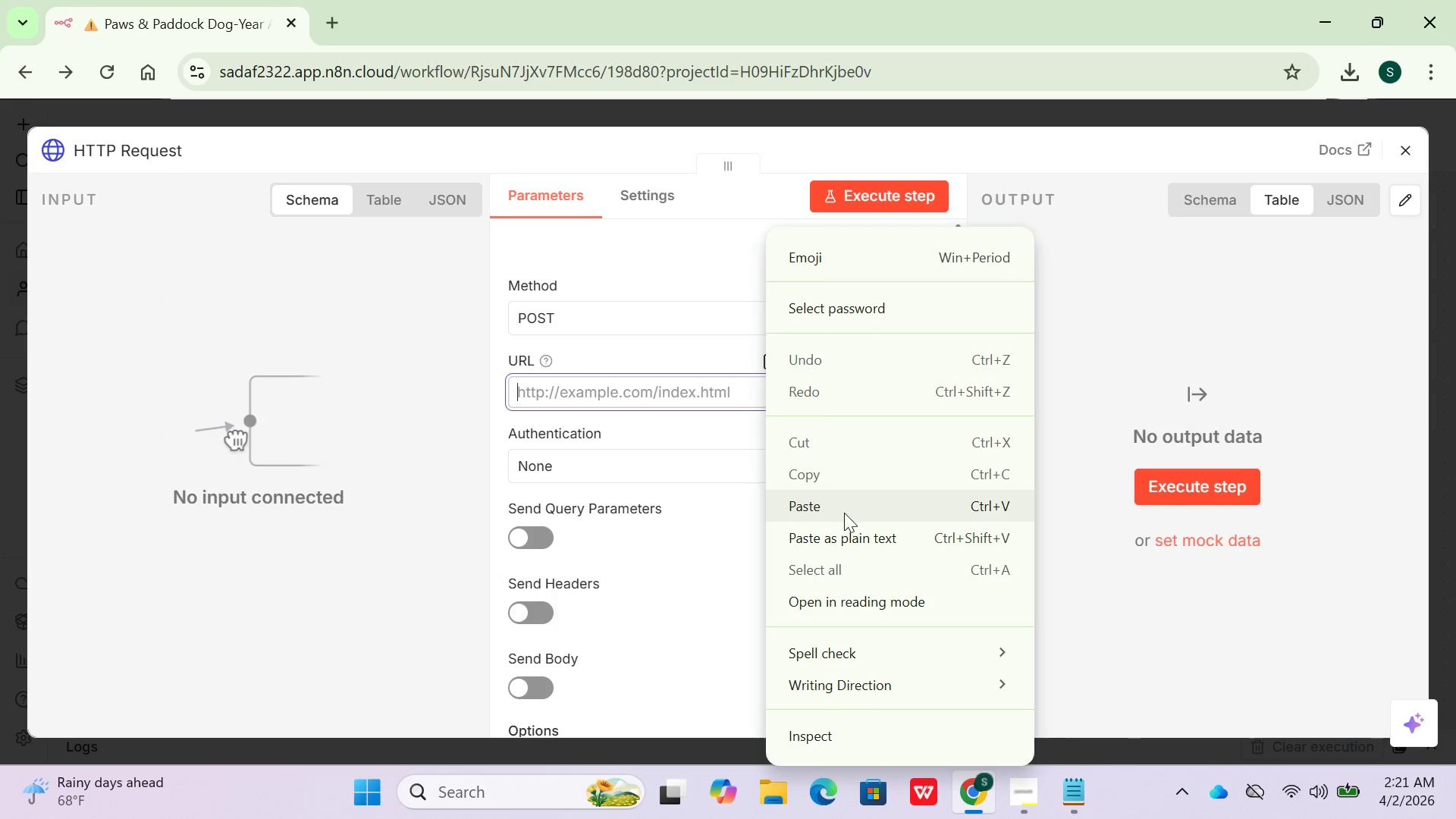 
left_click([843, 513])
 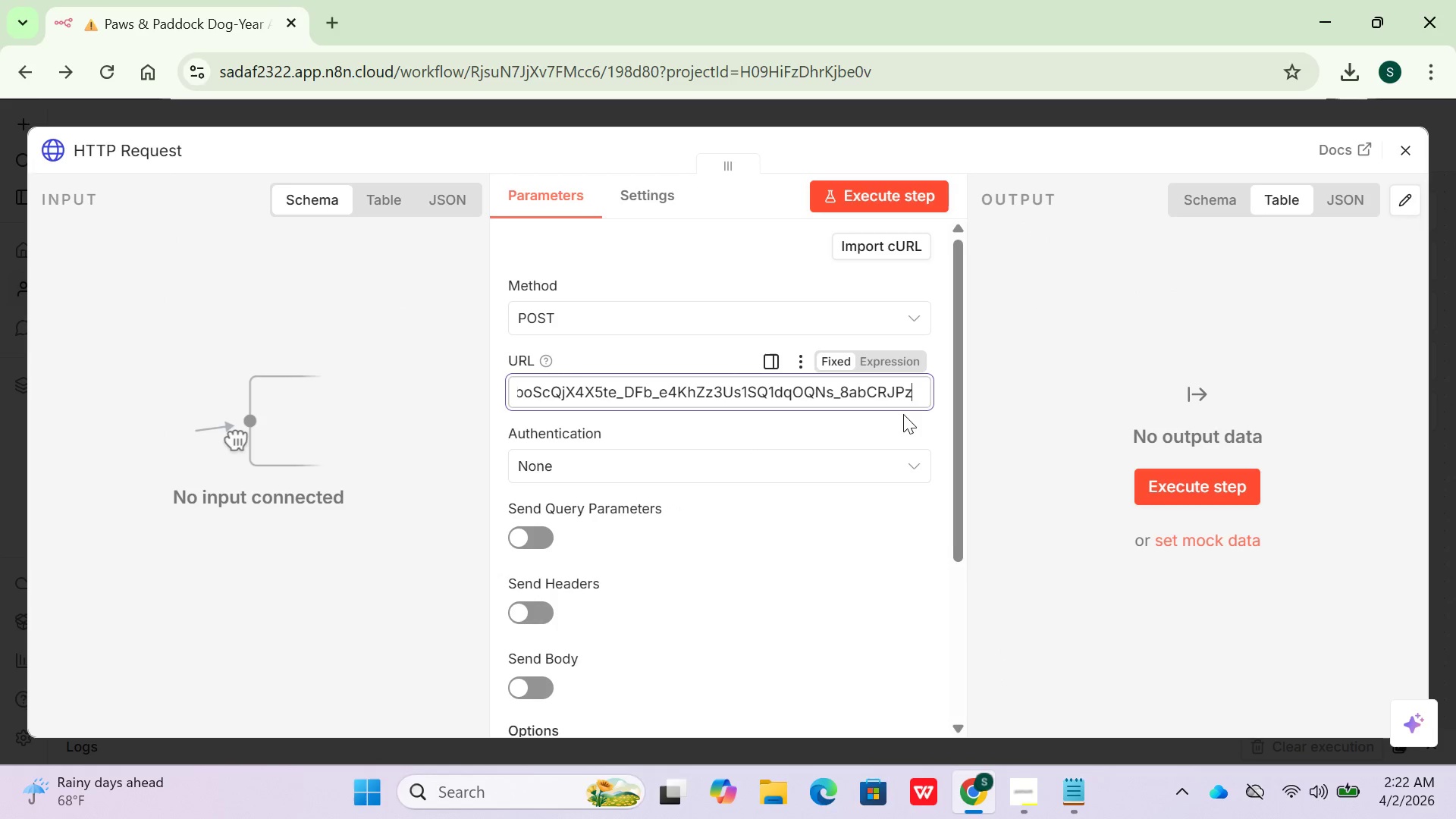 
hold_key(key=ArrowLeft, duration=1.51)
 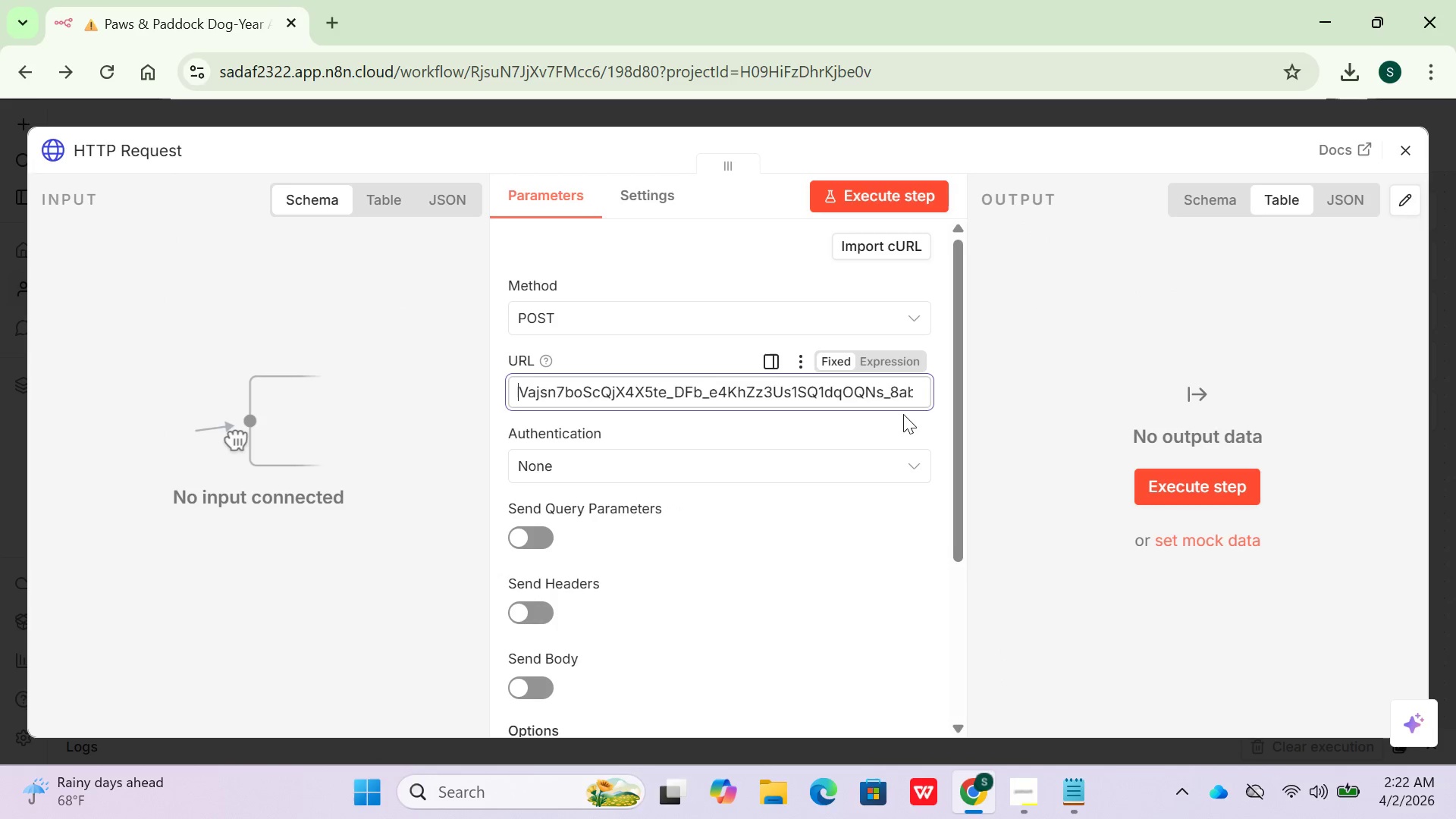 
hold_key(key=ArrowLeft, duration=1.5)
 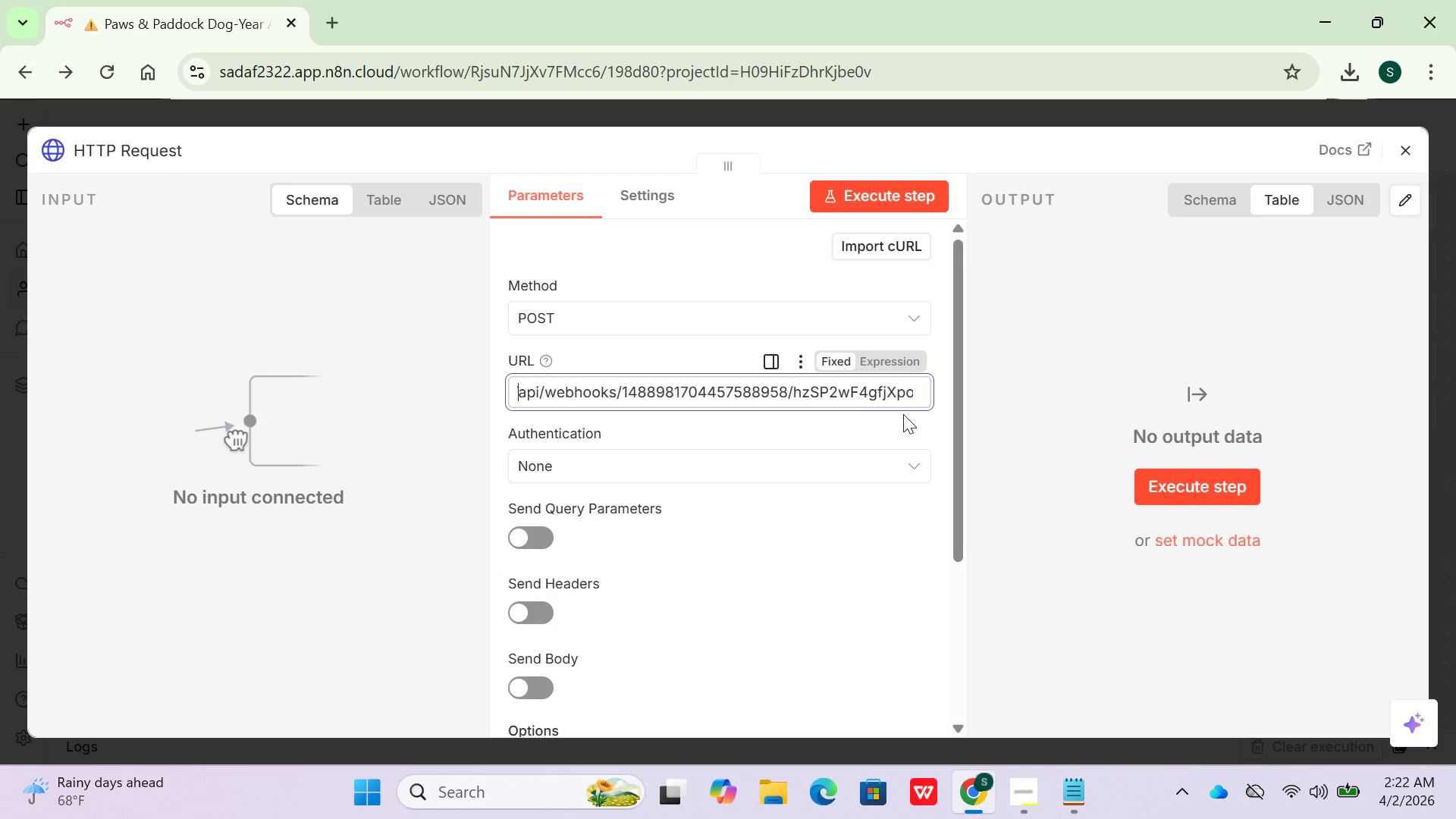 
hold_key(key=ArrowLeft, duration=1.5)
 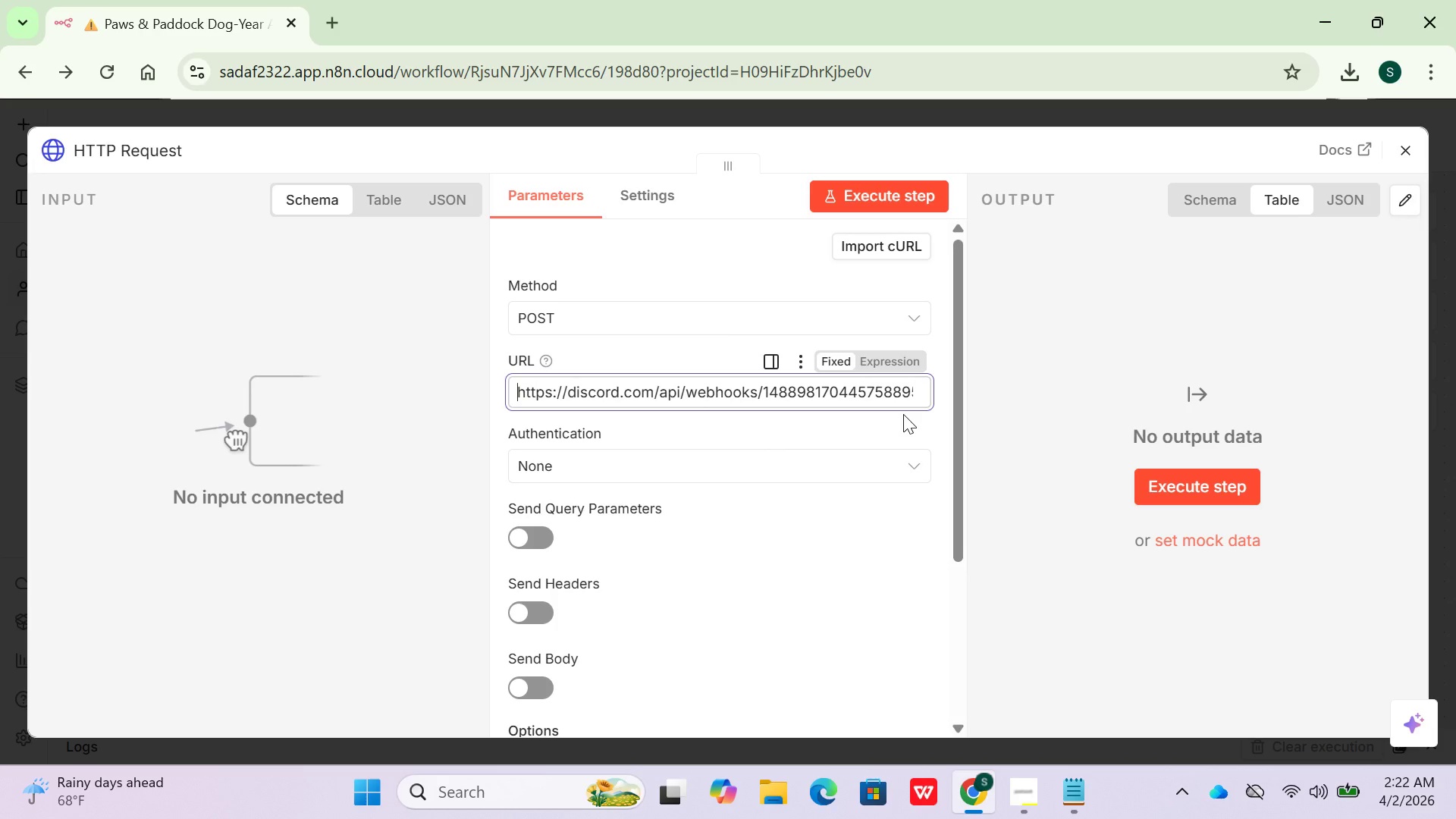 
key(ArrowLeft)
 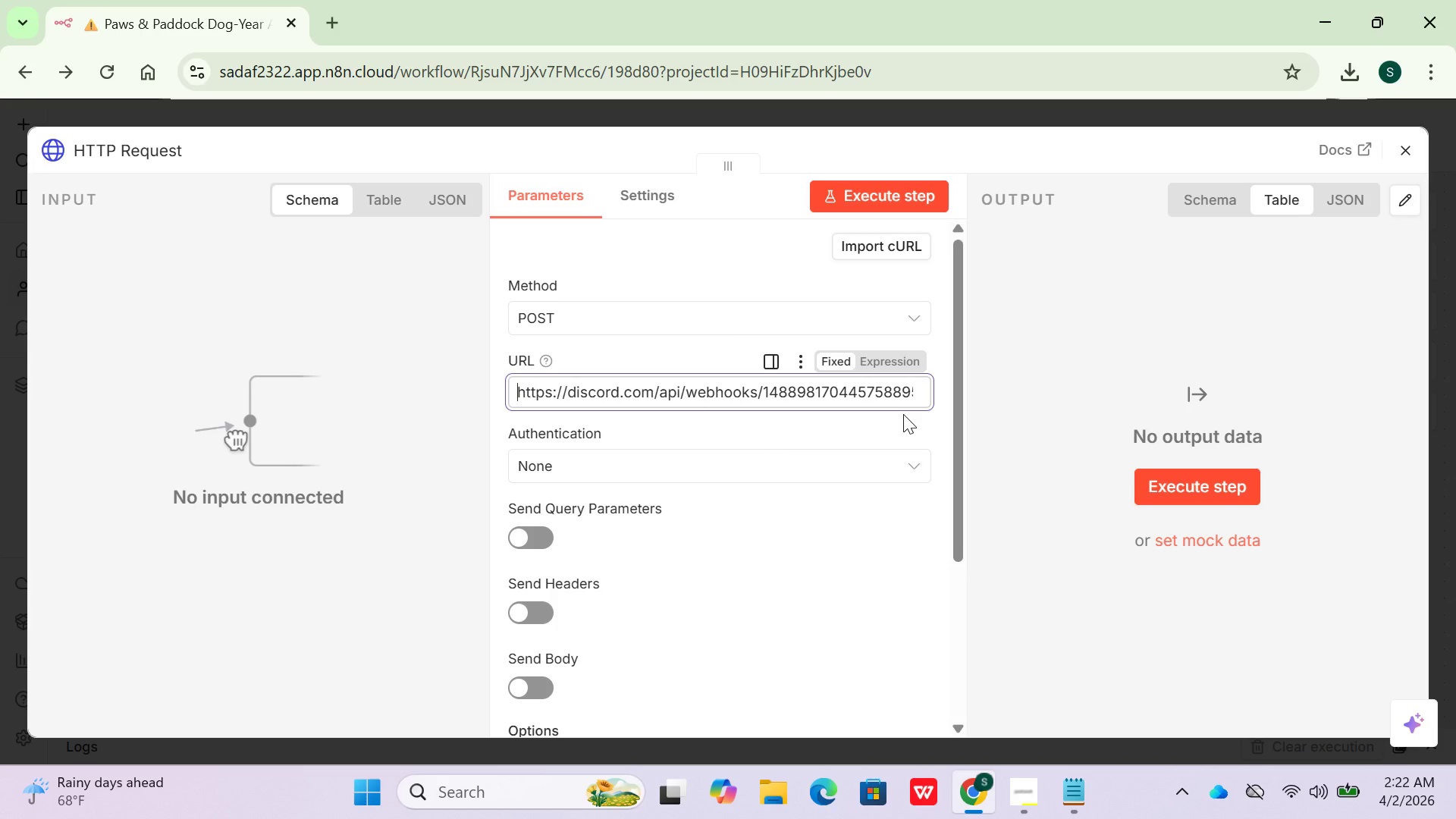 
key(ArrowLeft)
 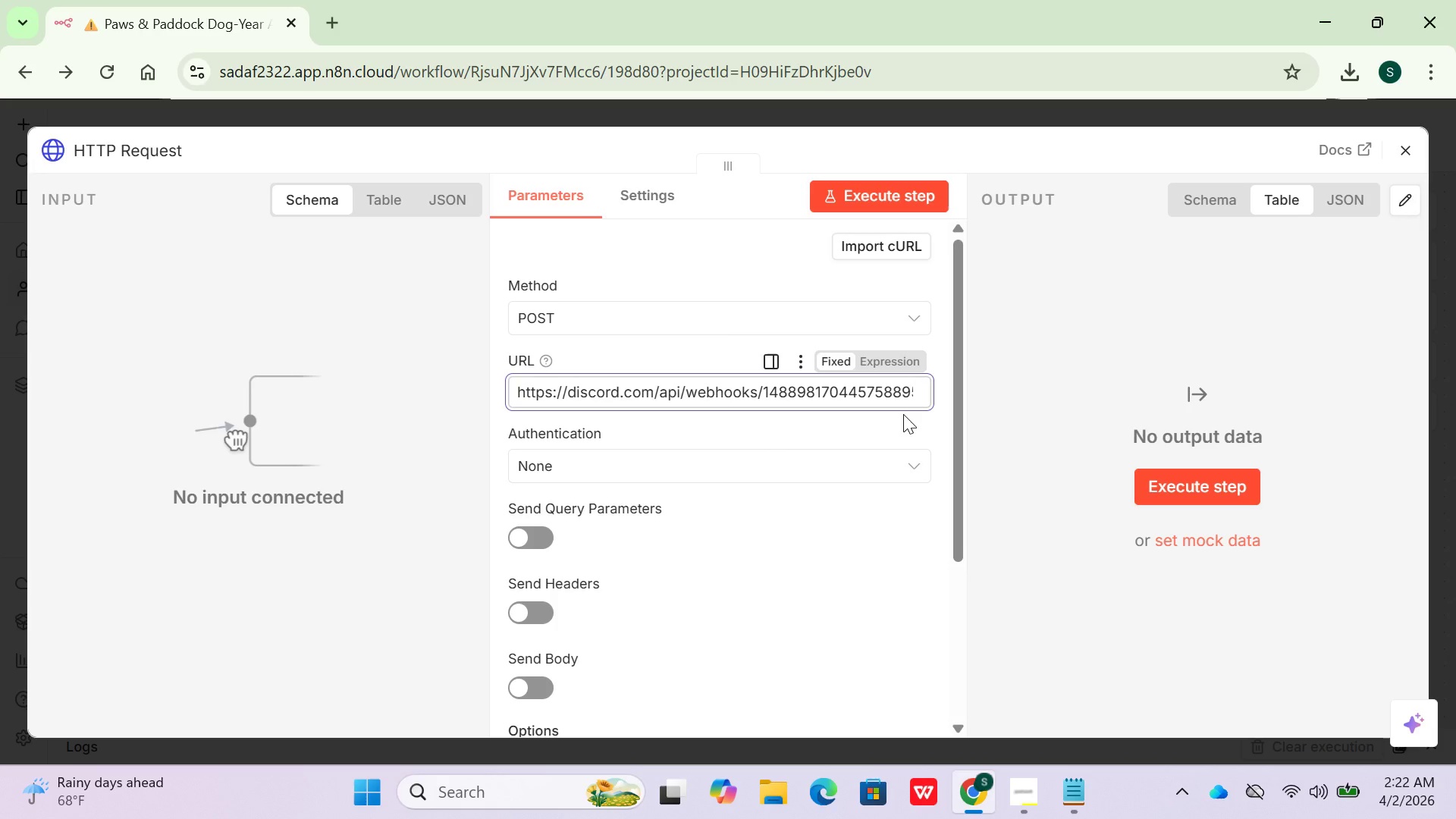 
key(ArrowLeft)
 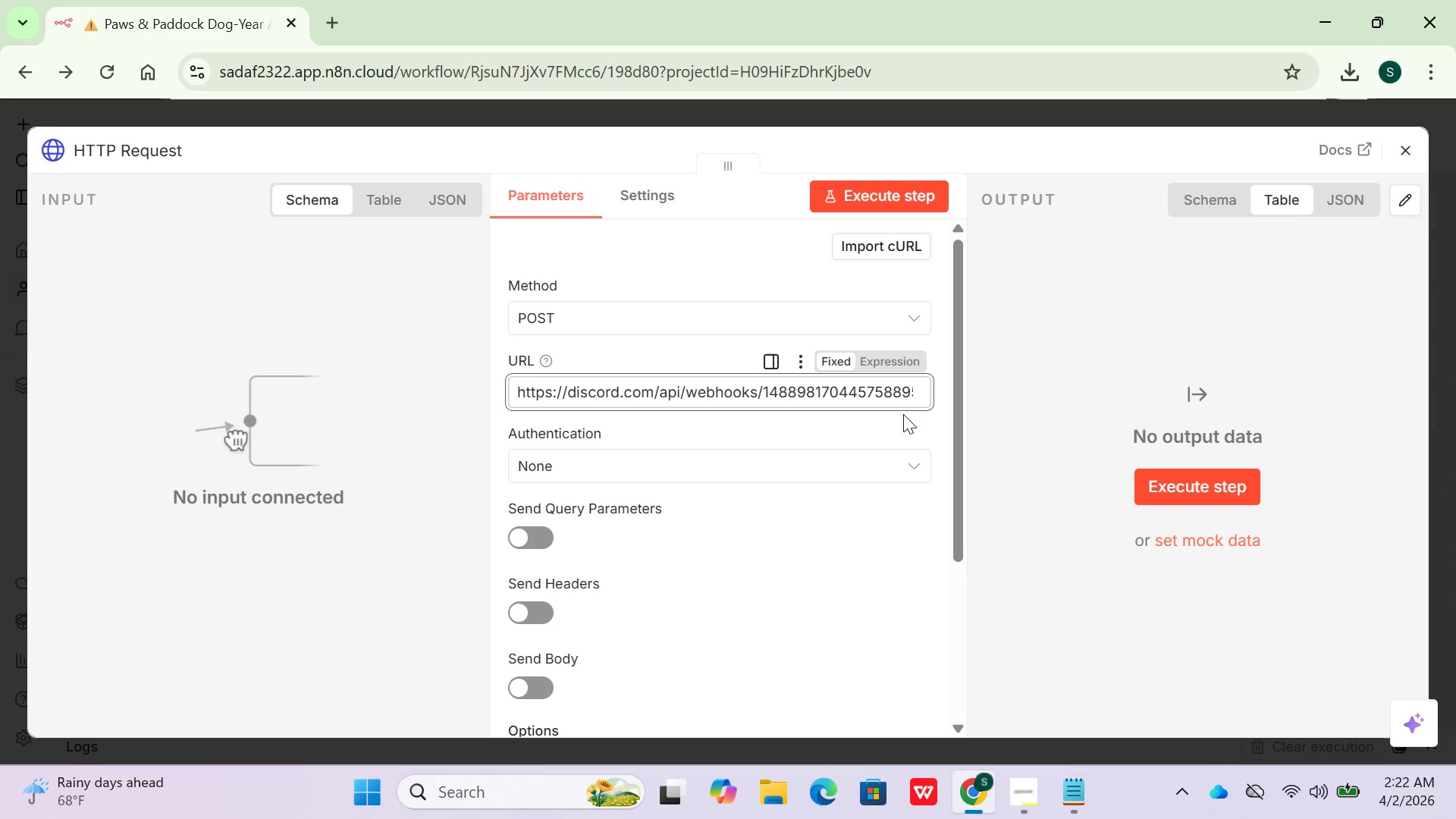 
key(ArrowLeft)
 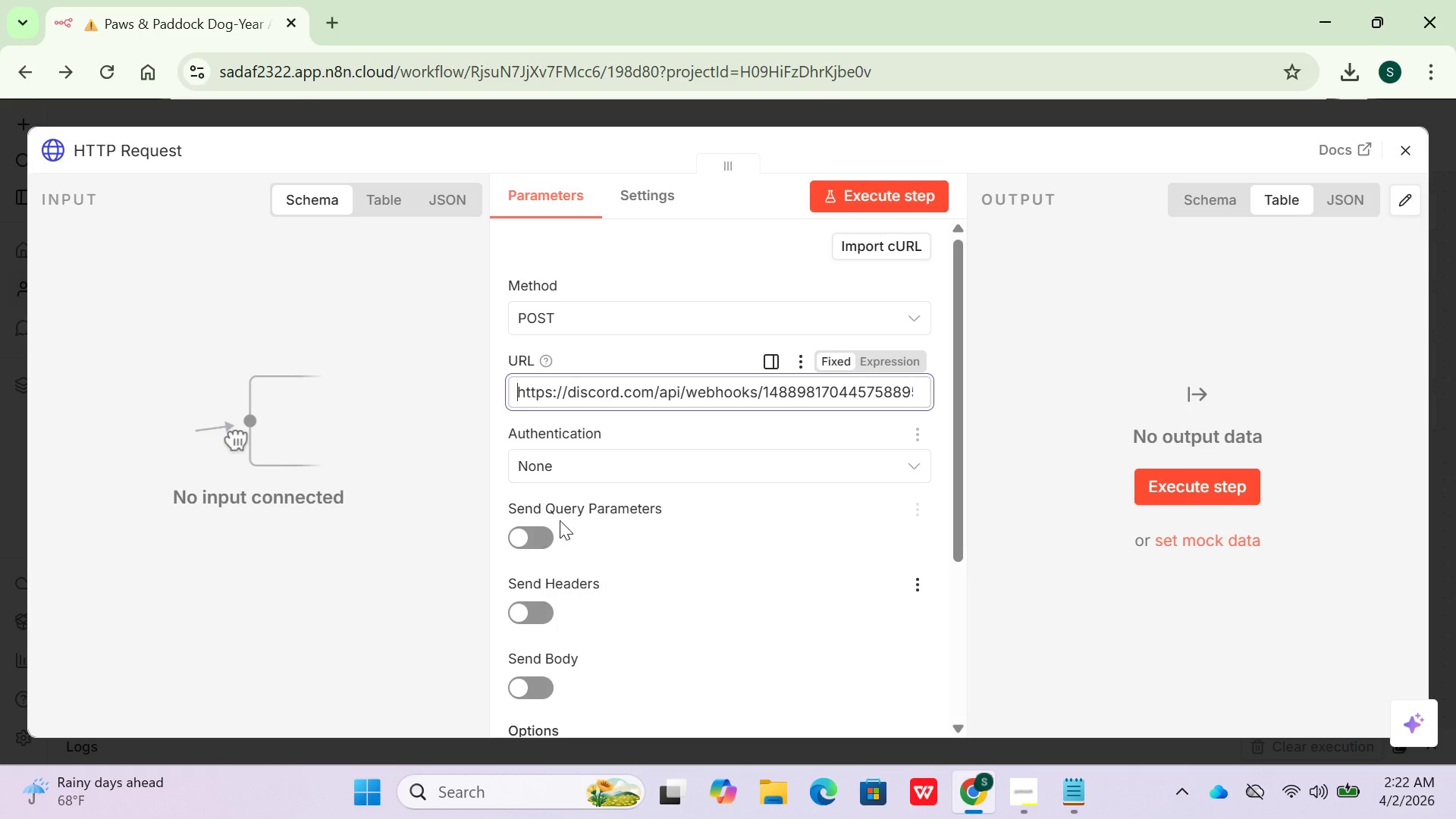 
left_click([729, 465])
 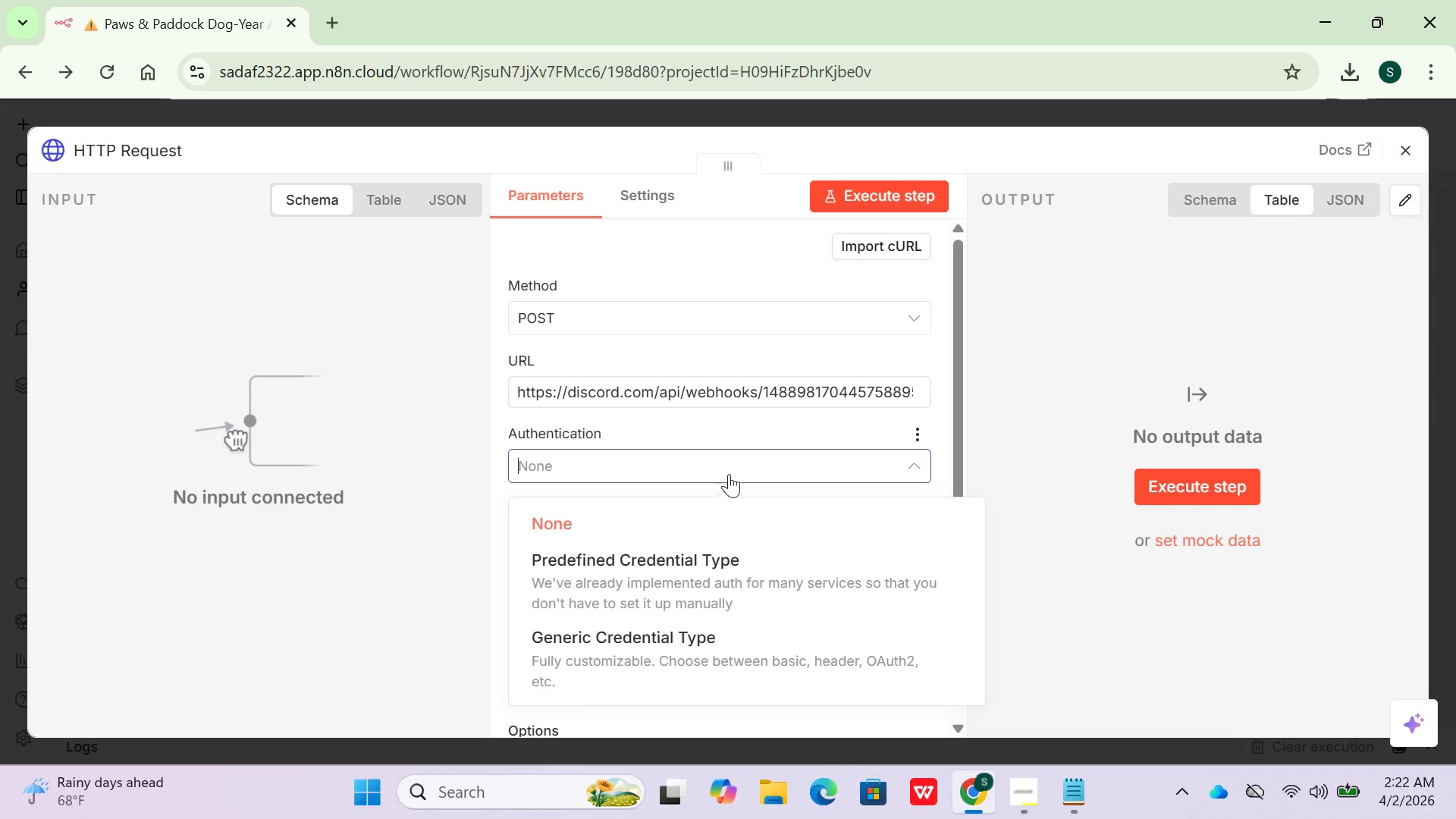 
scroll: coordinate [729, 477], scroll_direction: down, amount: 1.0
 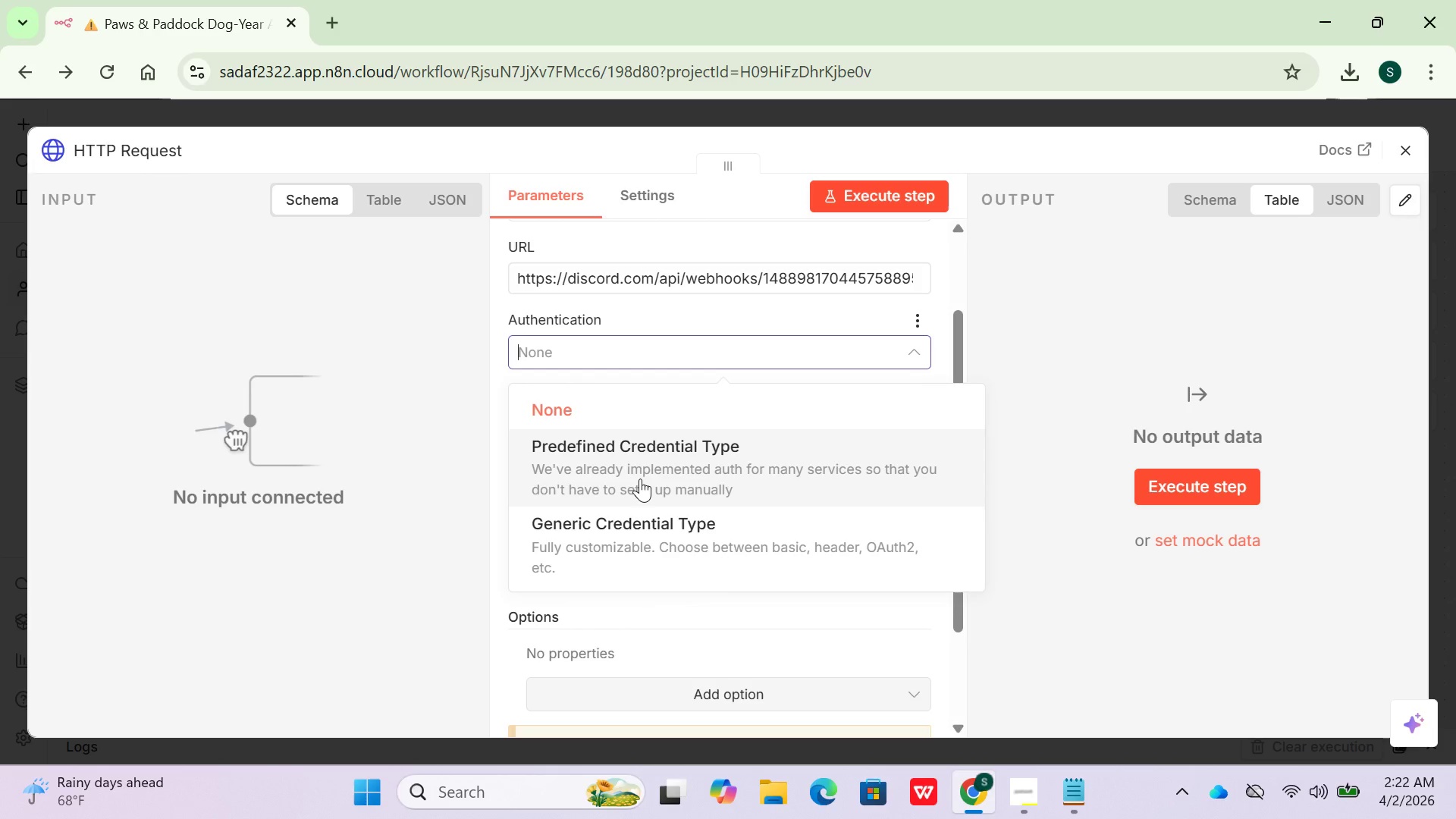 
wait(6.22)
 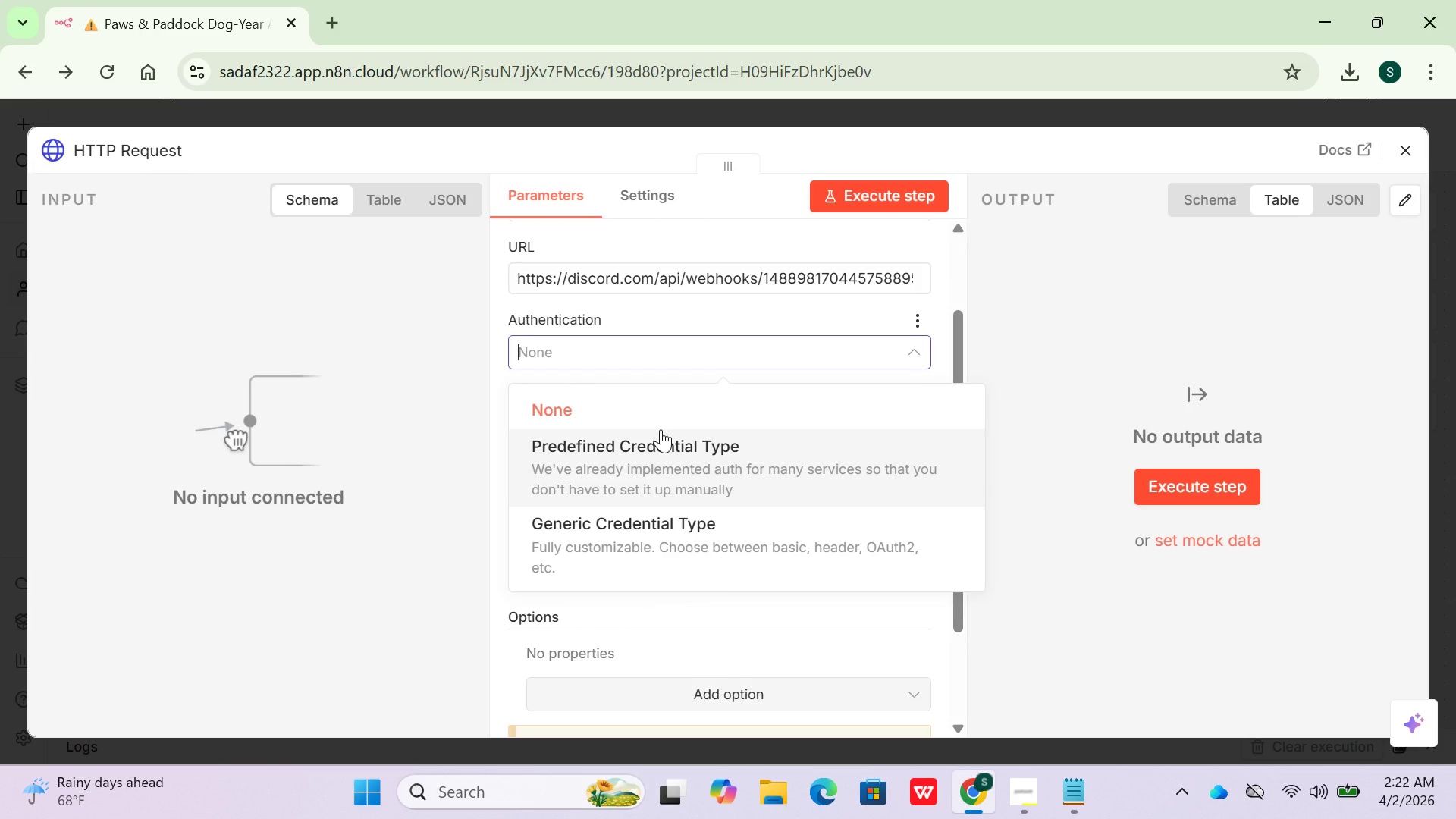 
left_click([613, 352])
 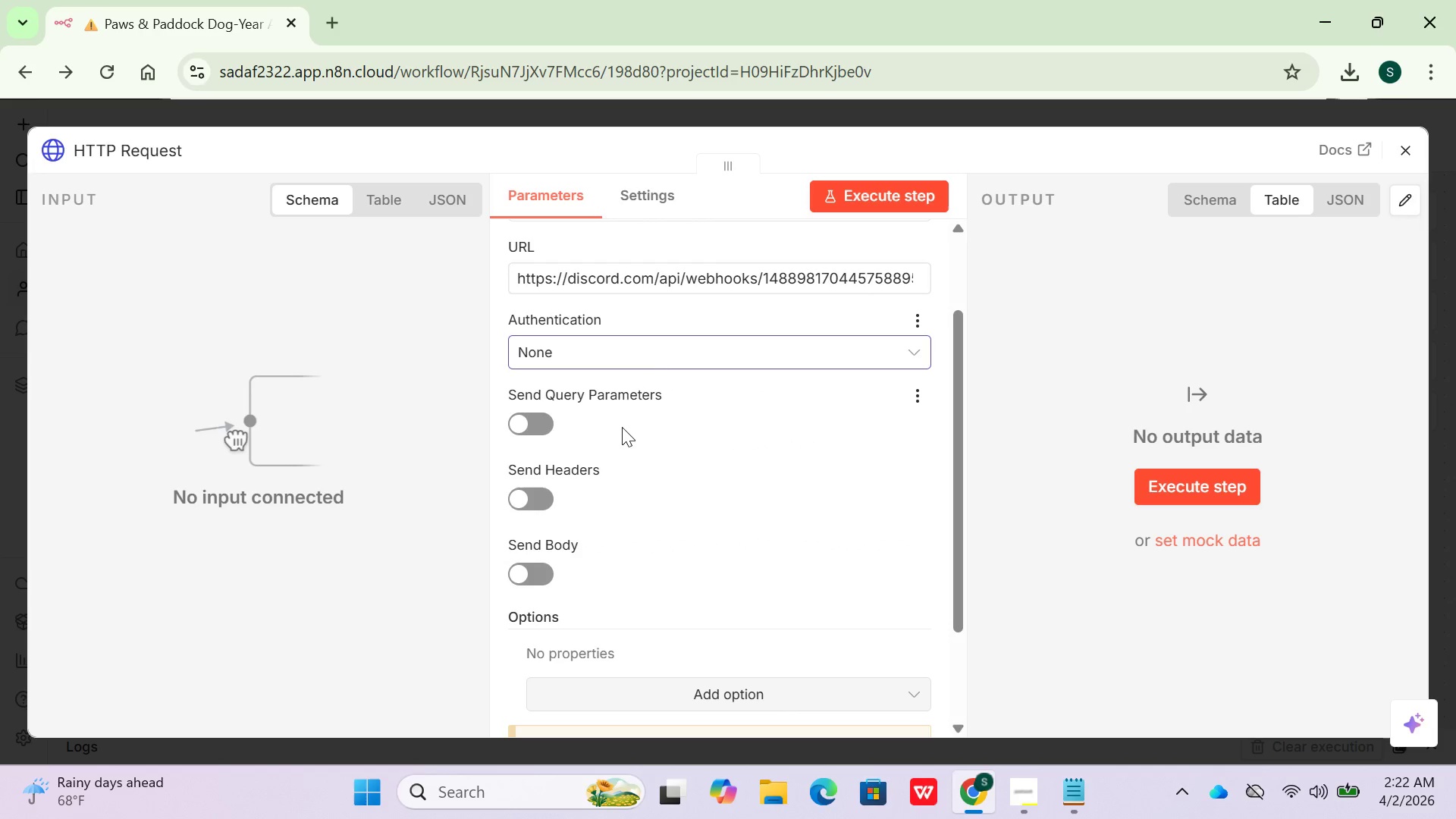 
left_click([664, 334])
 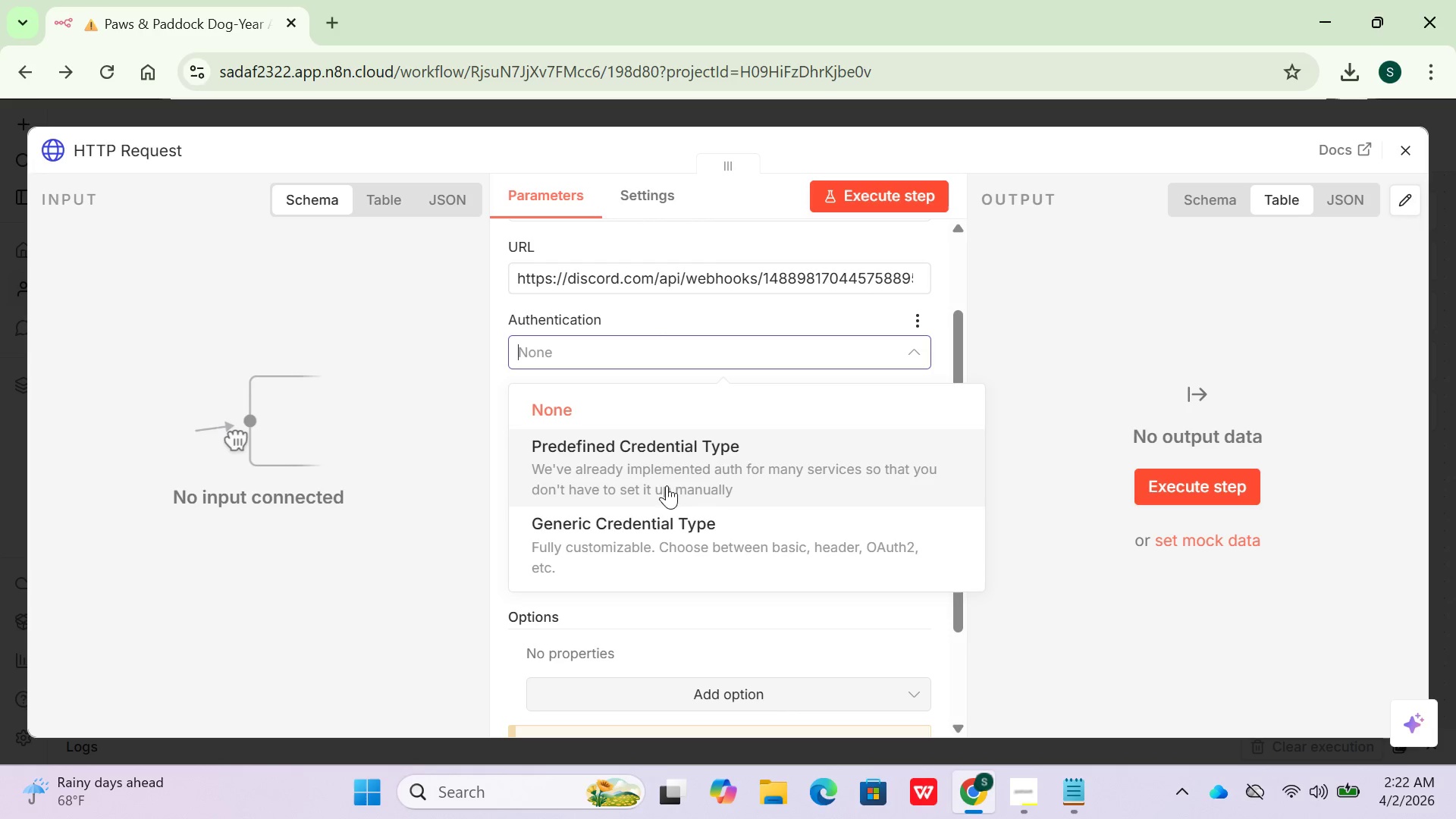 
left_click([824, 351])
 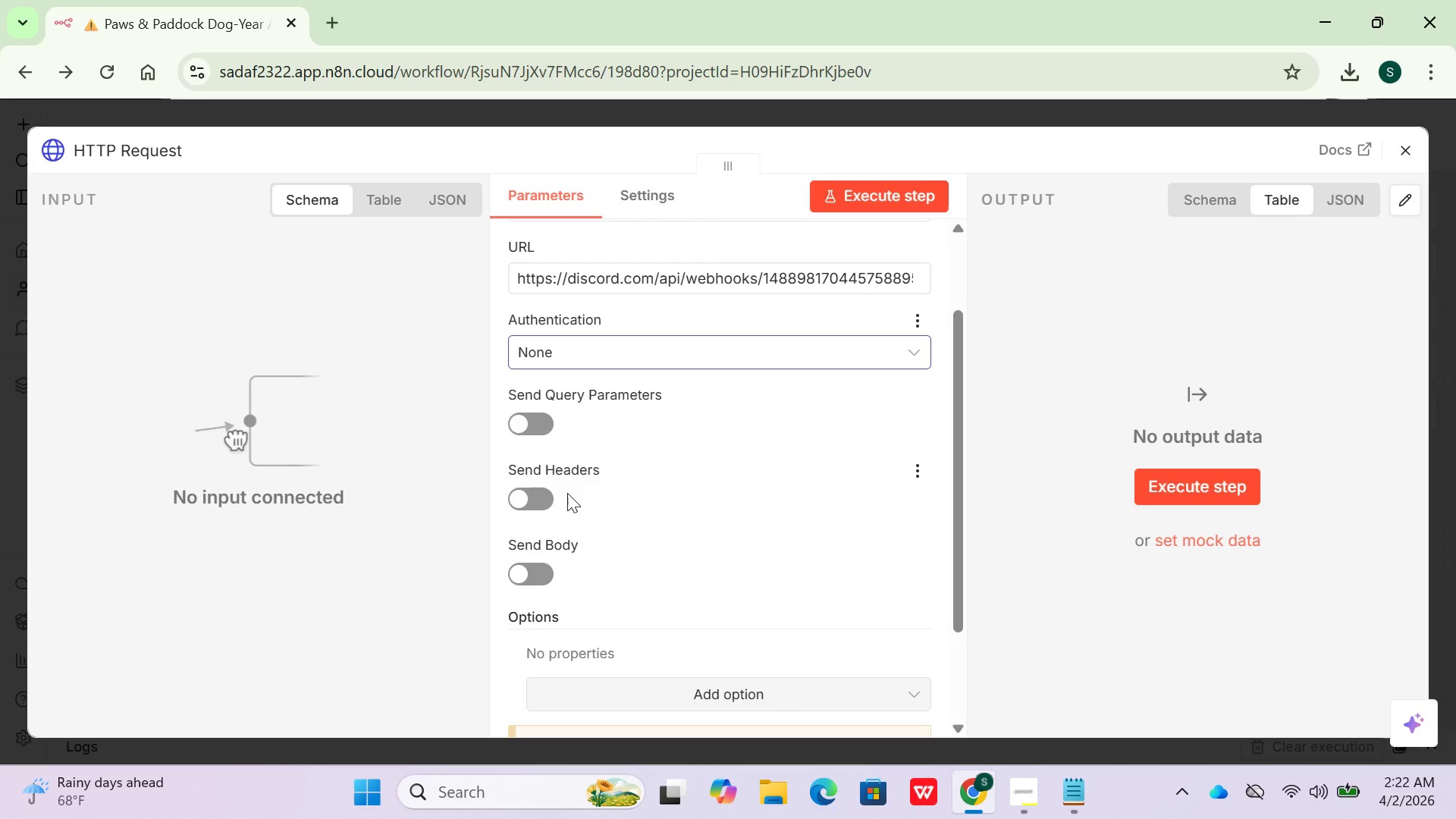 
scroll: coordinate [567, 493], scroll_direction: down, amount: 1.0
 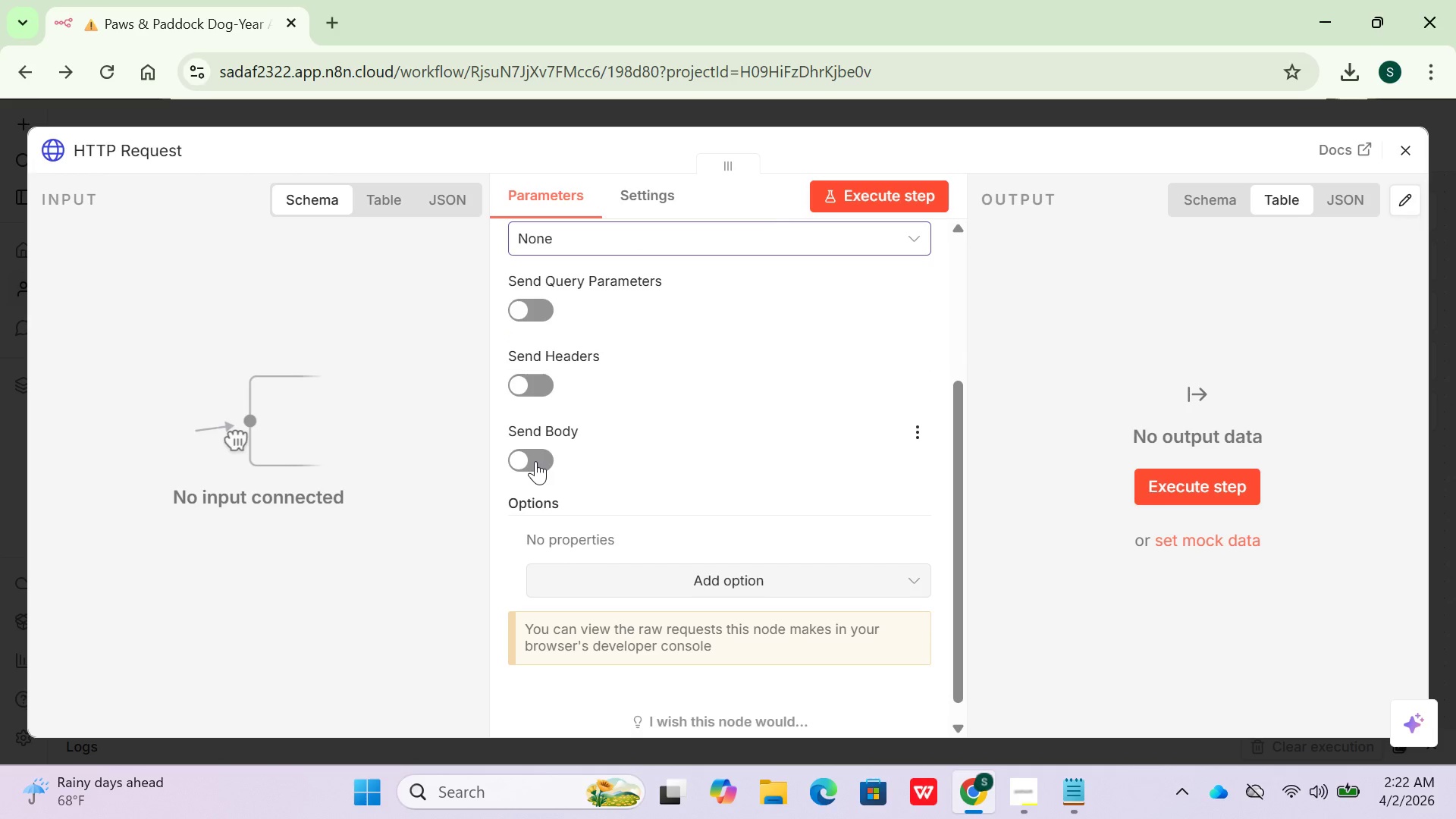 
left_click([535, 461])
 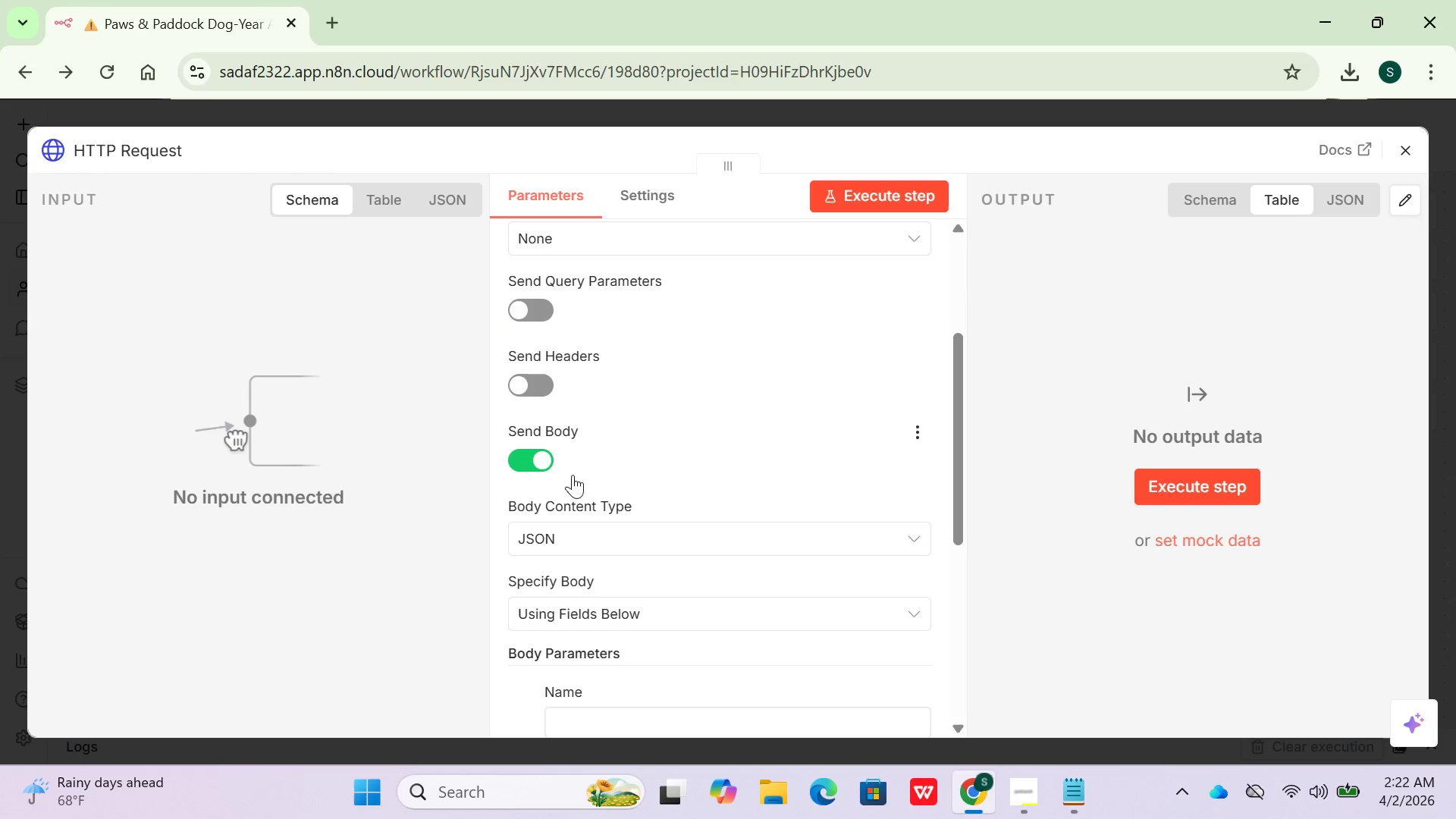 
scroll: coordinate [639, 560], scroll_direction: down, amount: 3.0
 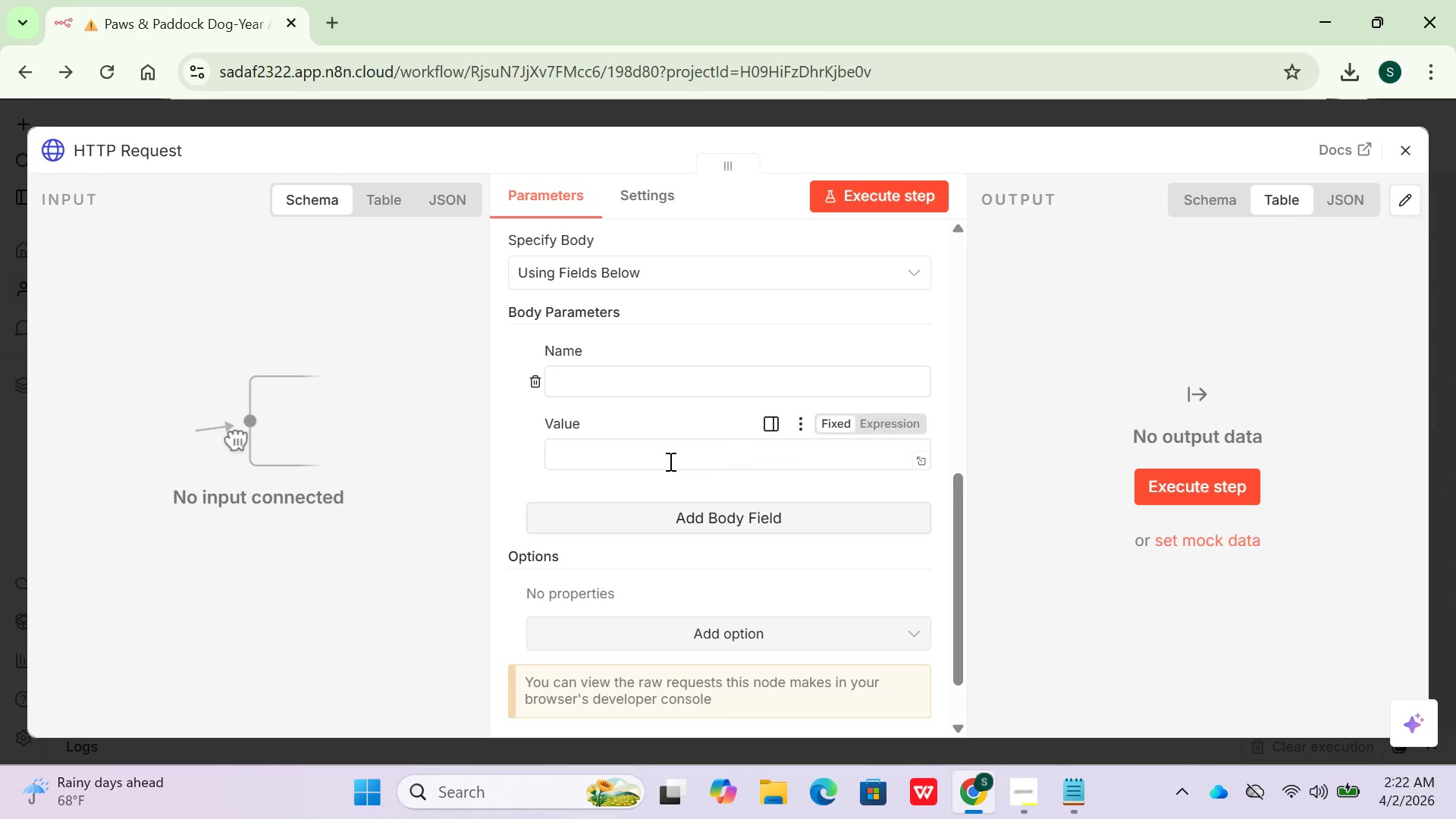 
scroll: coordinate [670, 441], scroll_direction: up, amount: 2.0
 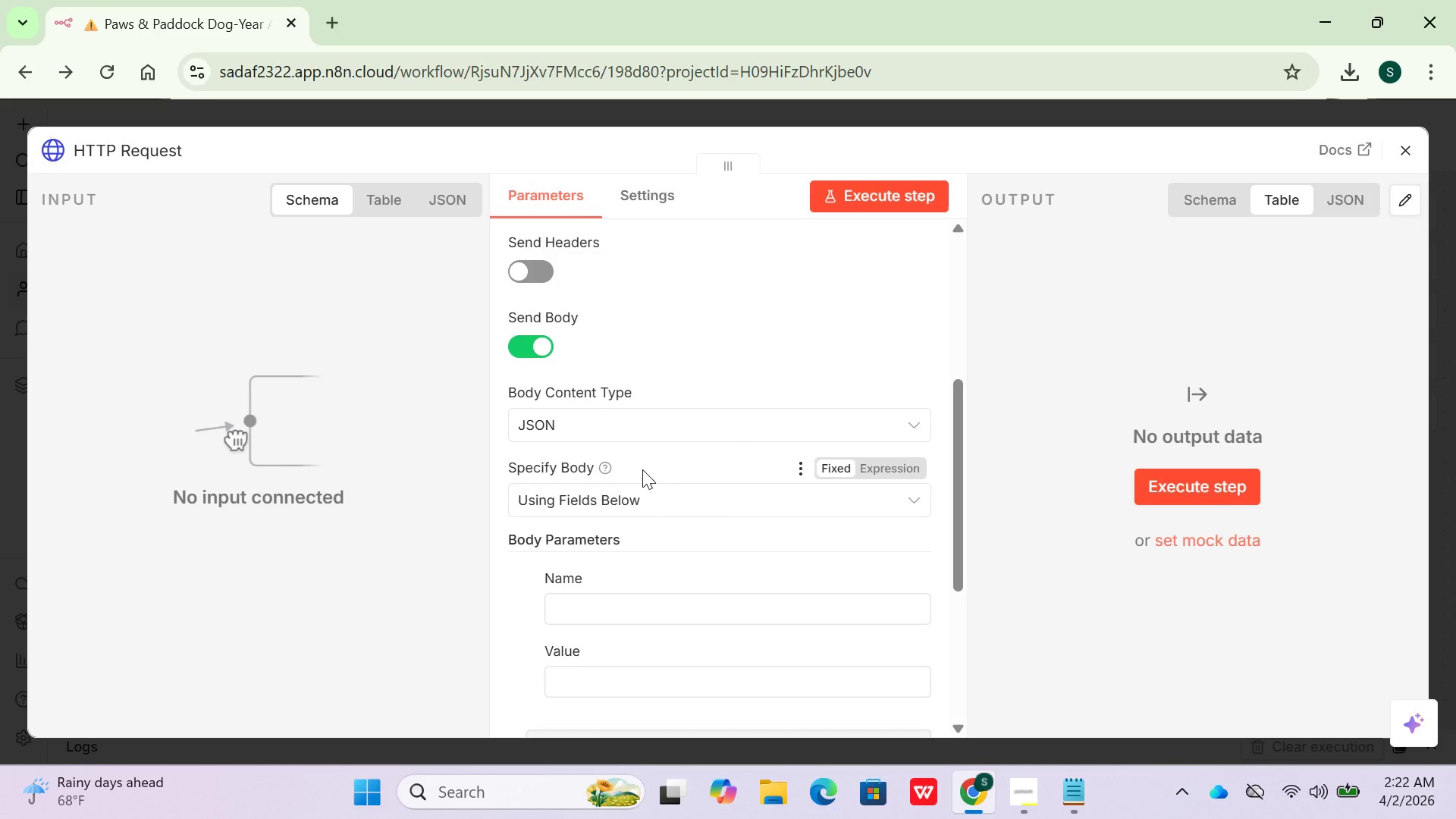 
left_click([642, 496])
 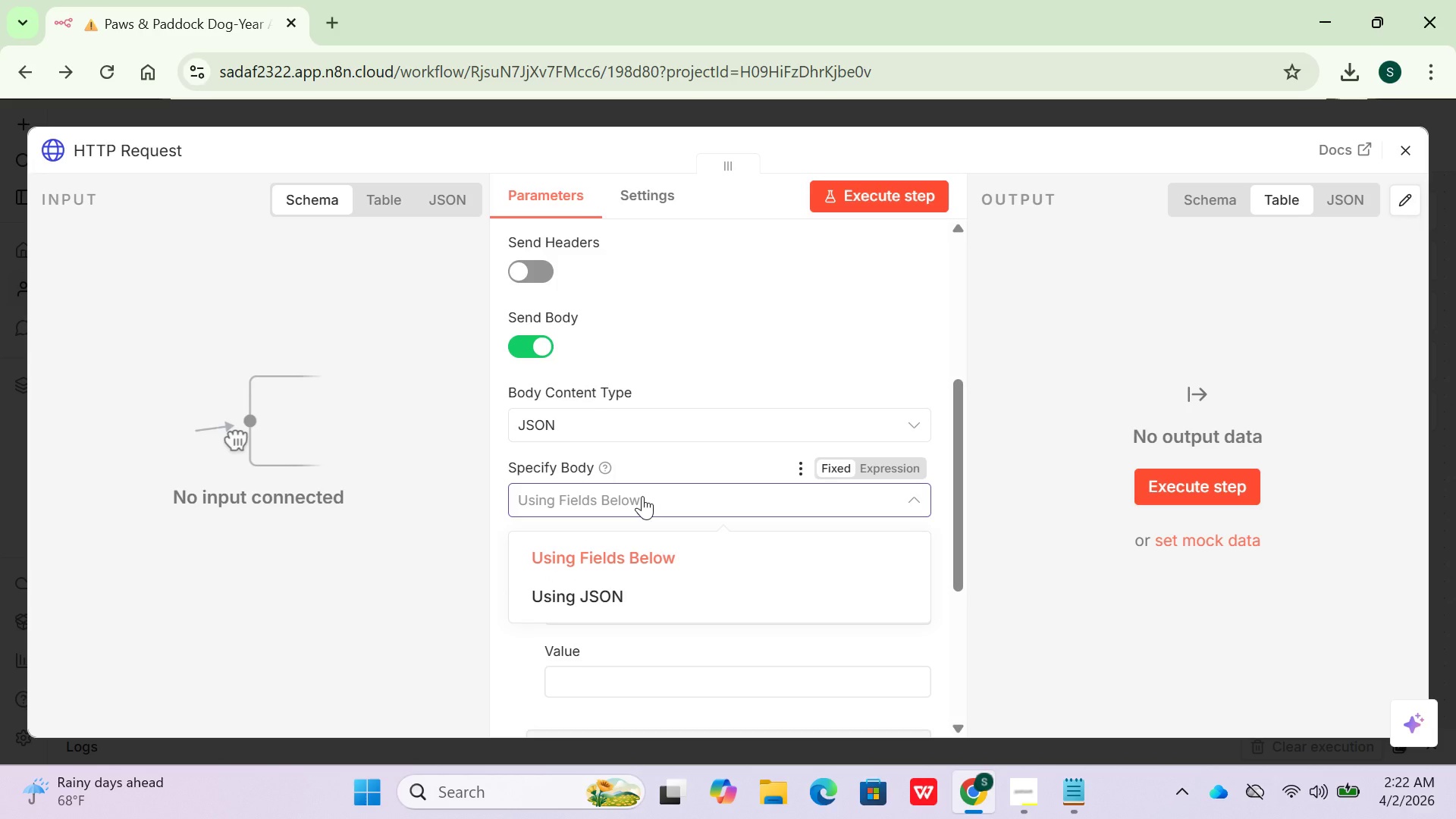 
left_click([642, 496])
 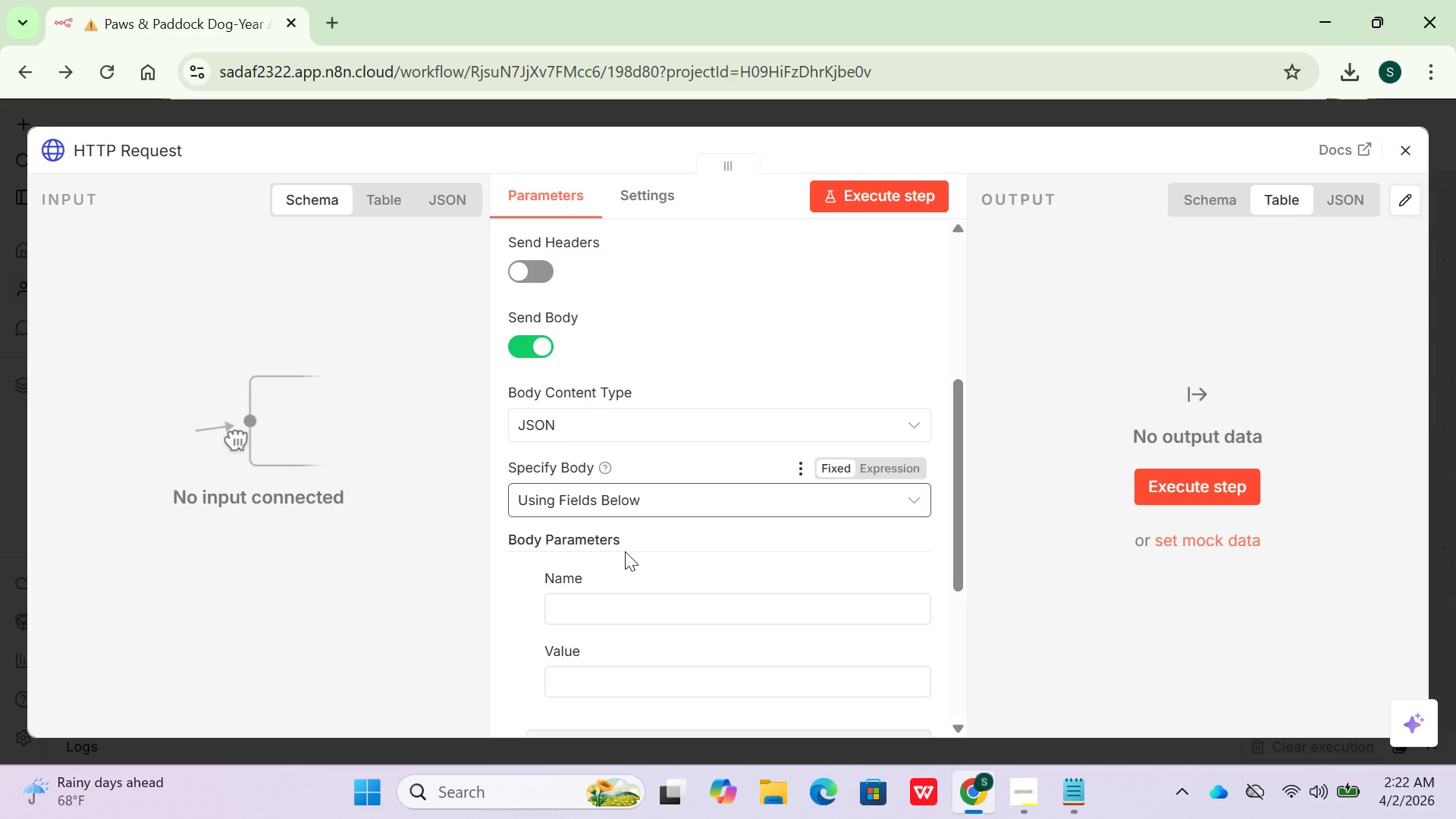 
scroll: coordinate [625, 551], scroll_direction: up, amount: 1.0
 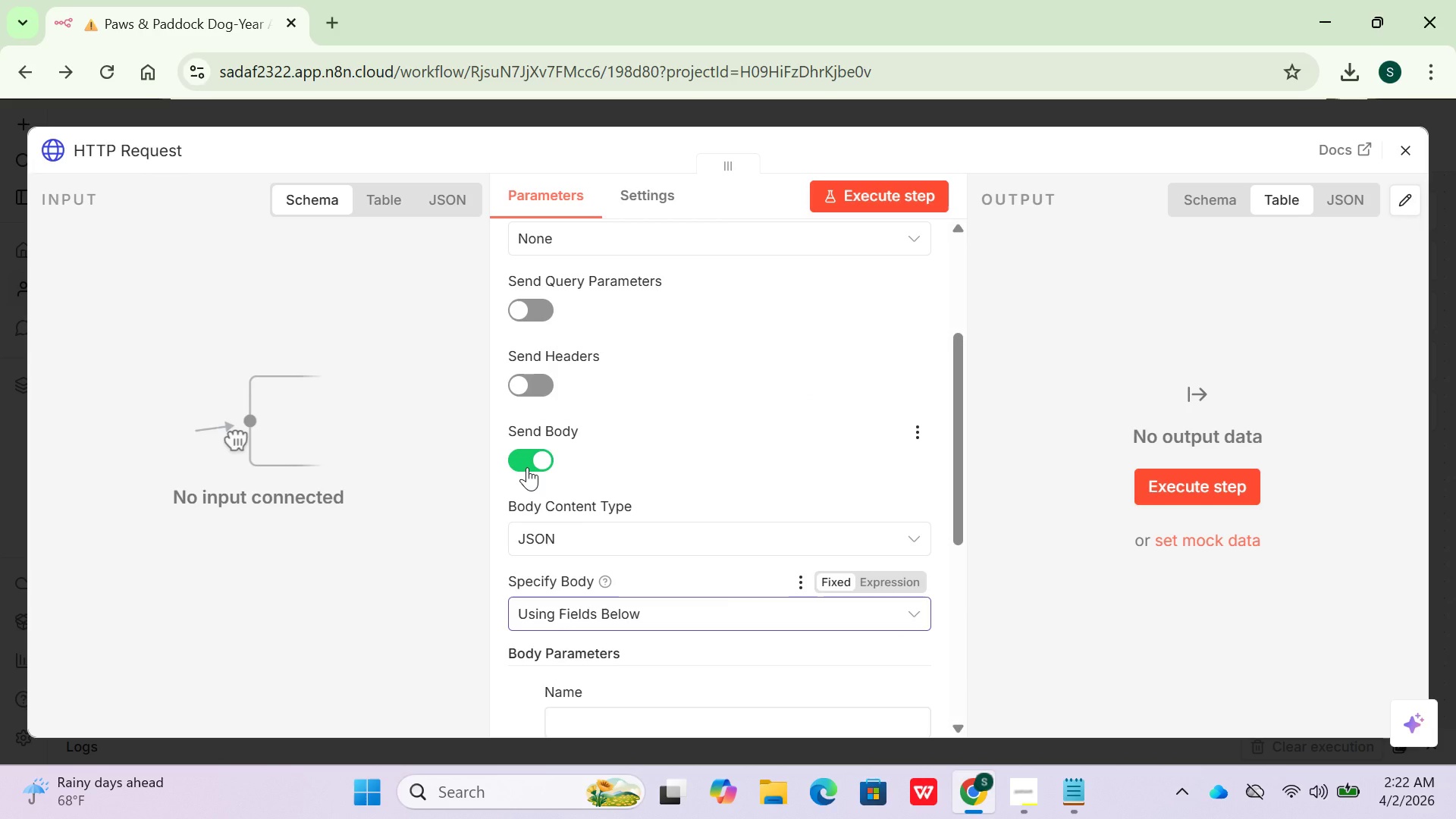 
left_click([527, 467])
 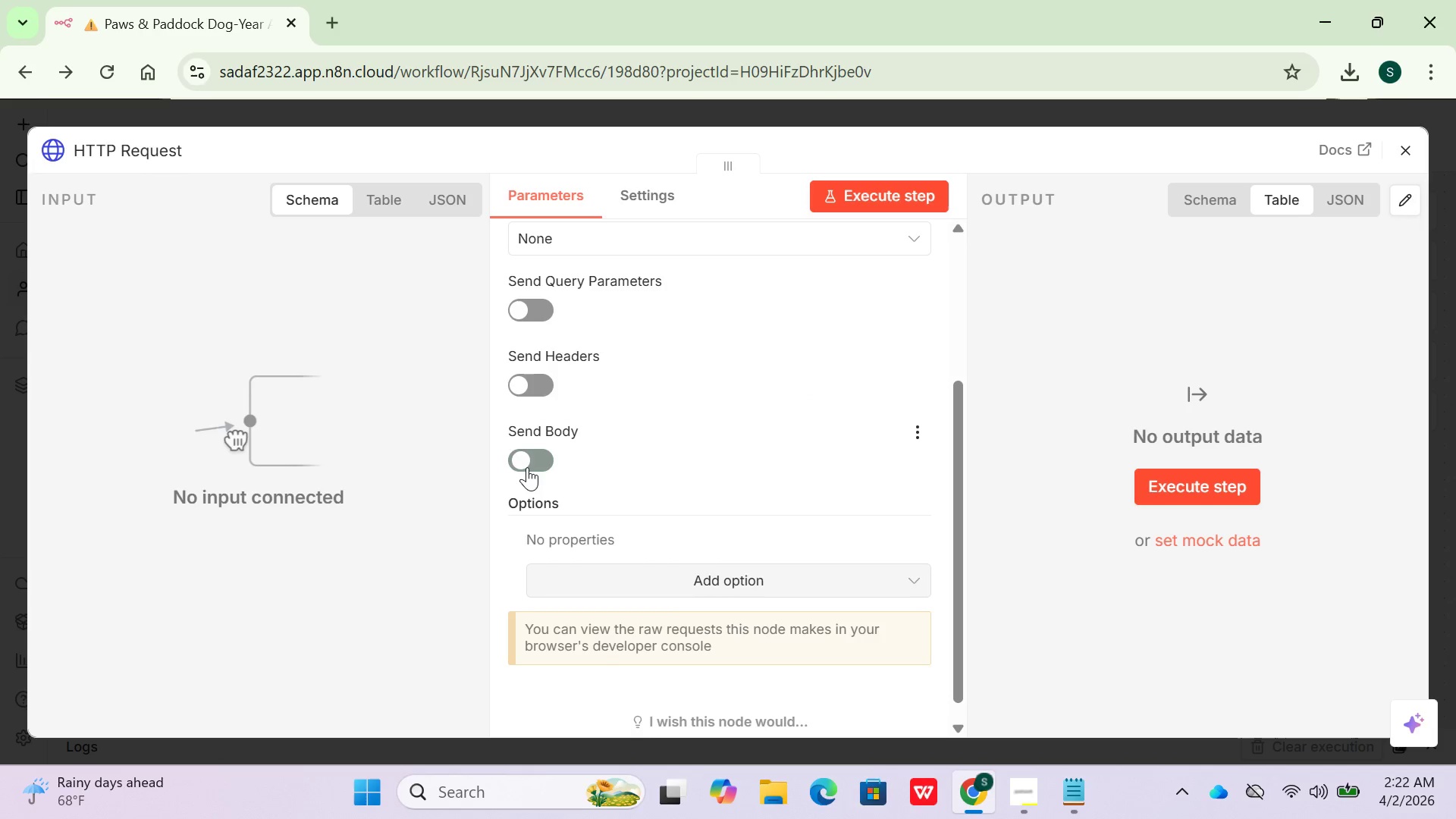 
scroll: coordinate [527, 467], scroll_direction: down, amount: 2.0
 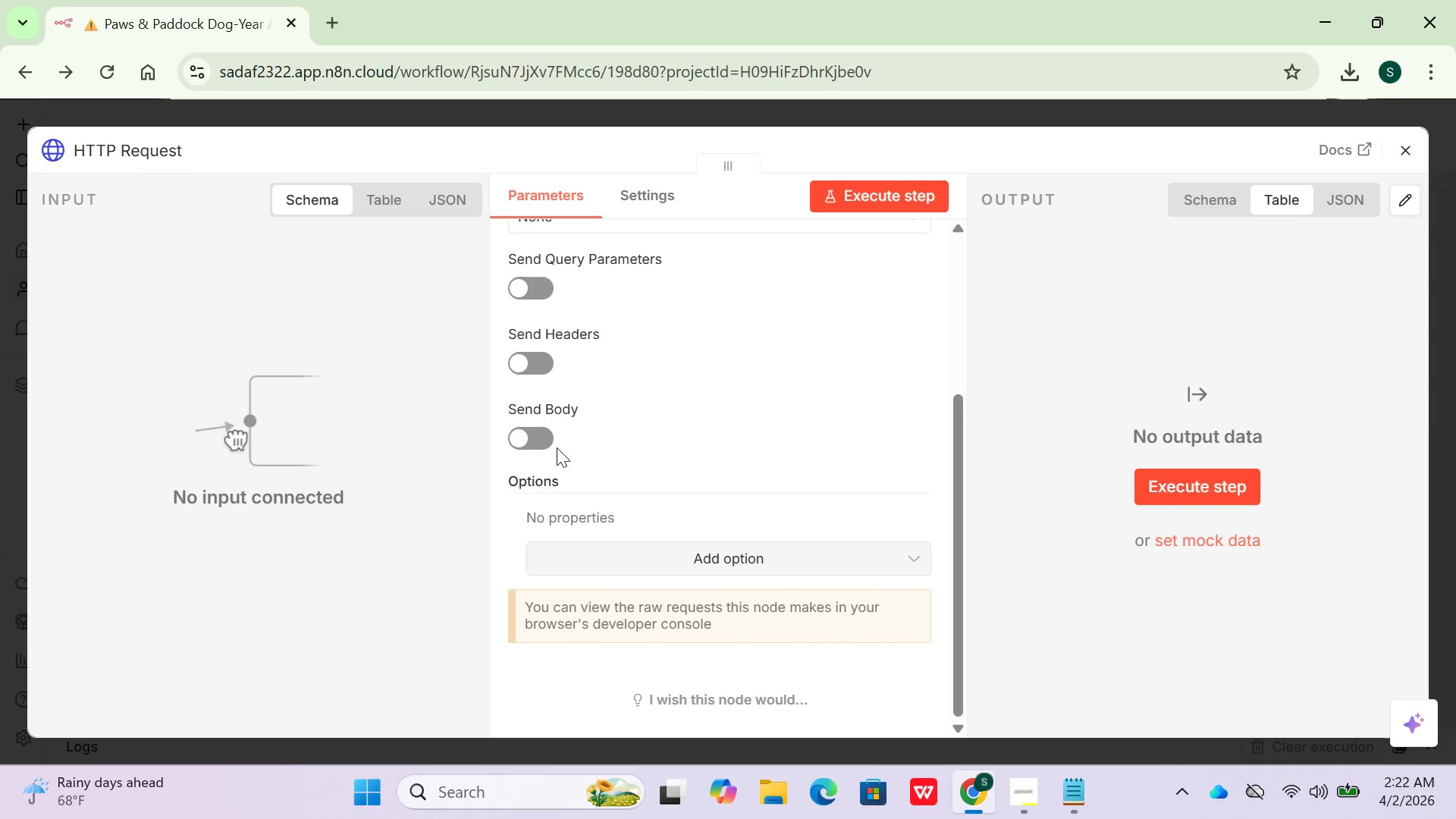 
left_click([552, 441])
 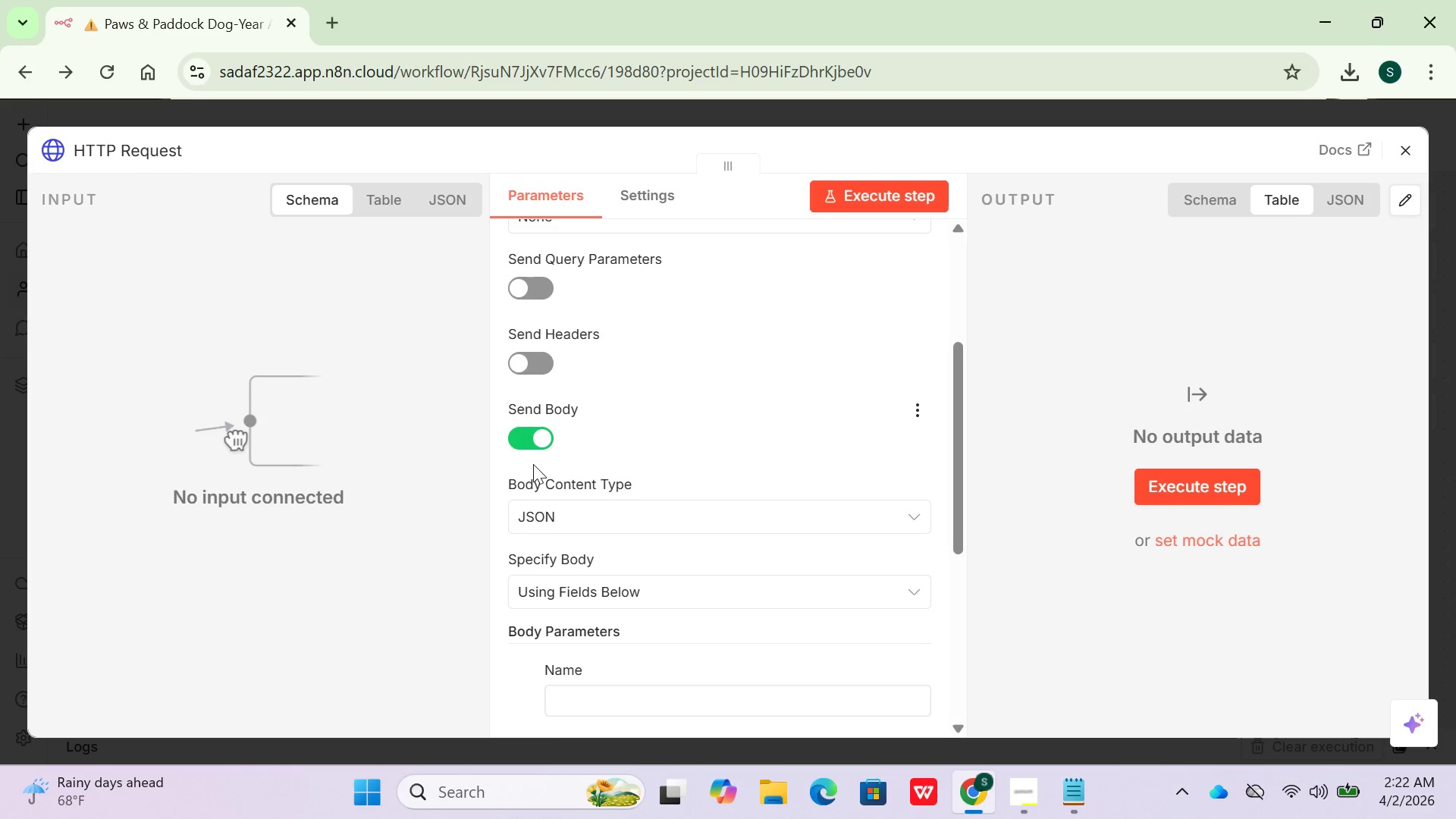 
scroll: coordinate [629, 584], scroll_direction: down, amount: 2.0
 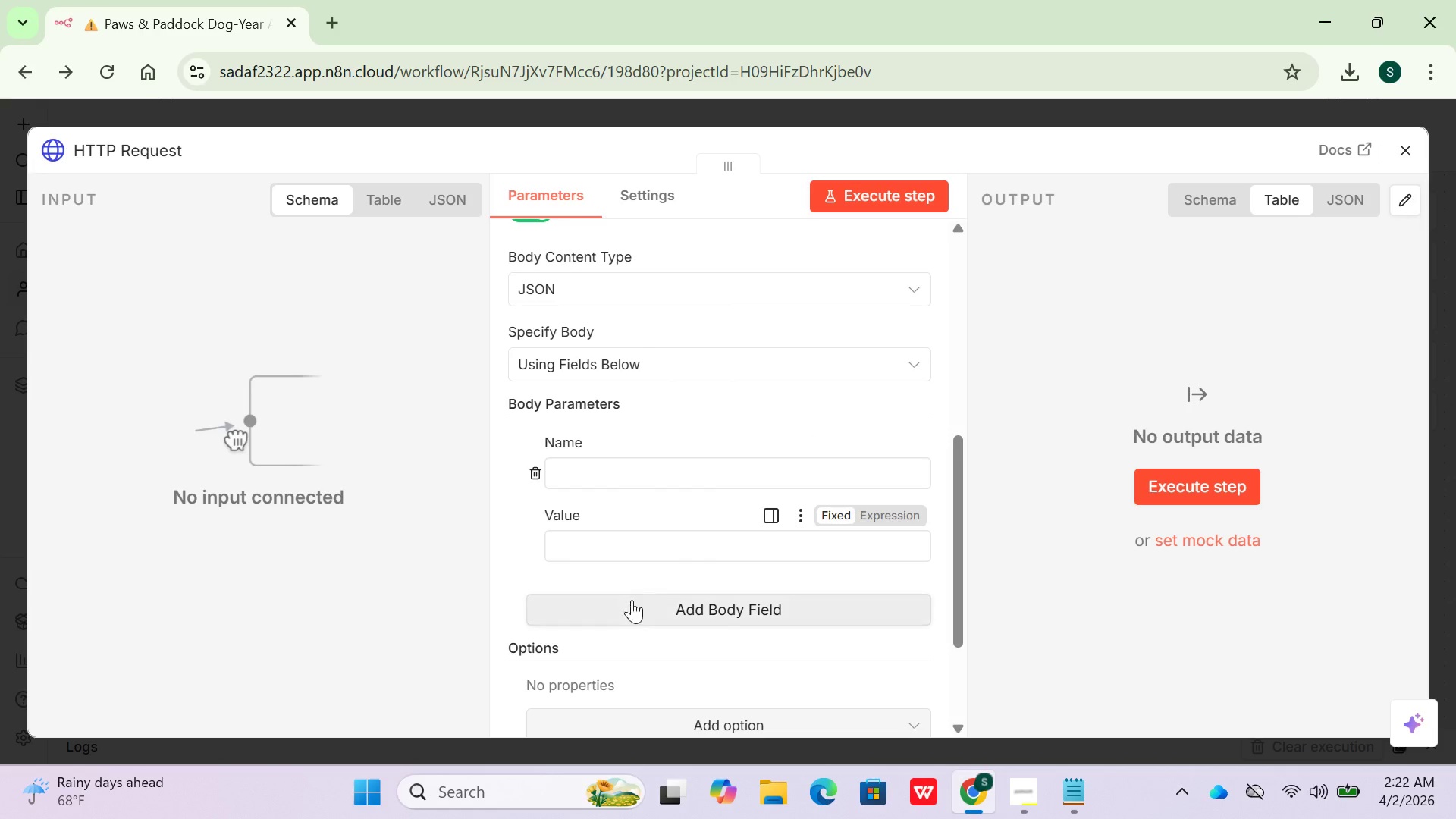 
scroll: coordinate [636, 634], scroll_direction: up, amount: 1.0
 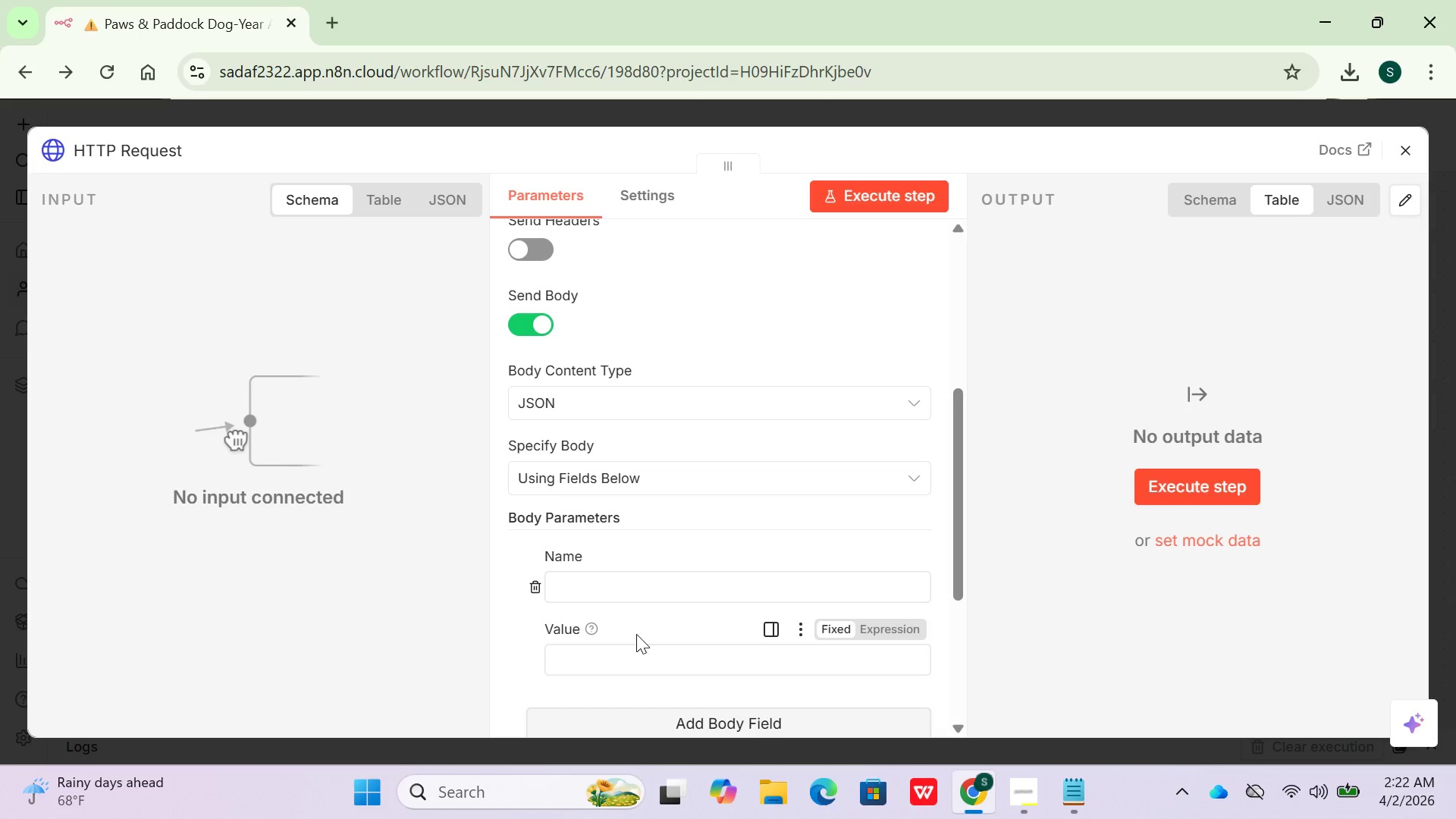 
scroll: coordinate [636, 634], scroll_direction: down, amount: 2.0
 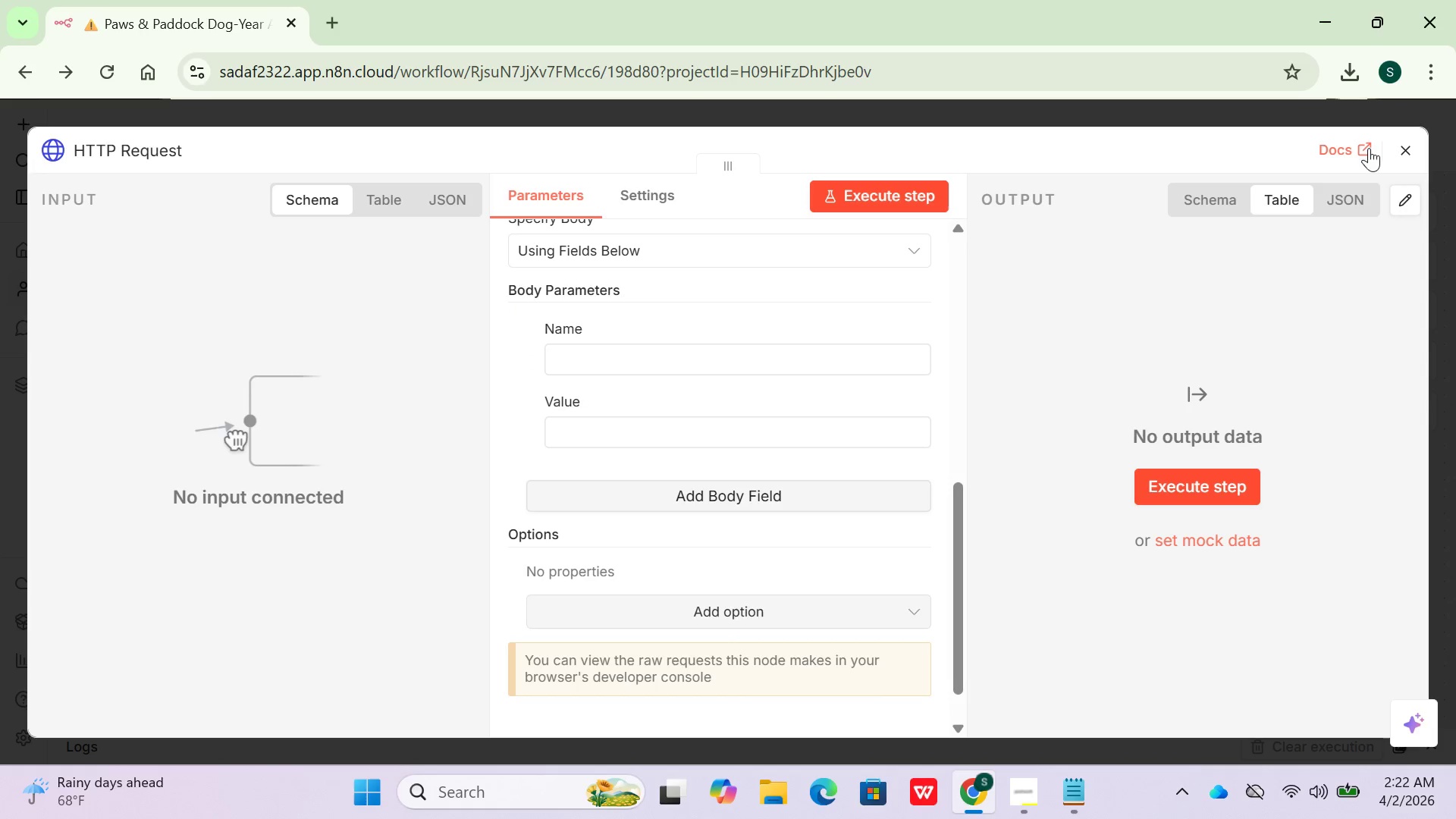 
left_click([1395, 152])
 